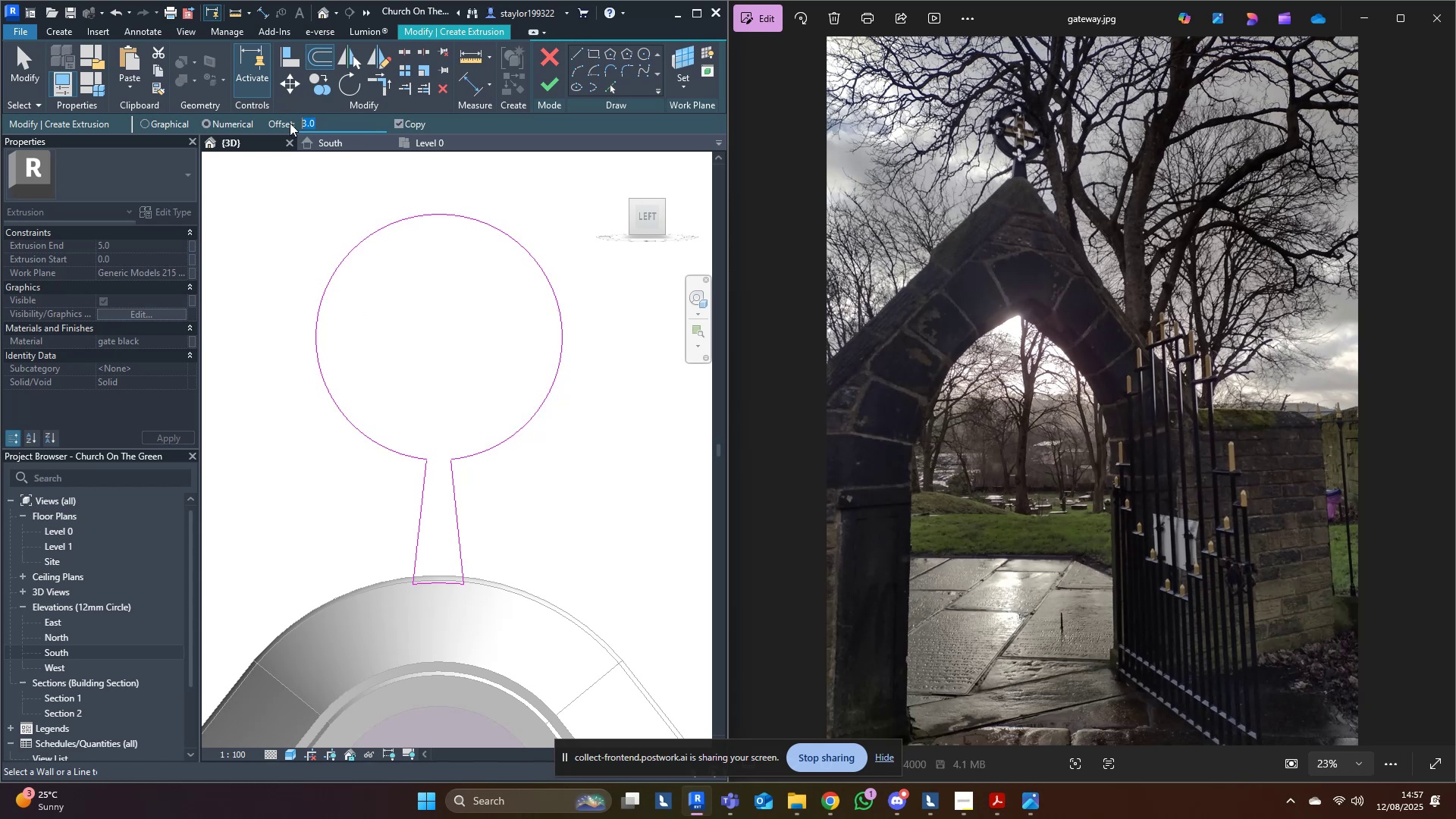 
type(50)
 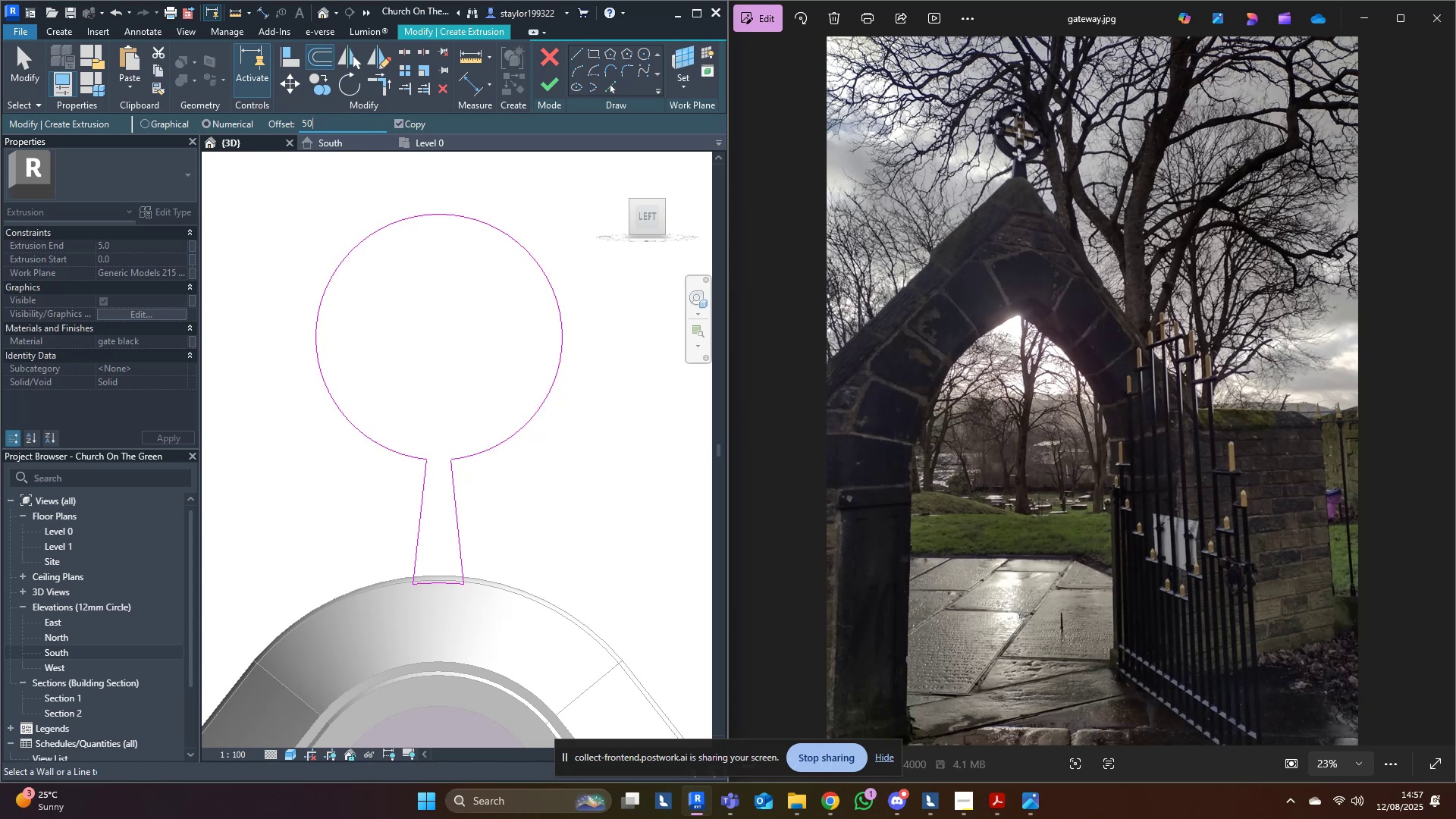 
key(Enter)
 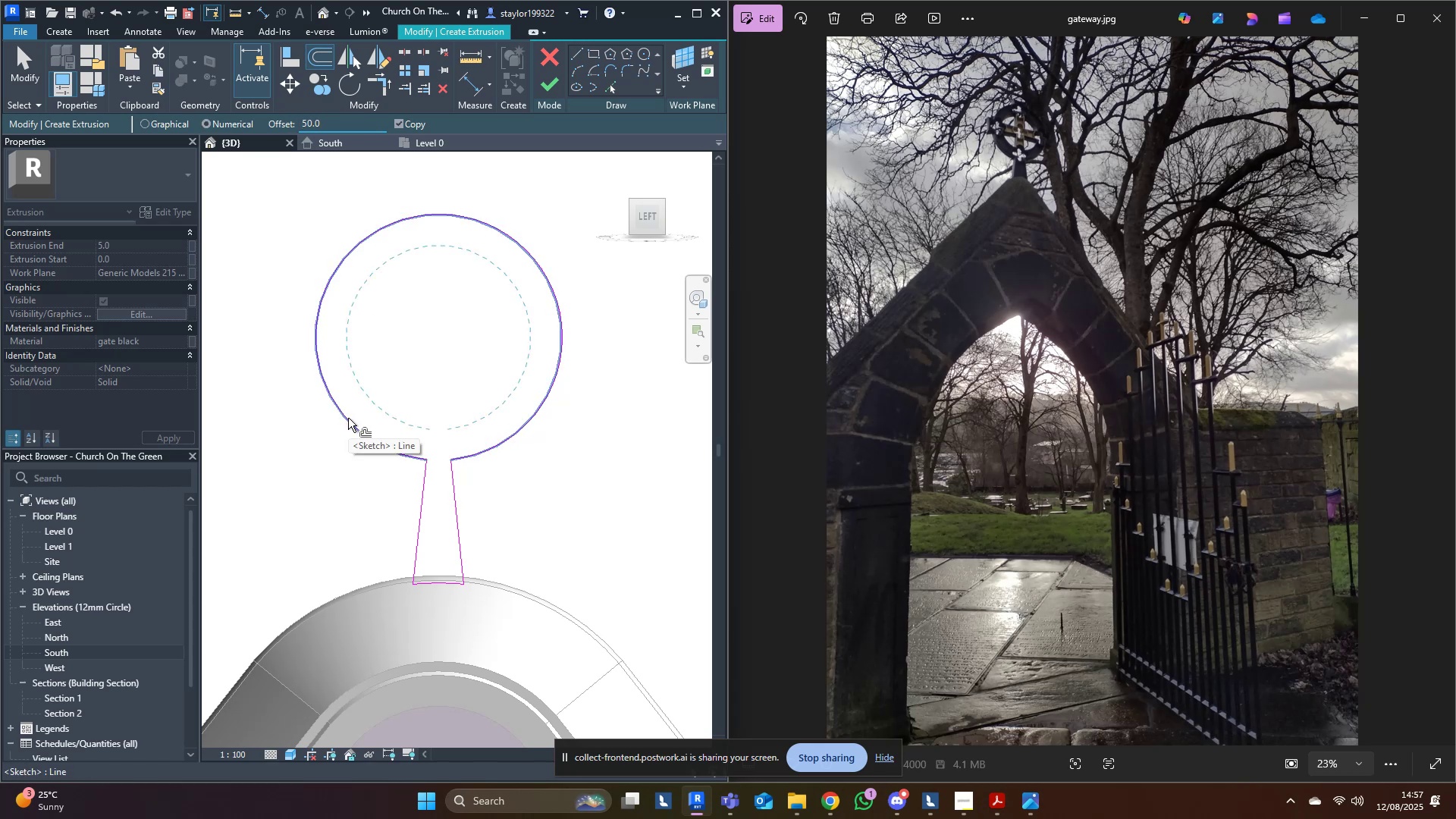 
left_click([348, 418])
 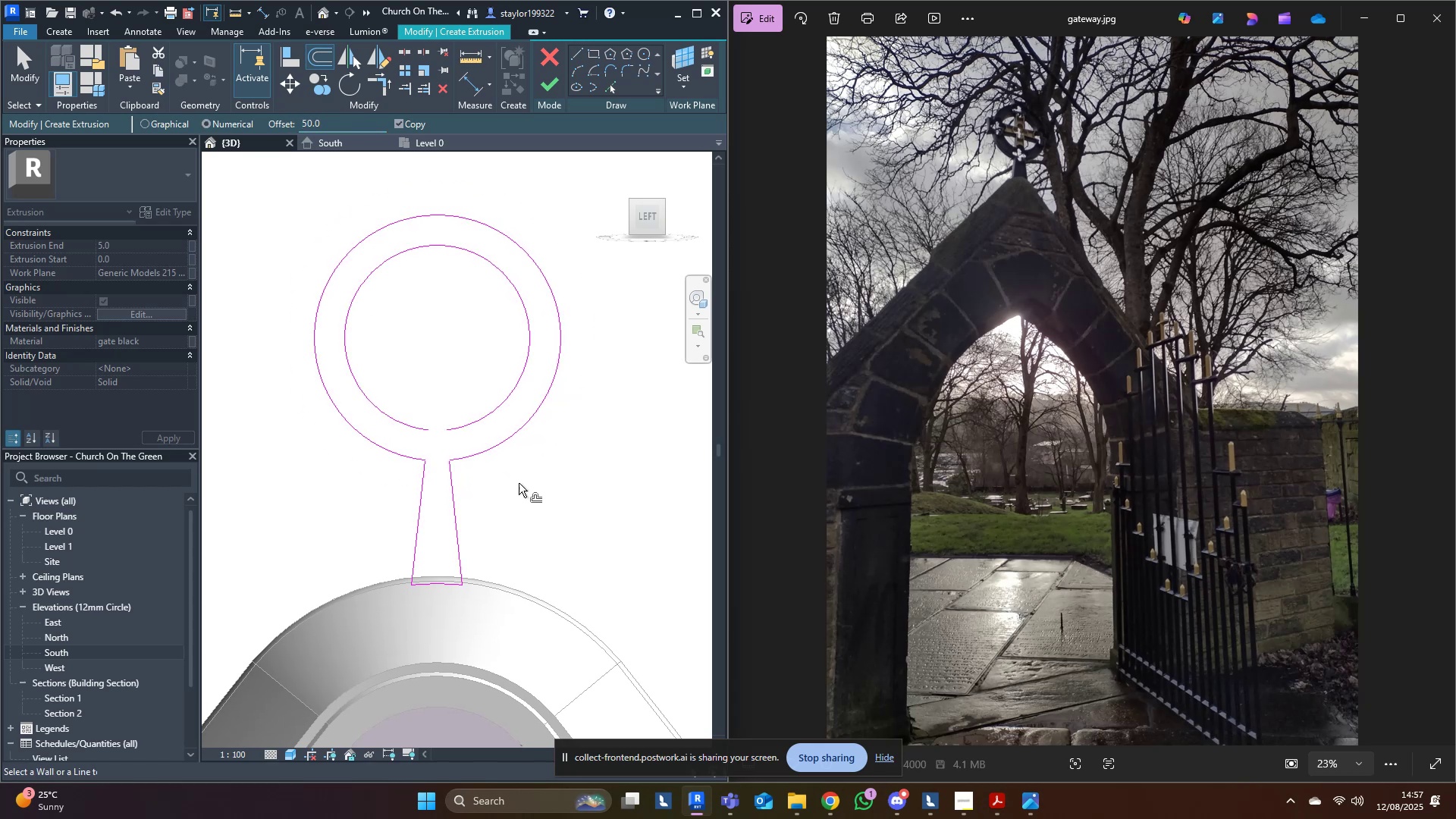 
type(tr)
 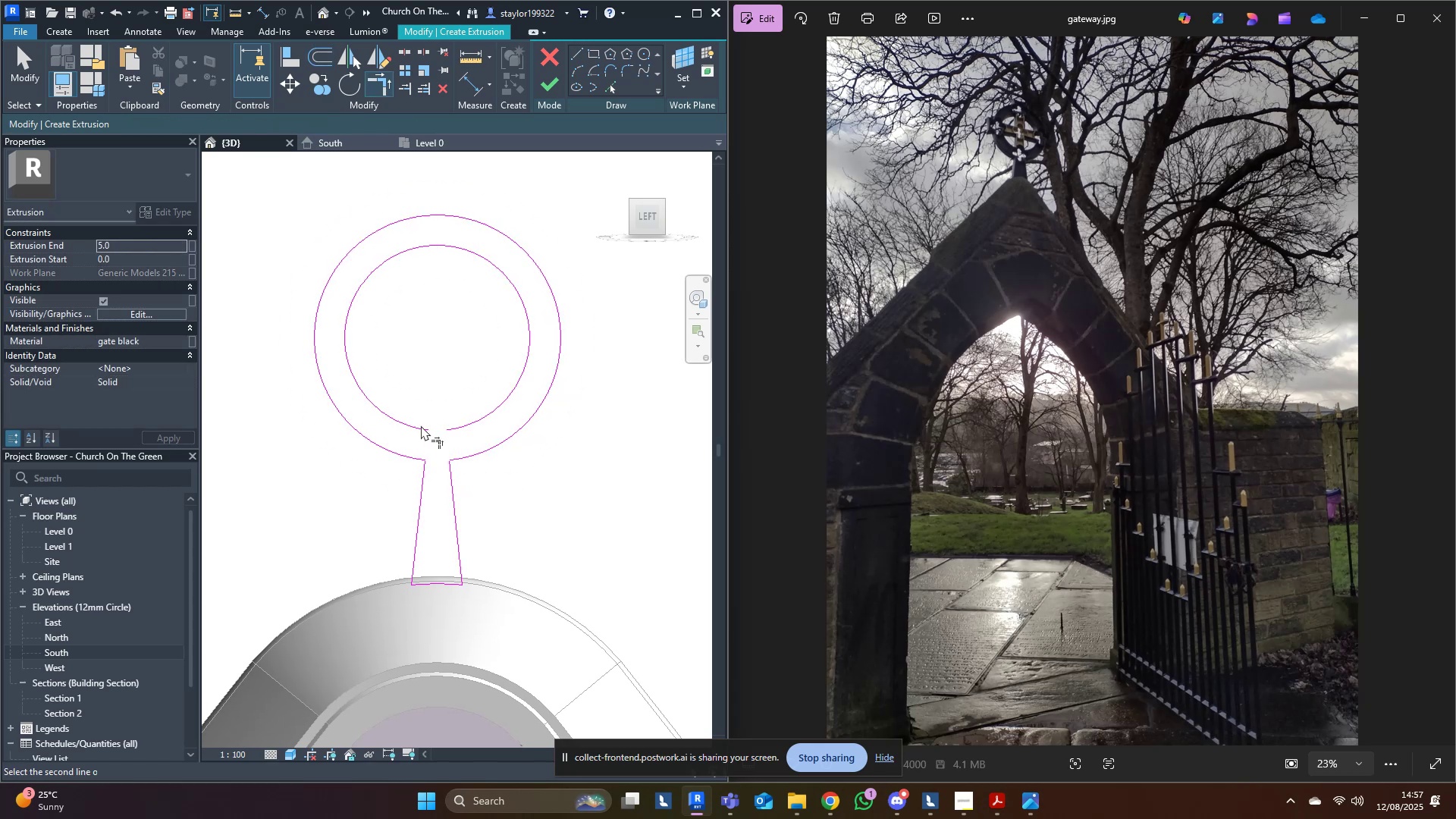 
left_click([416, 424])
 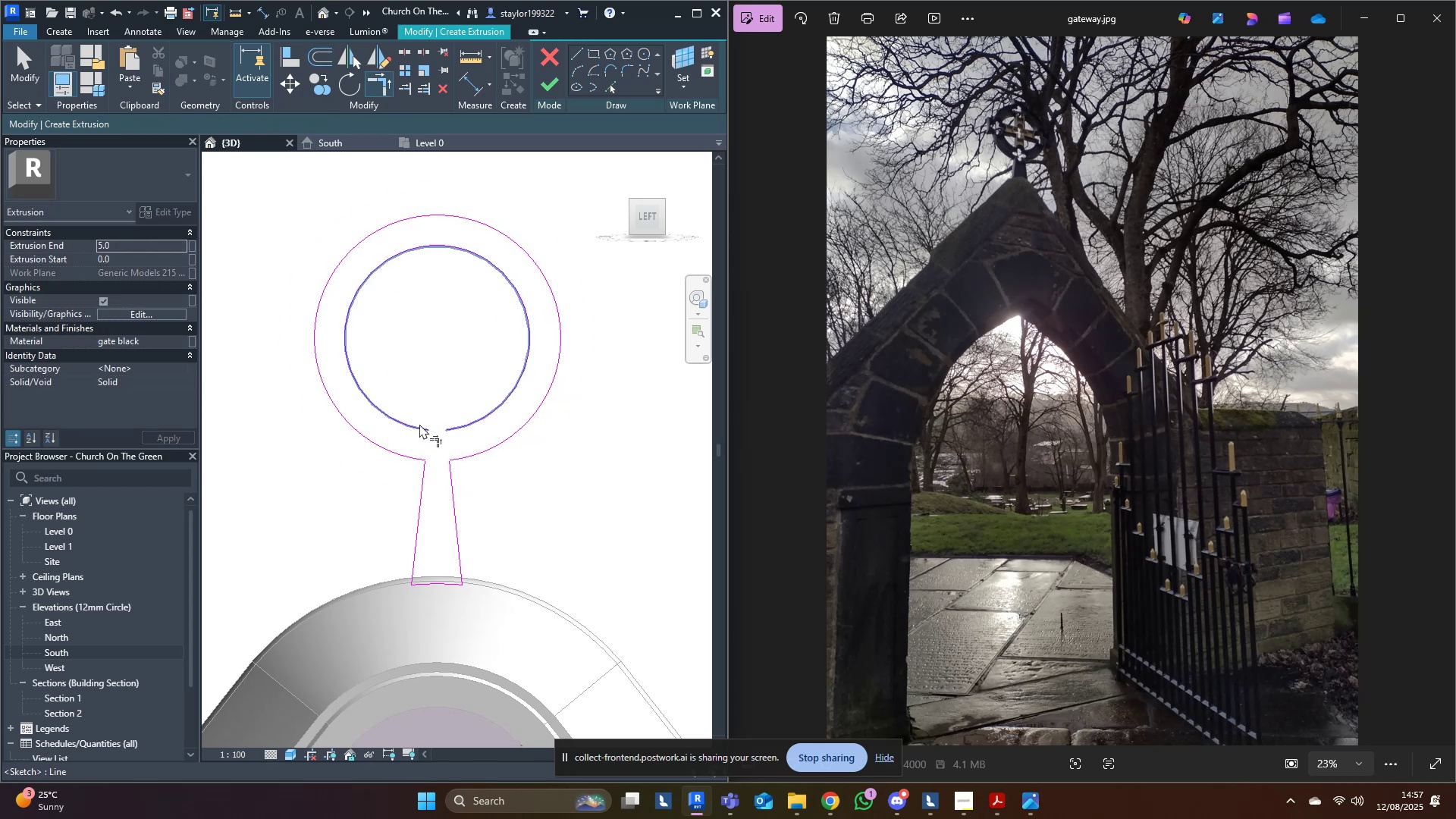 
key(D)
 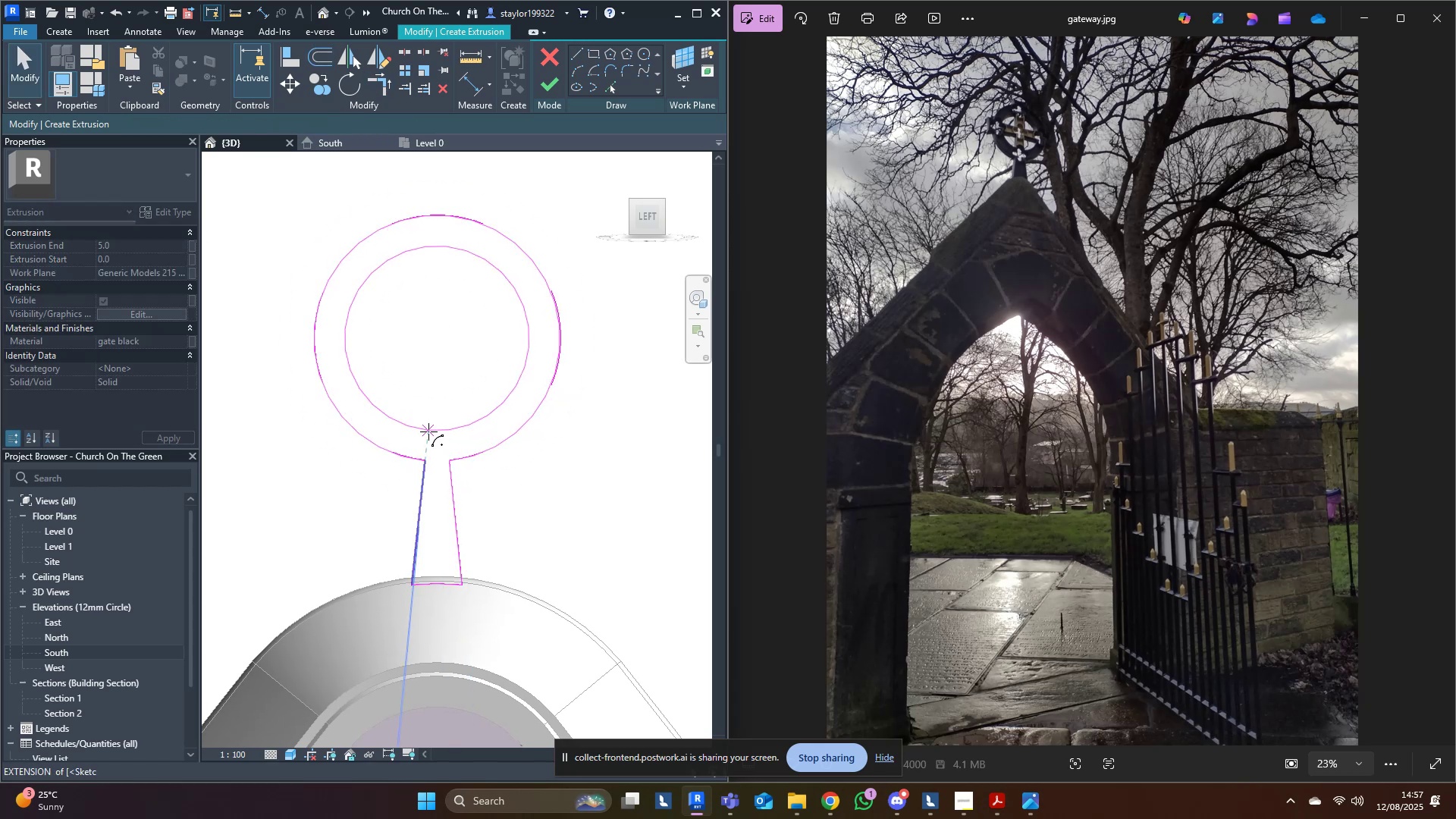 
double_click([629, 507])
 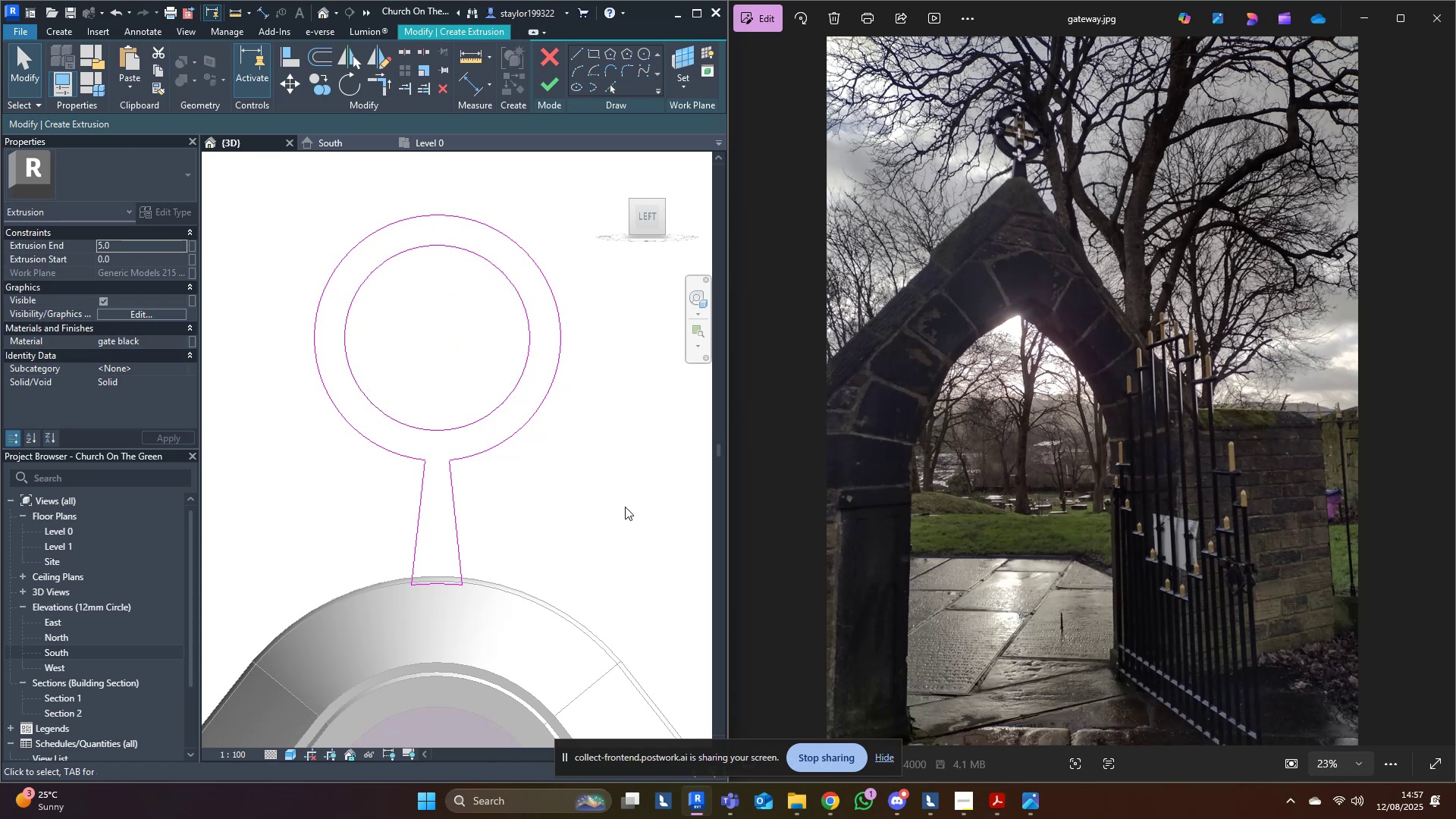 
scroll: coordinate [597, 497], scroll_direction: down, amount: 9.0
 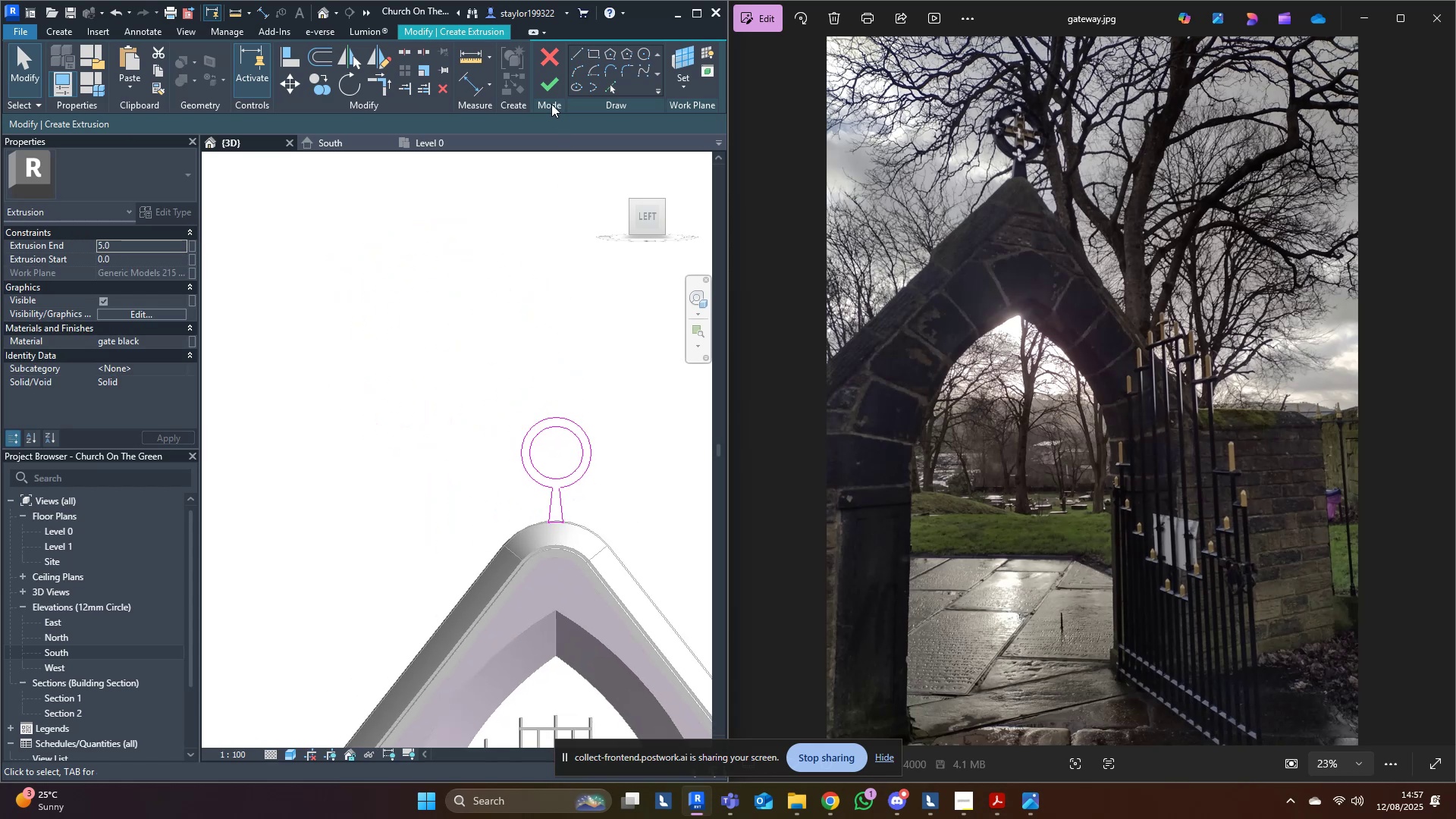 
left_click([554, 89])
 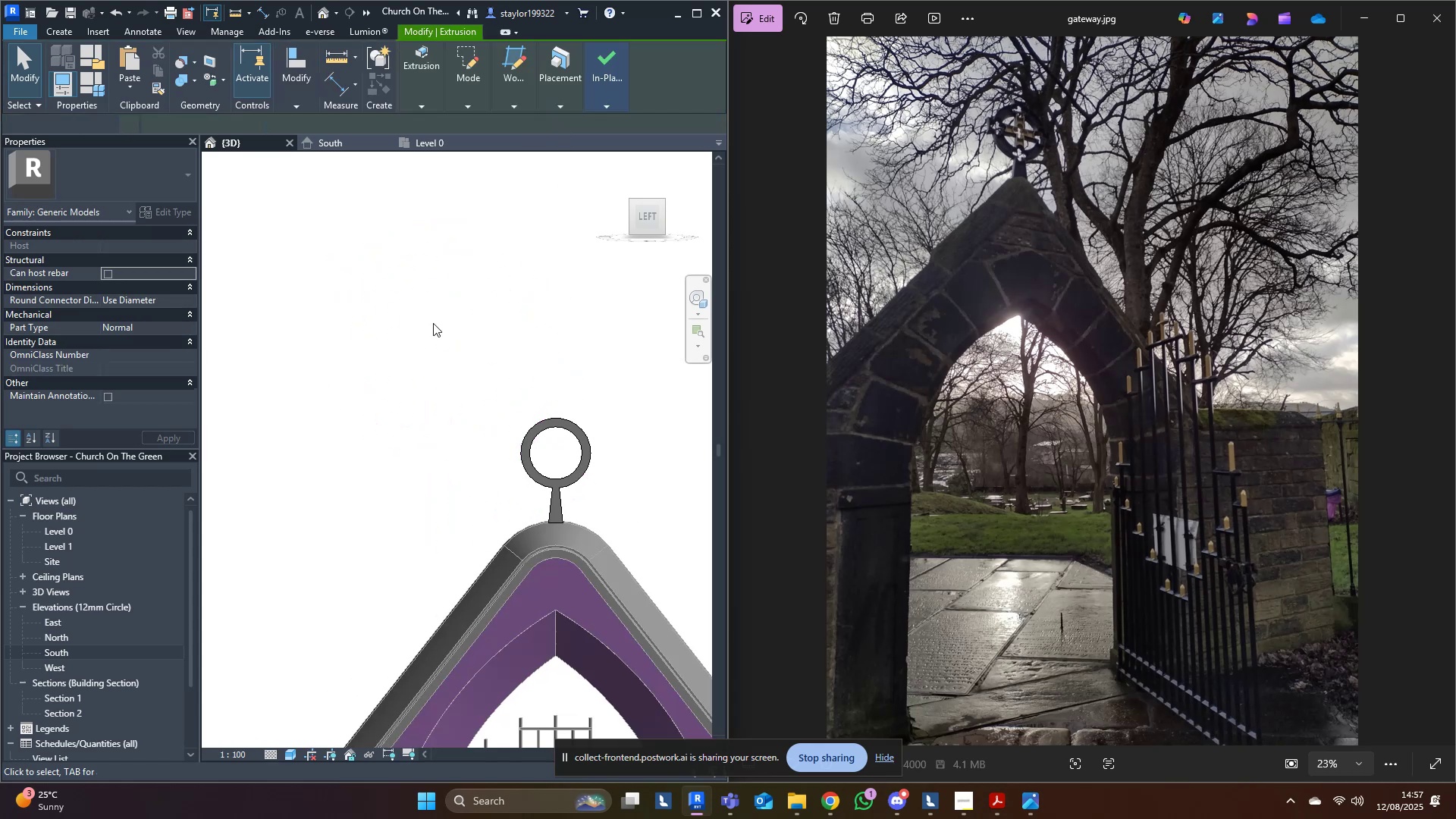 
scroll: coordinate [391, 500], scroll_direction: down, amount: 3.0
 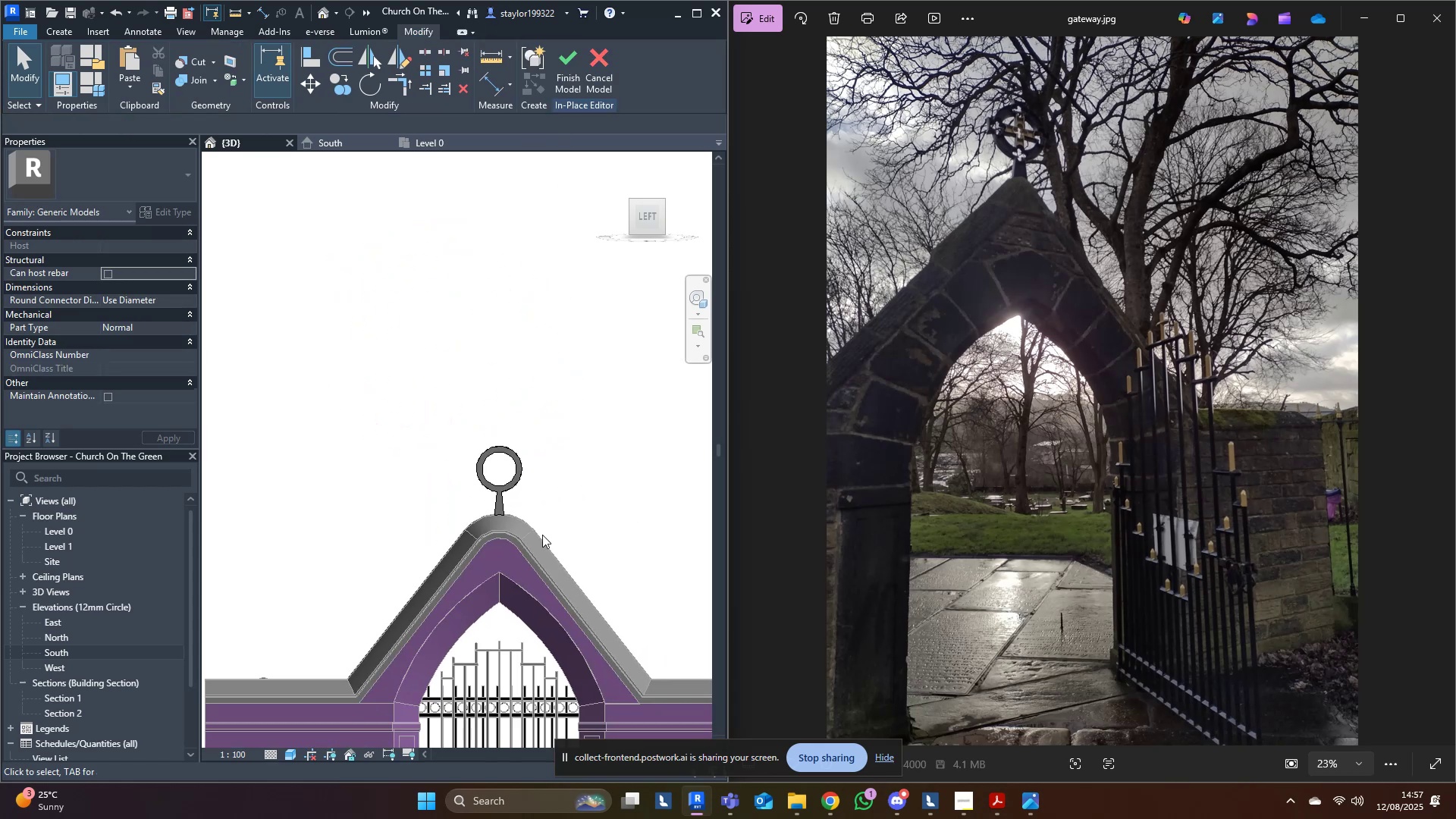 
left_click([506, 497])
 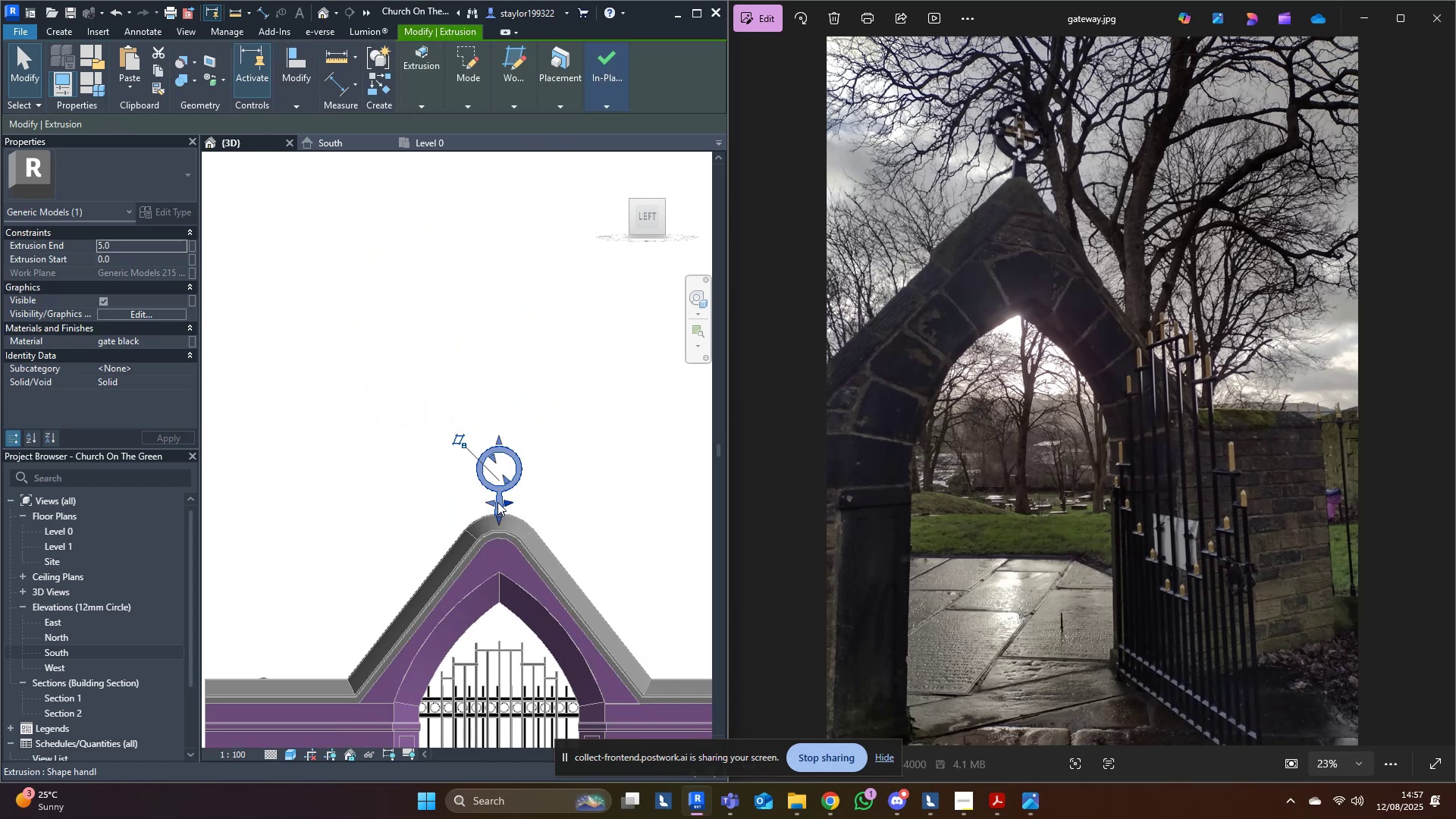 
hold_key(key=ShiftLeft, duration=0.57)
 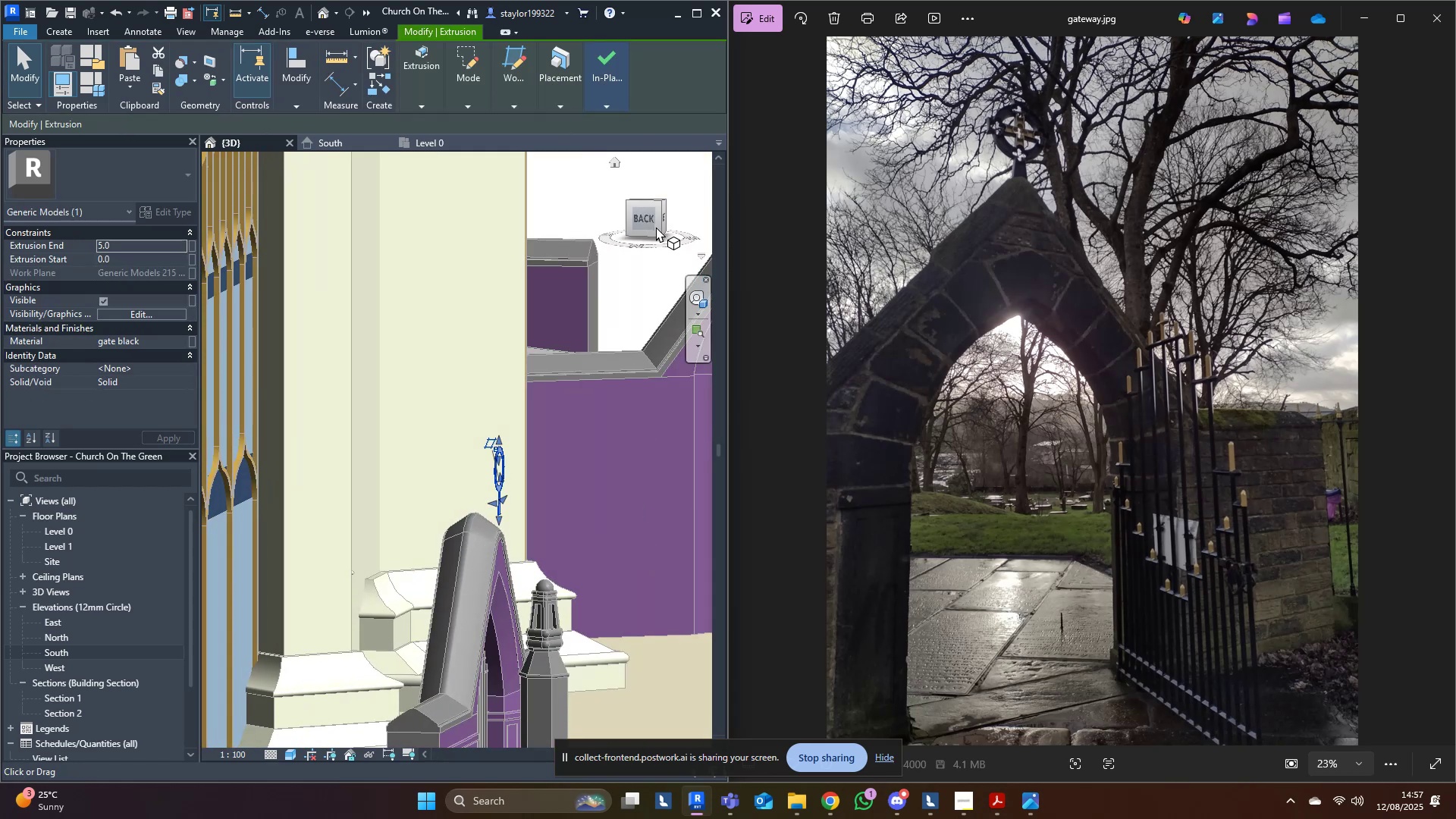 
left_click([645, 221])
 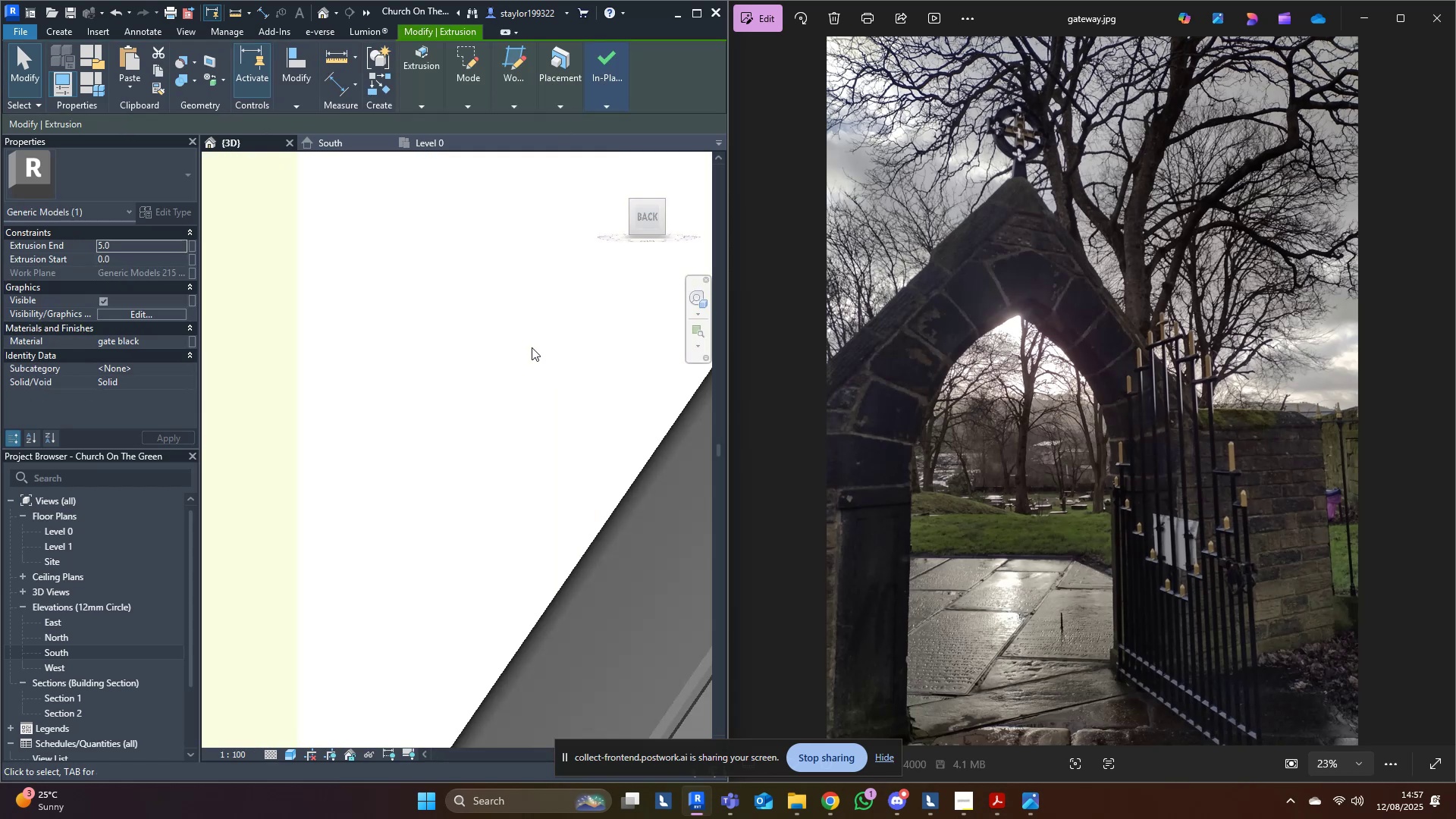 
scroll: coordinate [372, 563], scroll_direction: down, amount: 3.0
 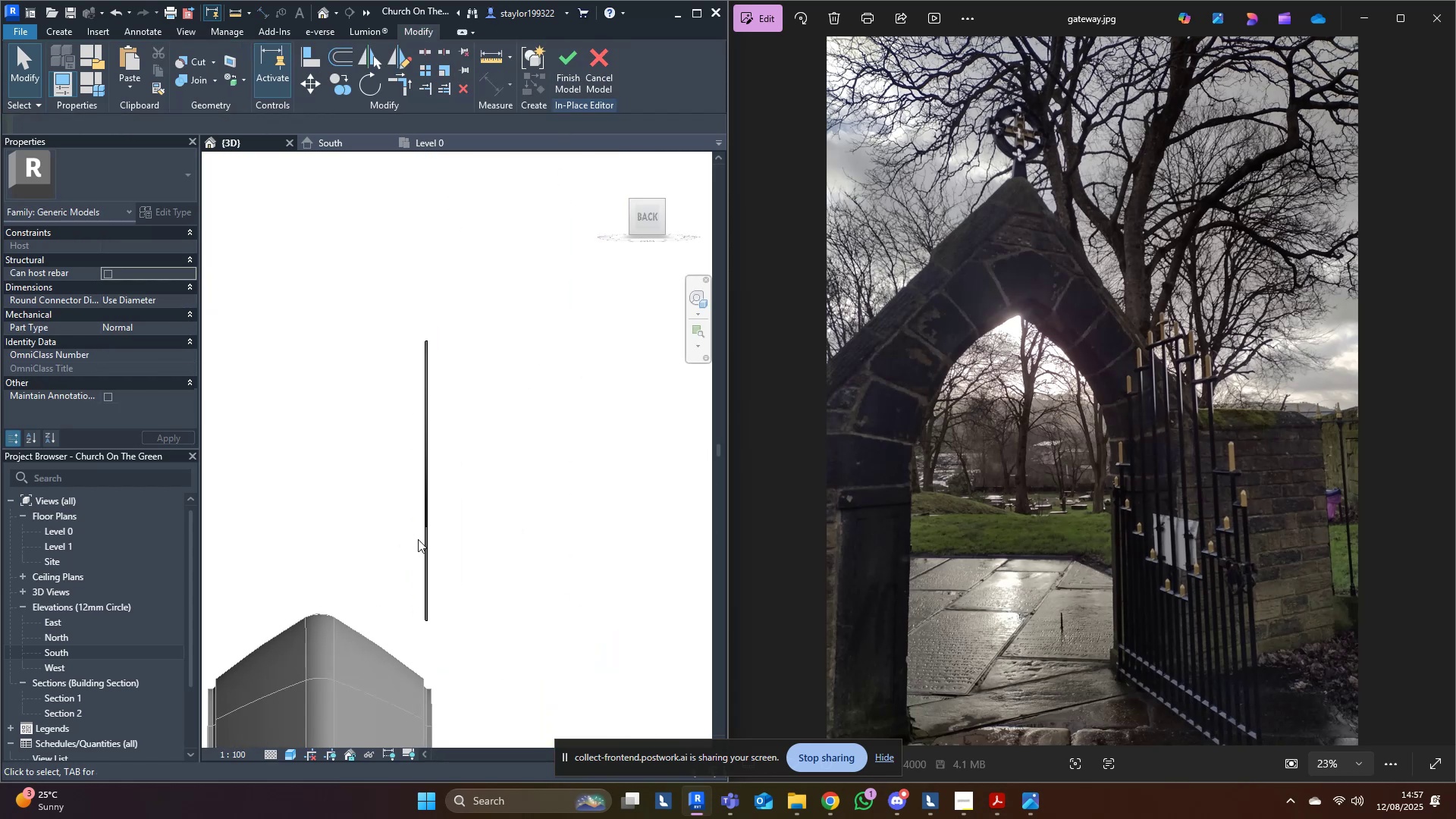 
key(Escape)
 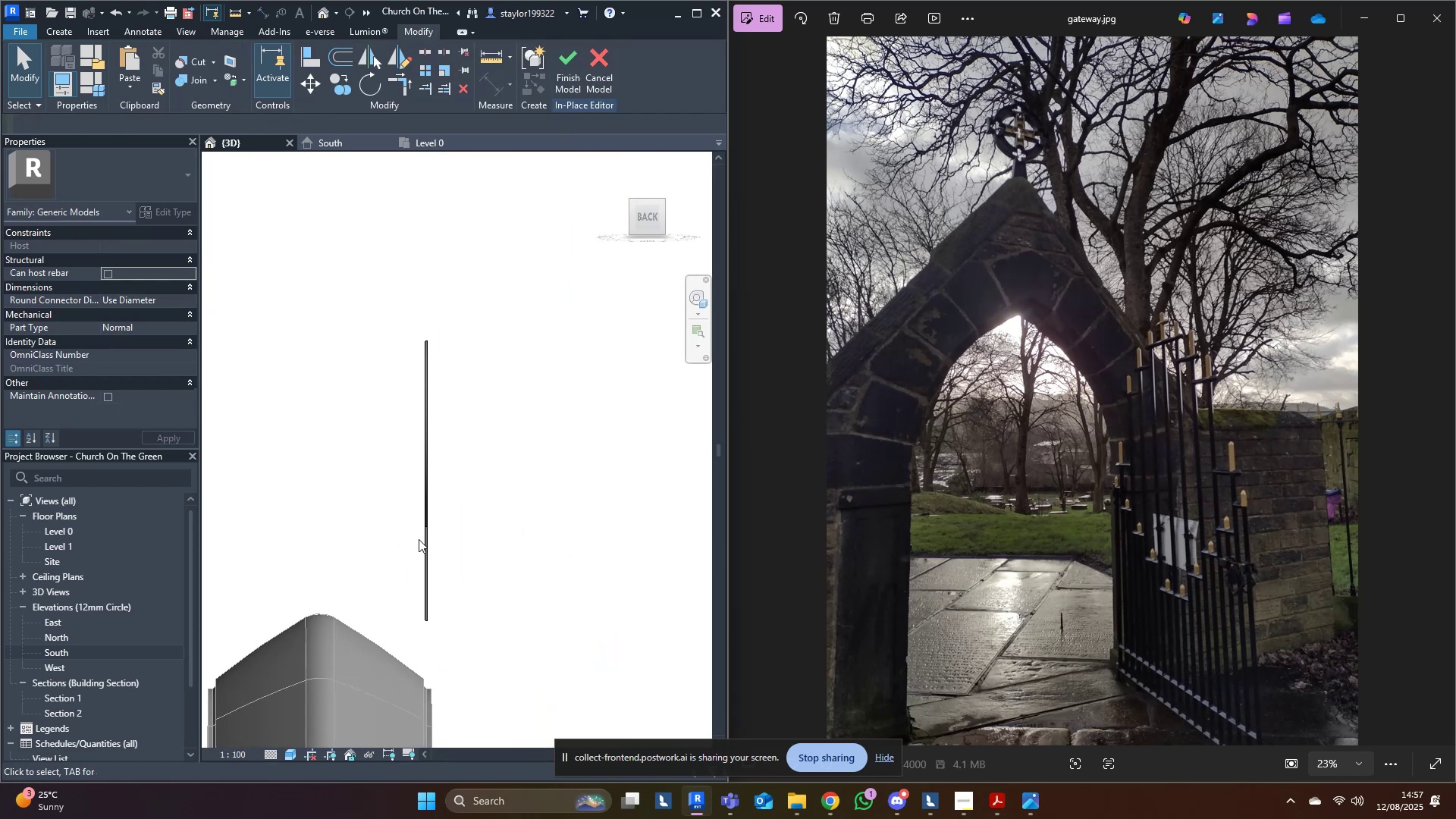 
left_click([426, 536])
 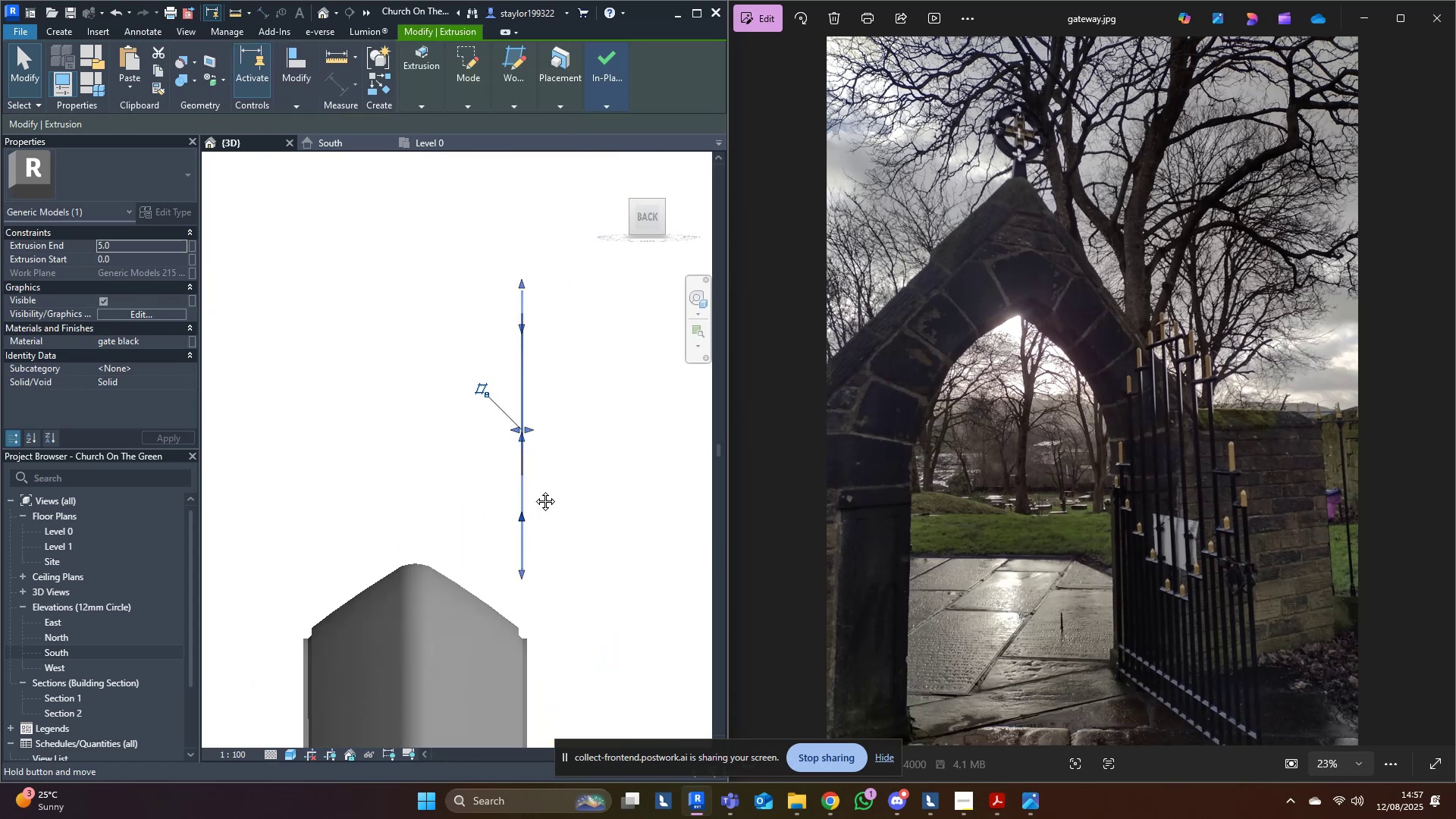 
scroll: coordinate [524, 417], scroll_direction: up, amount: 3.0
 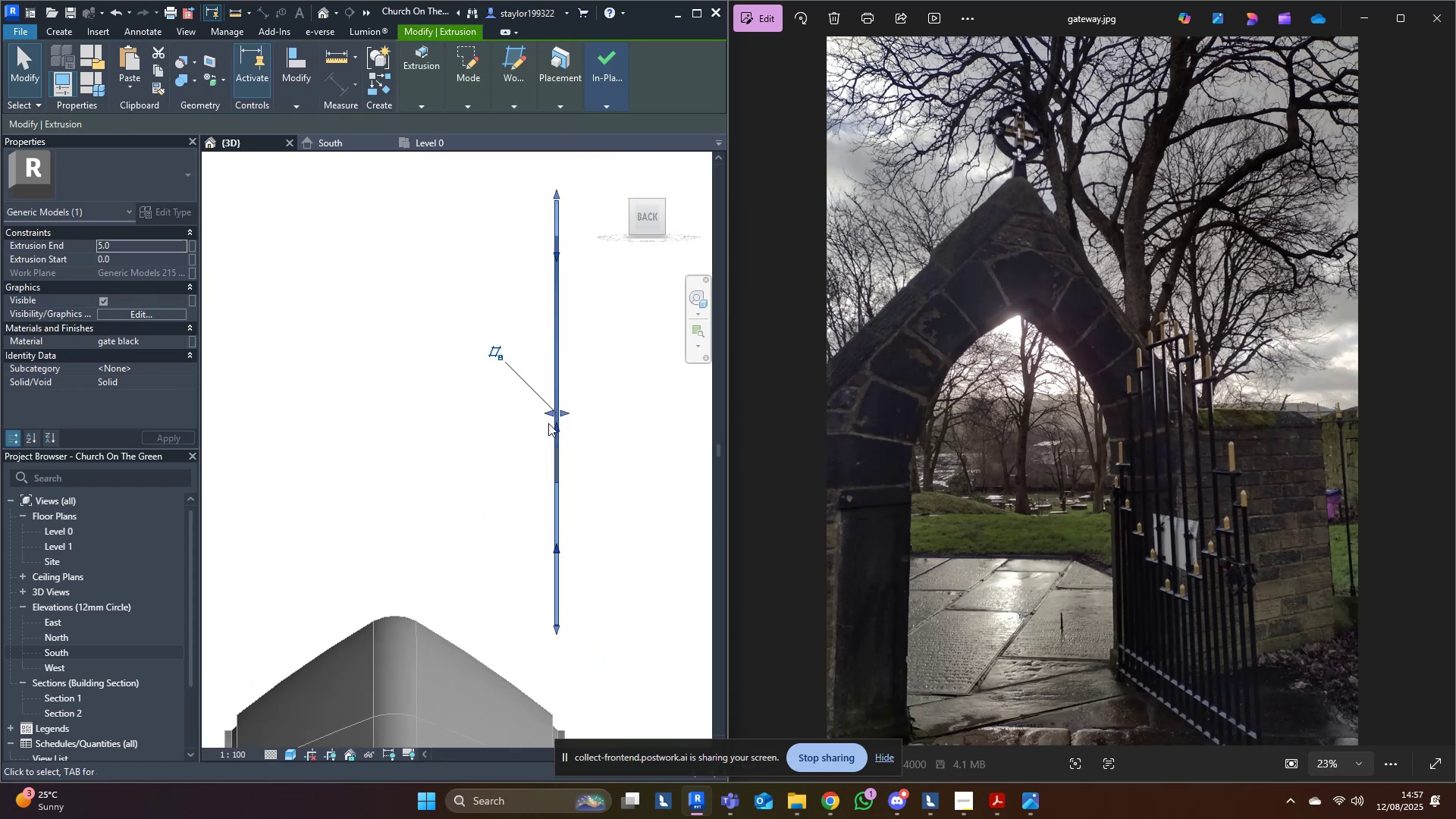 
left_click_drag(start_coordinate=[551, 418], to_coordinate=[375, 668])
 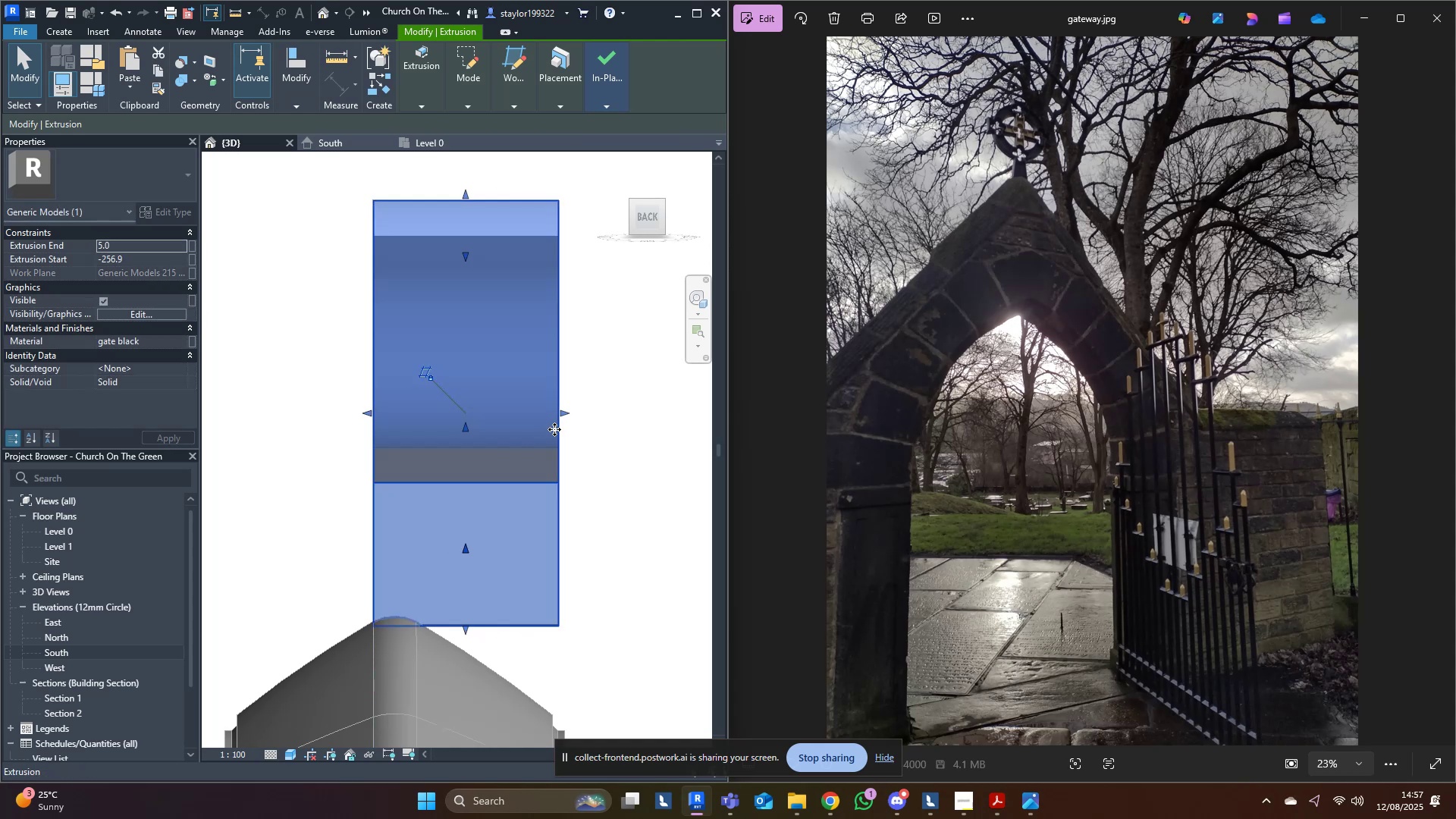 
left_click_drag(start_coordinate=[566, 421], to_coordinate=[422, 520])
 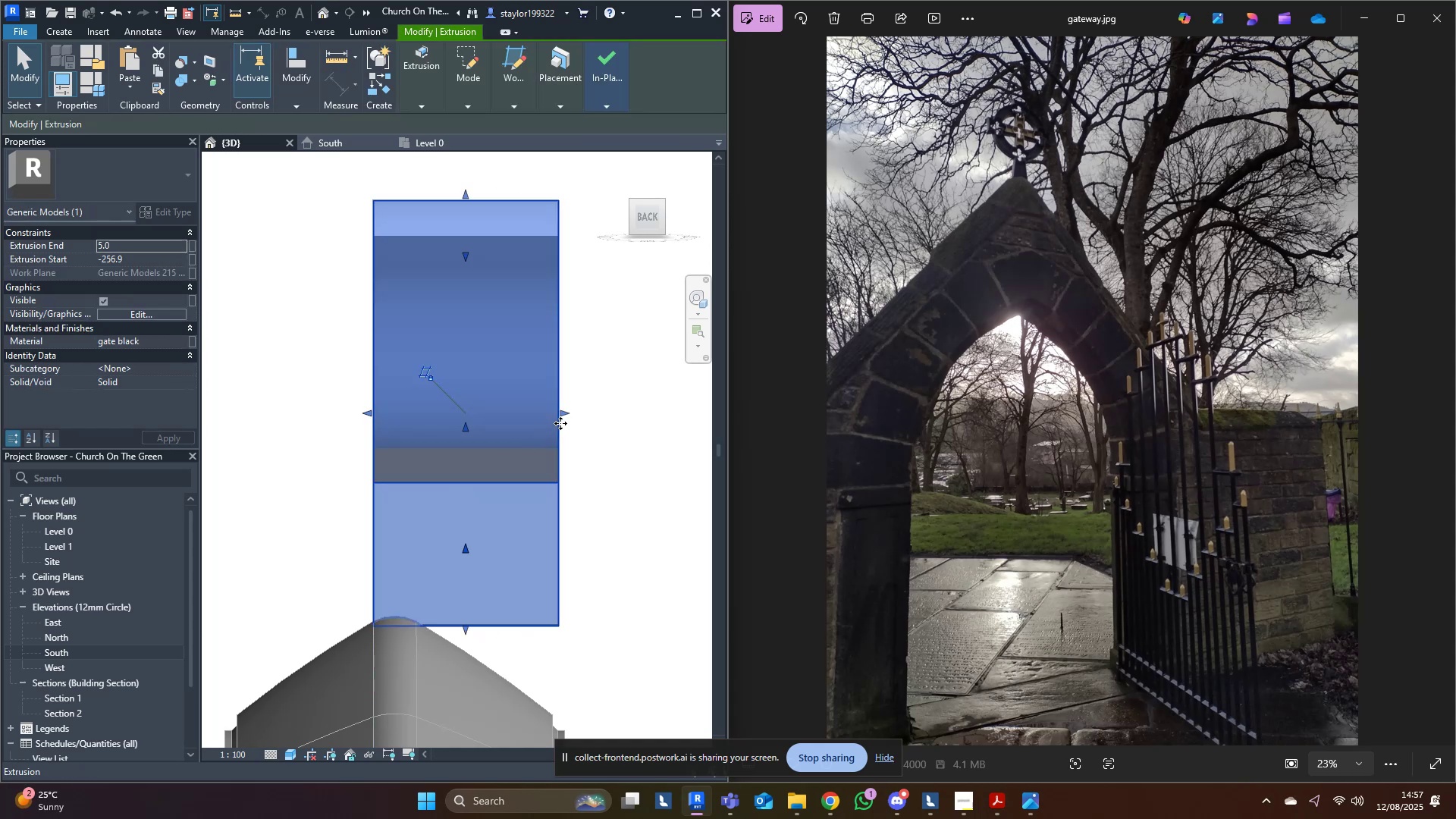 
left_click_drag(start_coordinate=[566, 416], to_coordinate=[416, 445])
 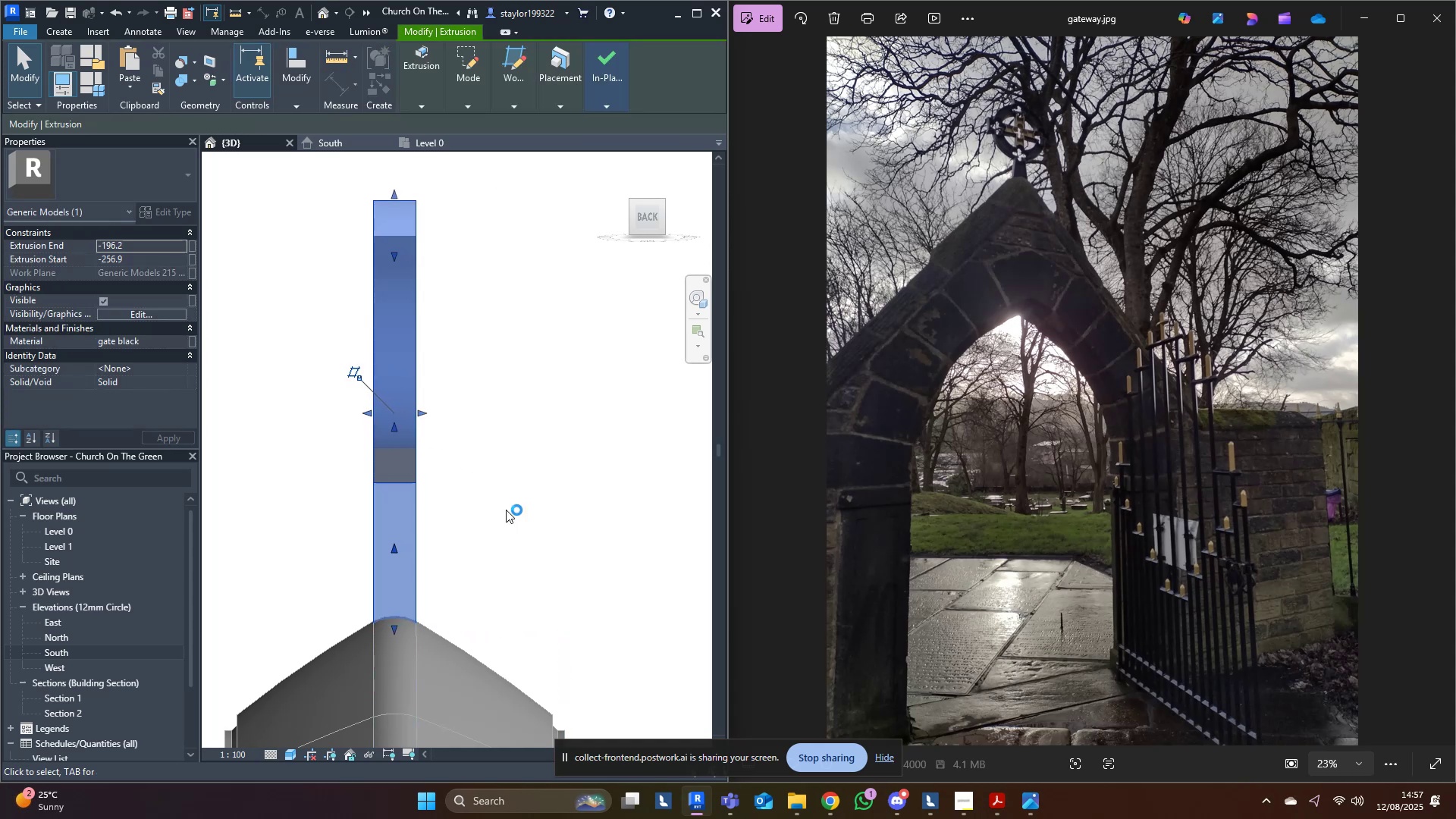 
left_click([544, 534])
 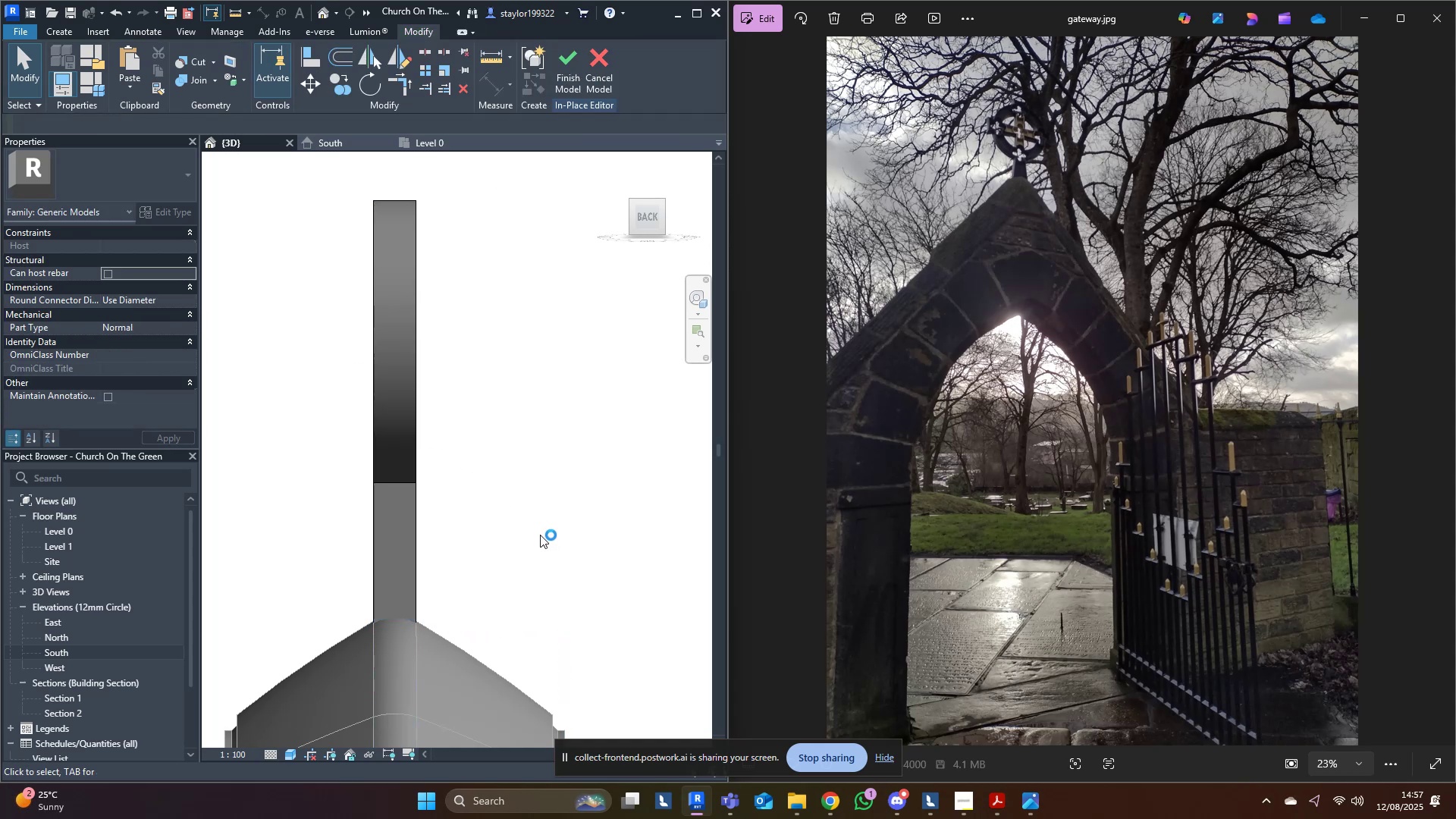 
scroll: coordinate [532, 541], scroll_direction: down, amount: 7.0
 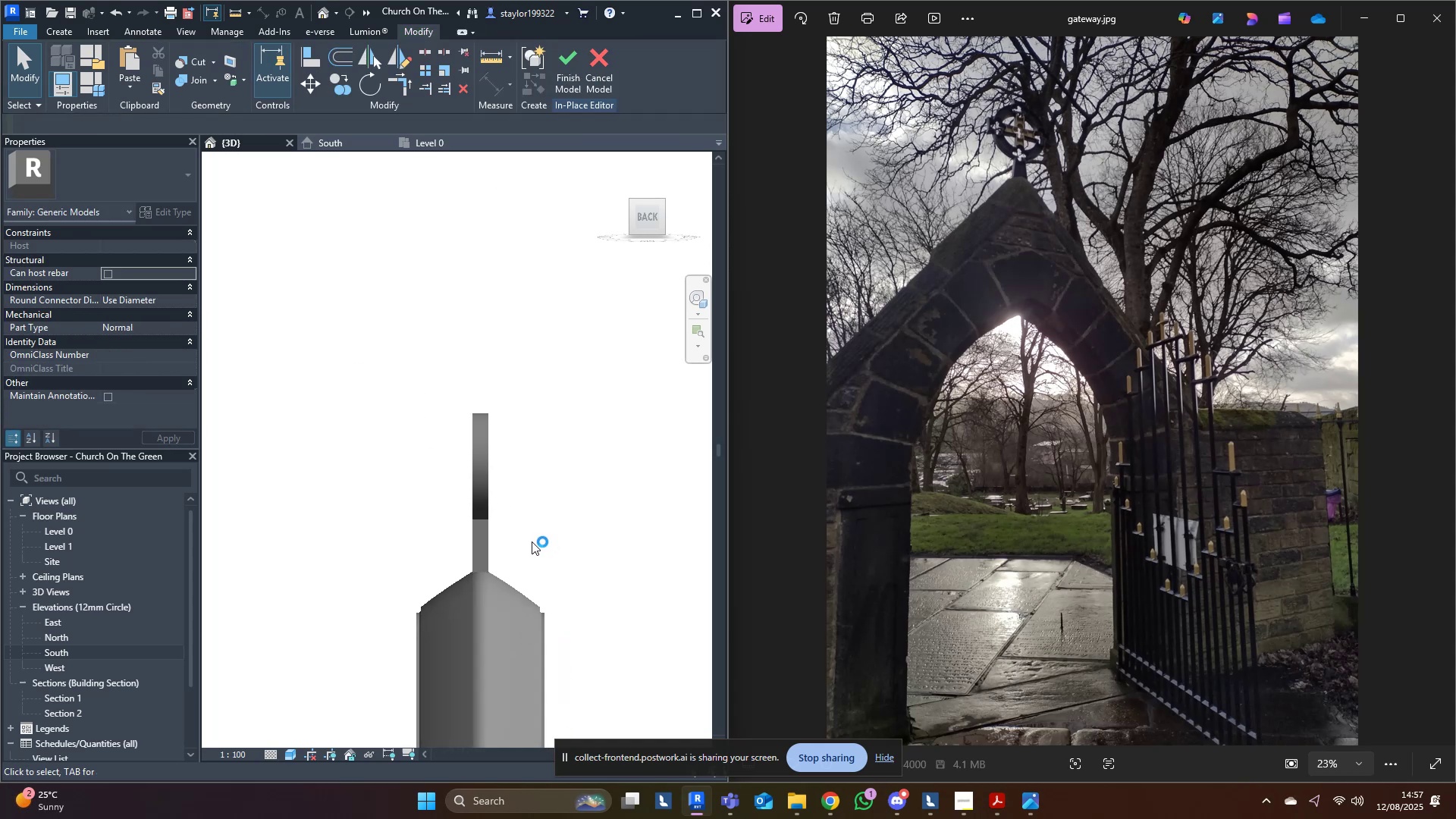 
hold_key(key=ShiftLeft, duration=0.46)
 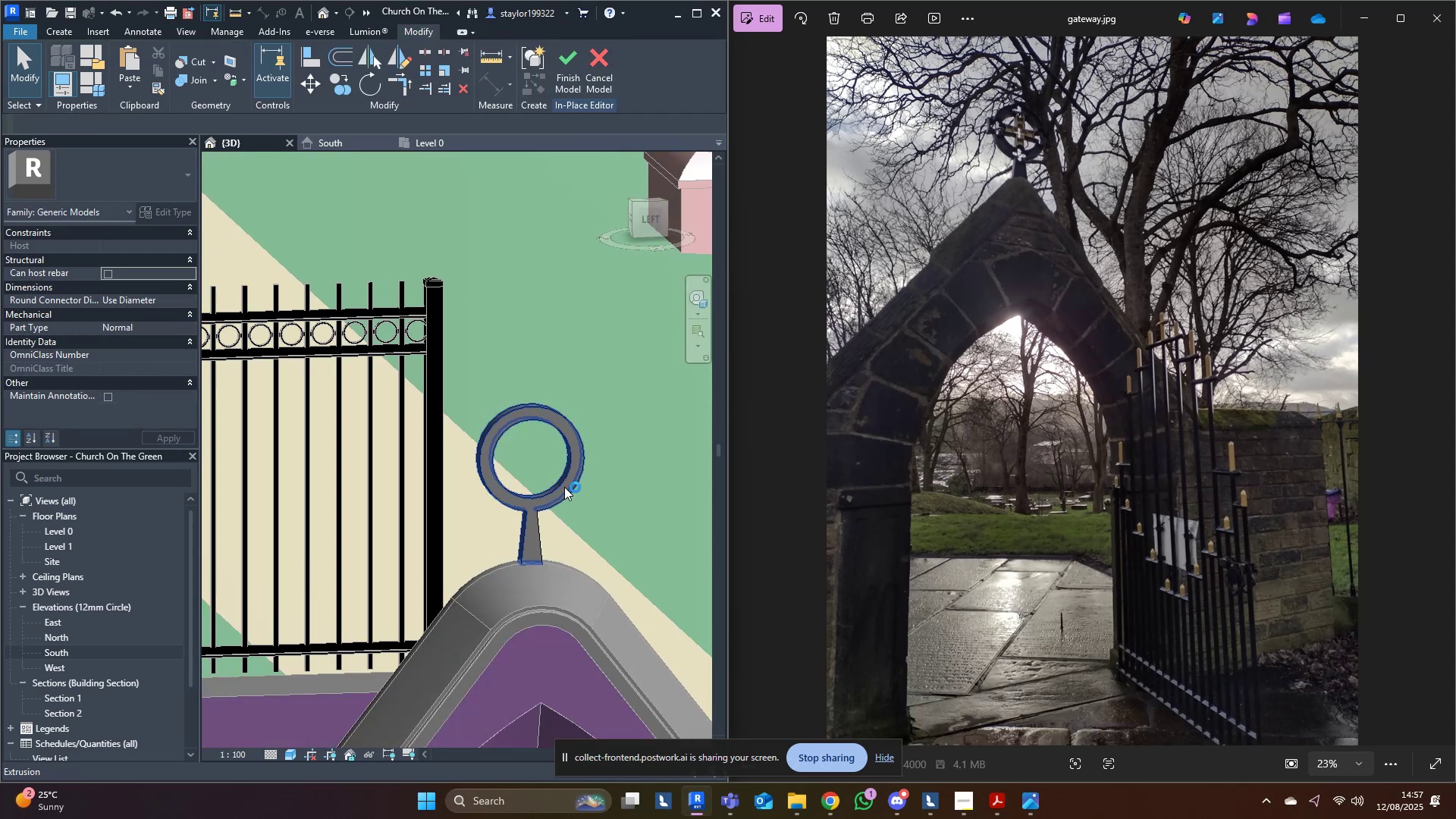 
left_click([564, 487])
 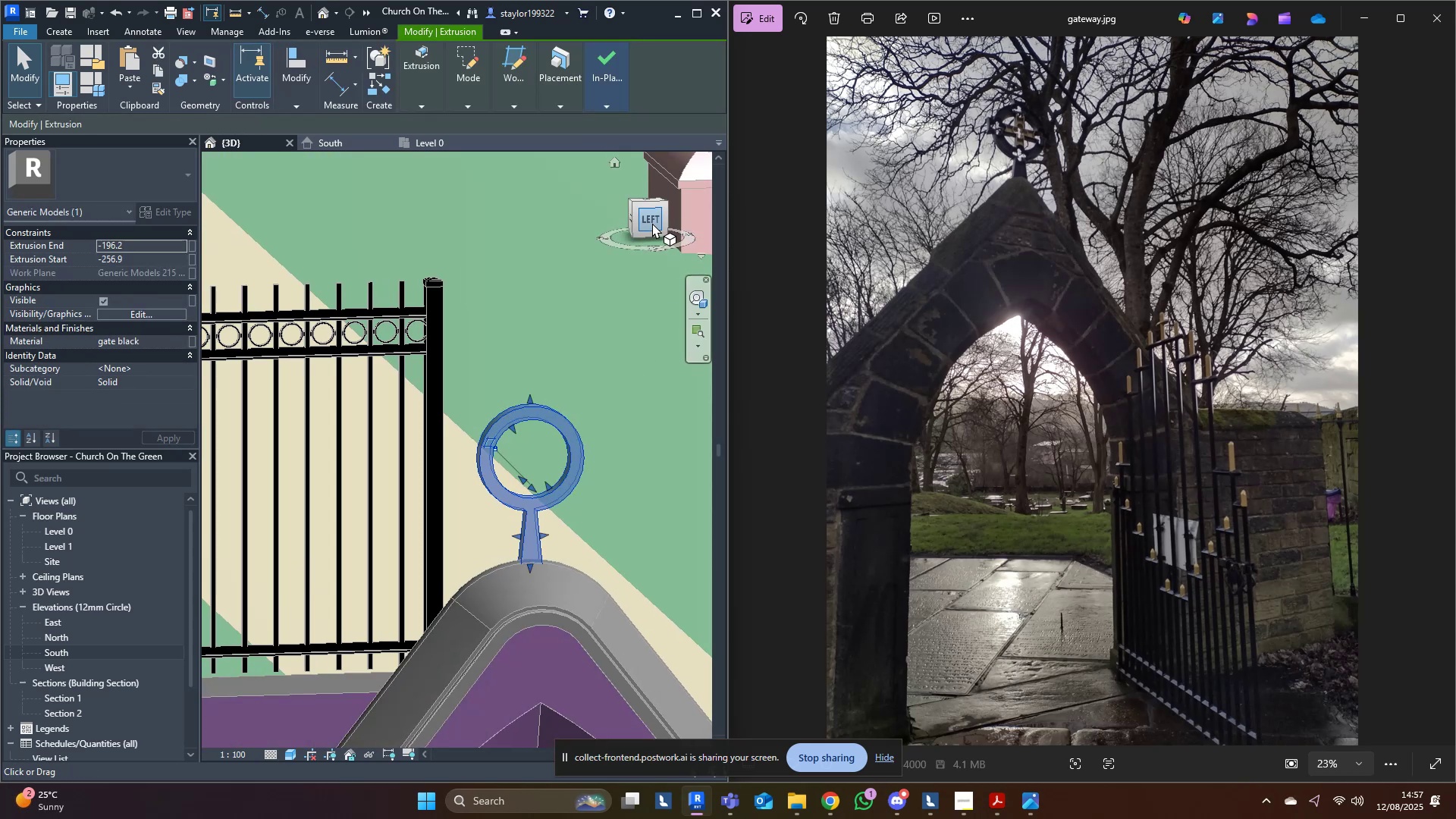 
left_click([652, 215])
 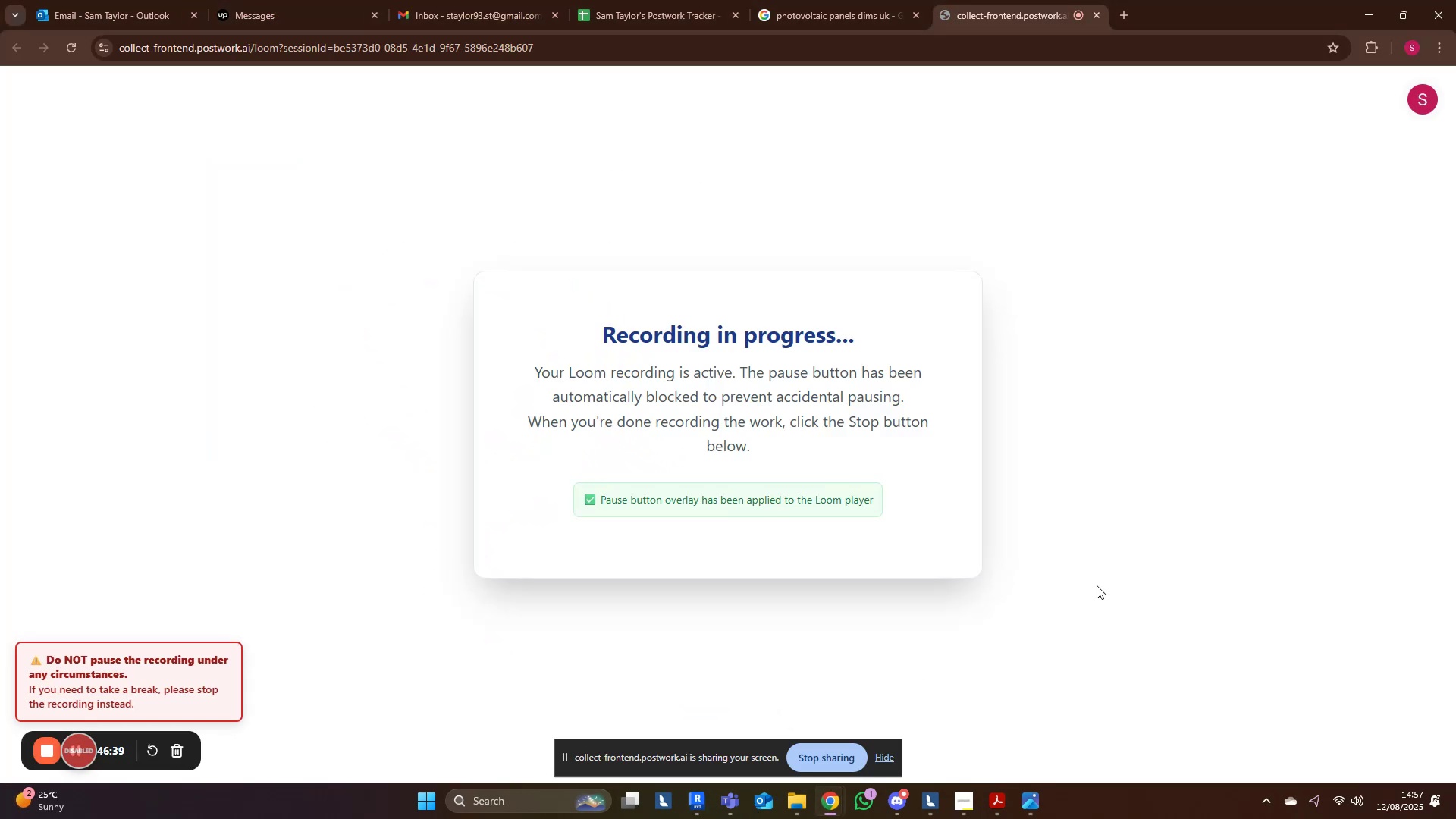 
left_click([1370, 6])
 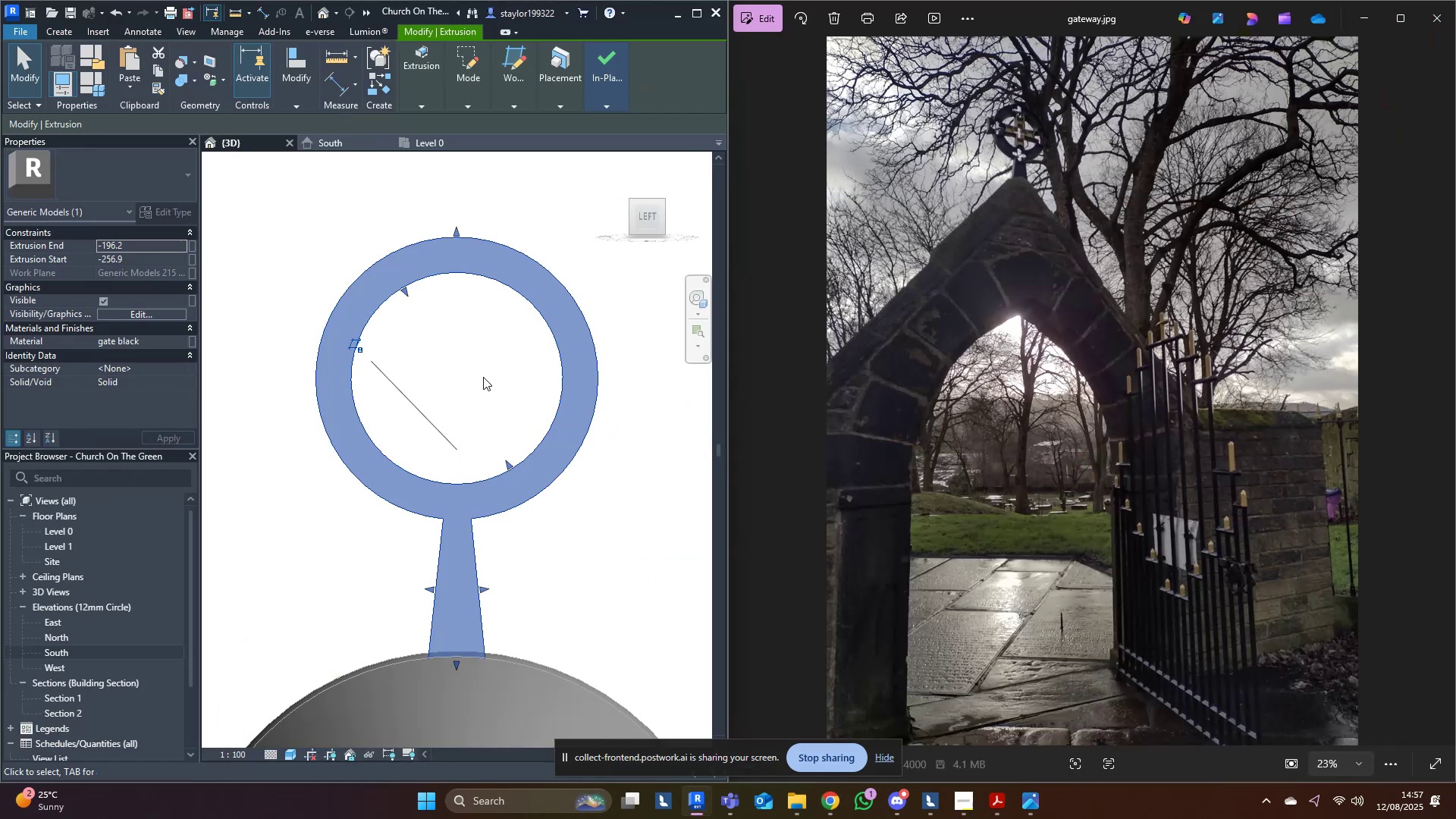 
scroll: coordinate [466, 403], scroll_direction: down, amount: 7.0
 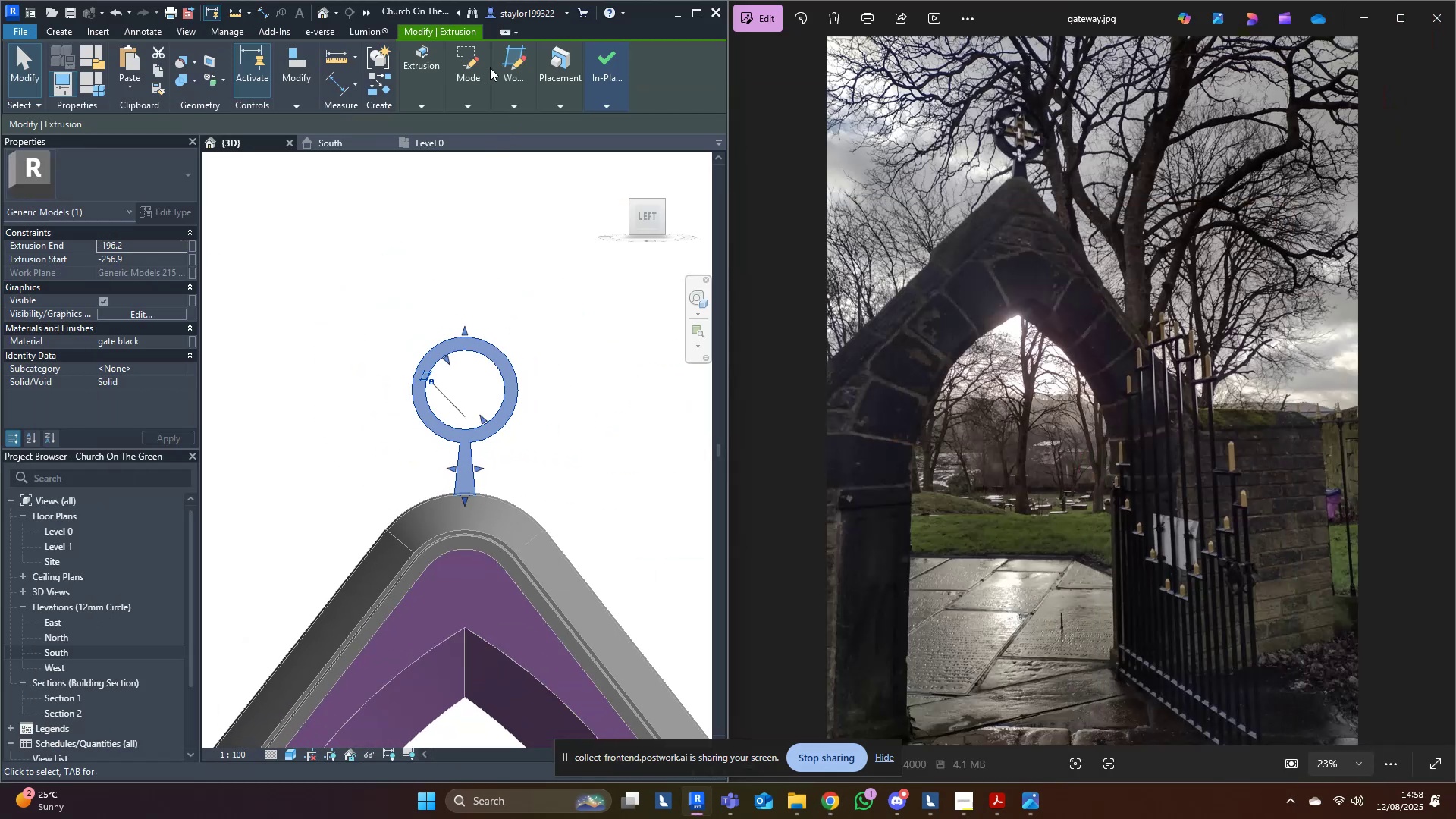 
double_click([458, 135])
 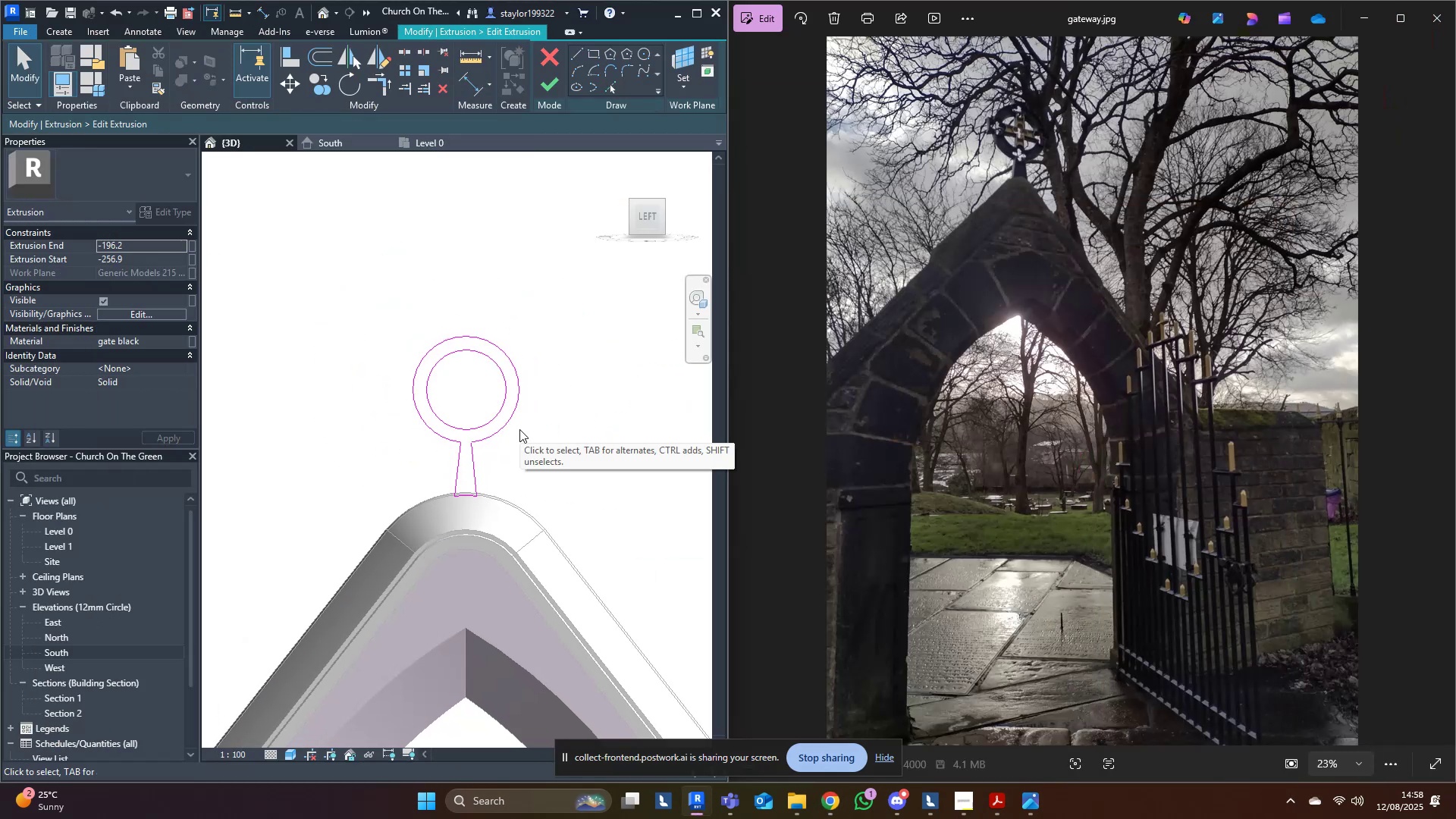 
scroll: coordinate [425, 484], scroll_direction: up, amount: 7.0
 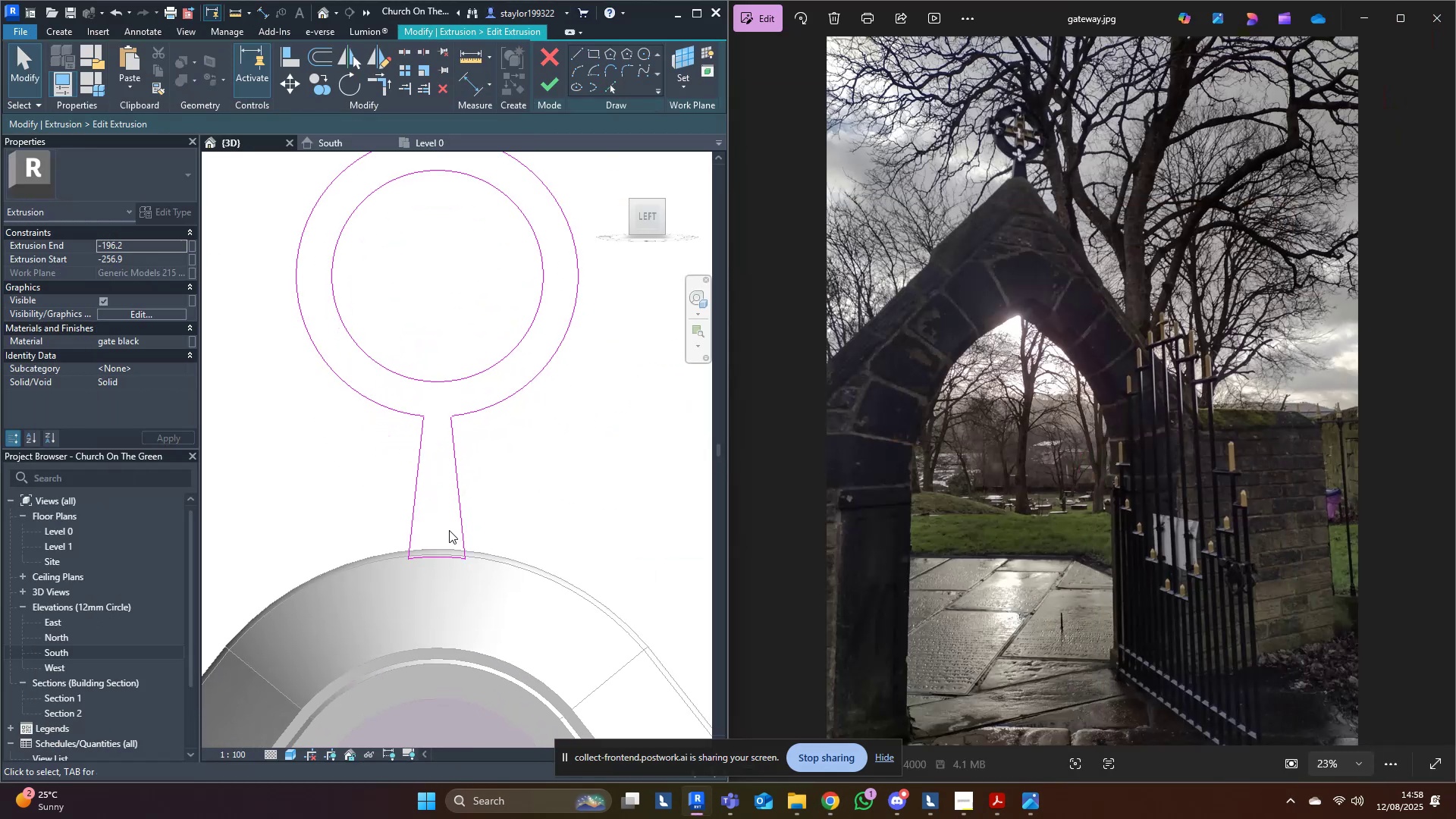 
left_click([435, 563])
 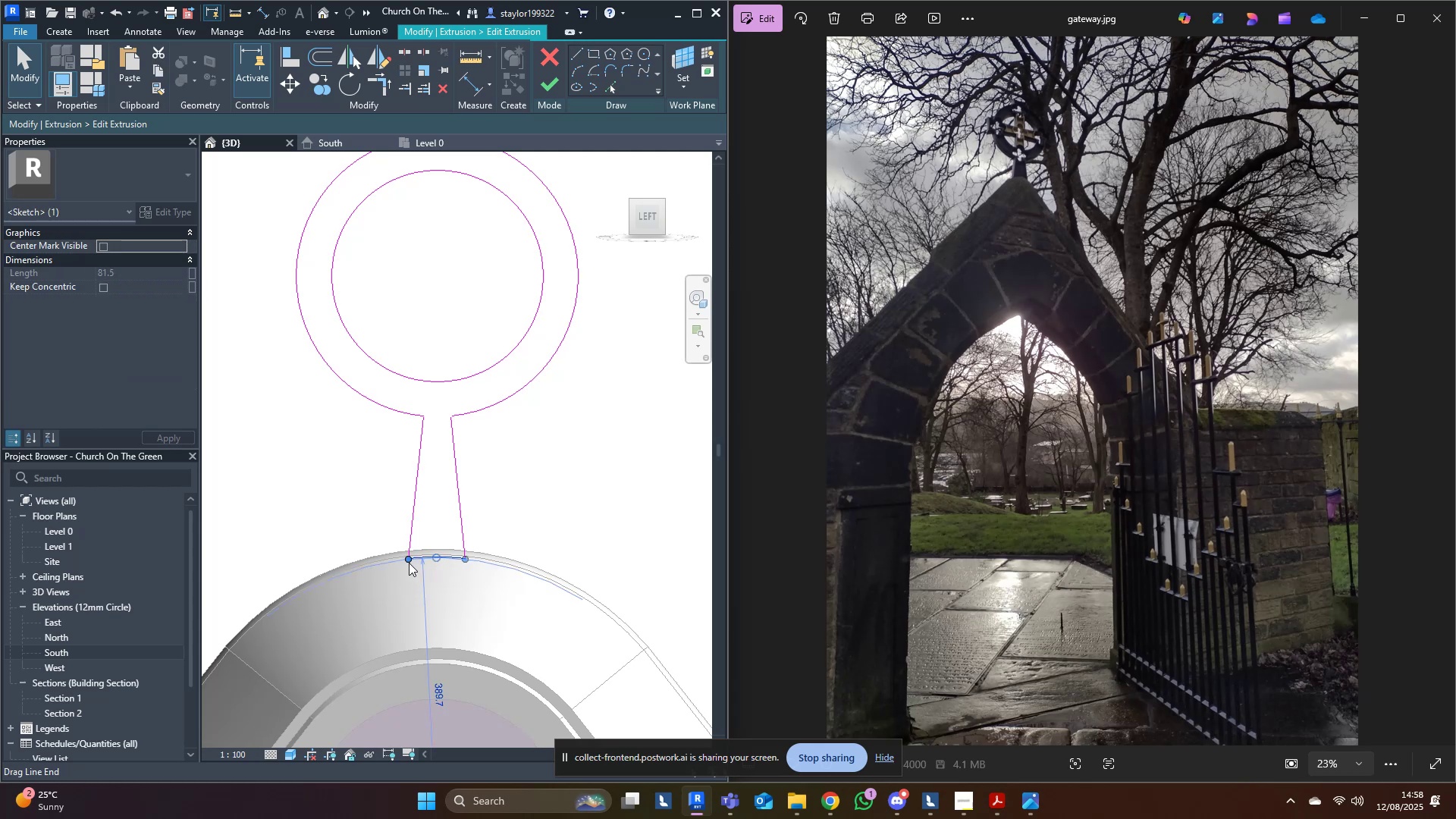 
left_click_drag(start_coordinate=[407, 562], to_coordinate=[393, 563])
 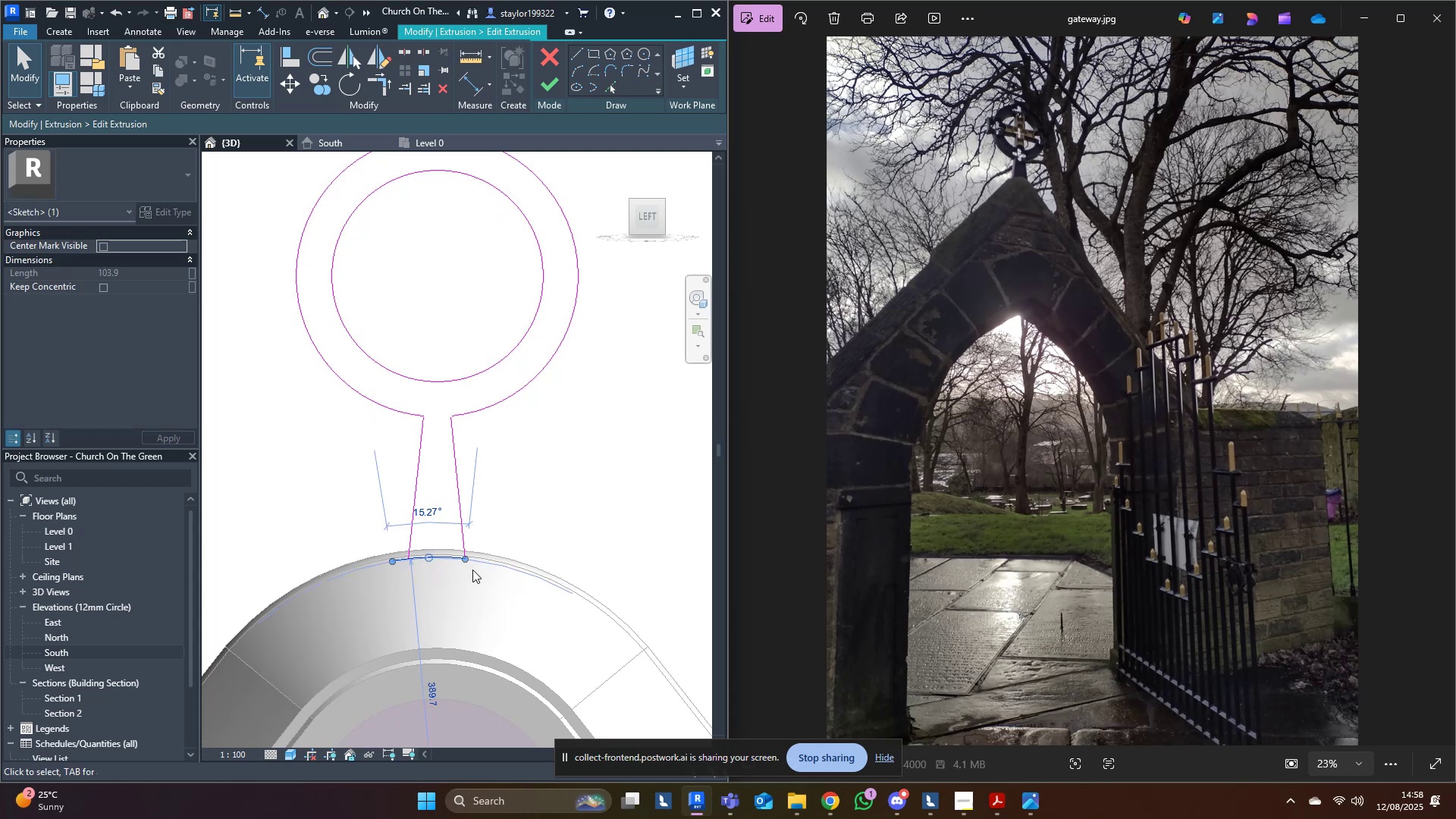 
left_click_drag(start_coordinate=[465, 564], to_coordinate=[475, 567])
 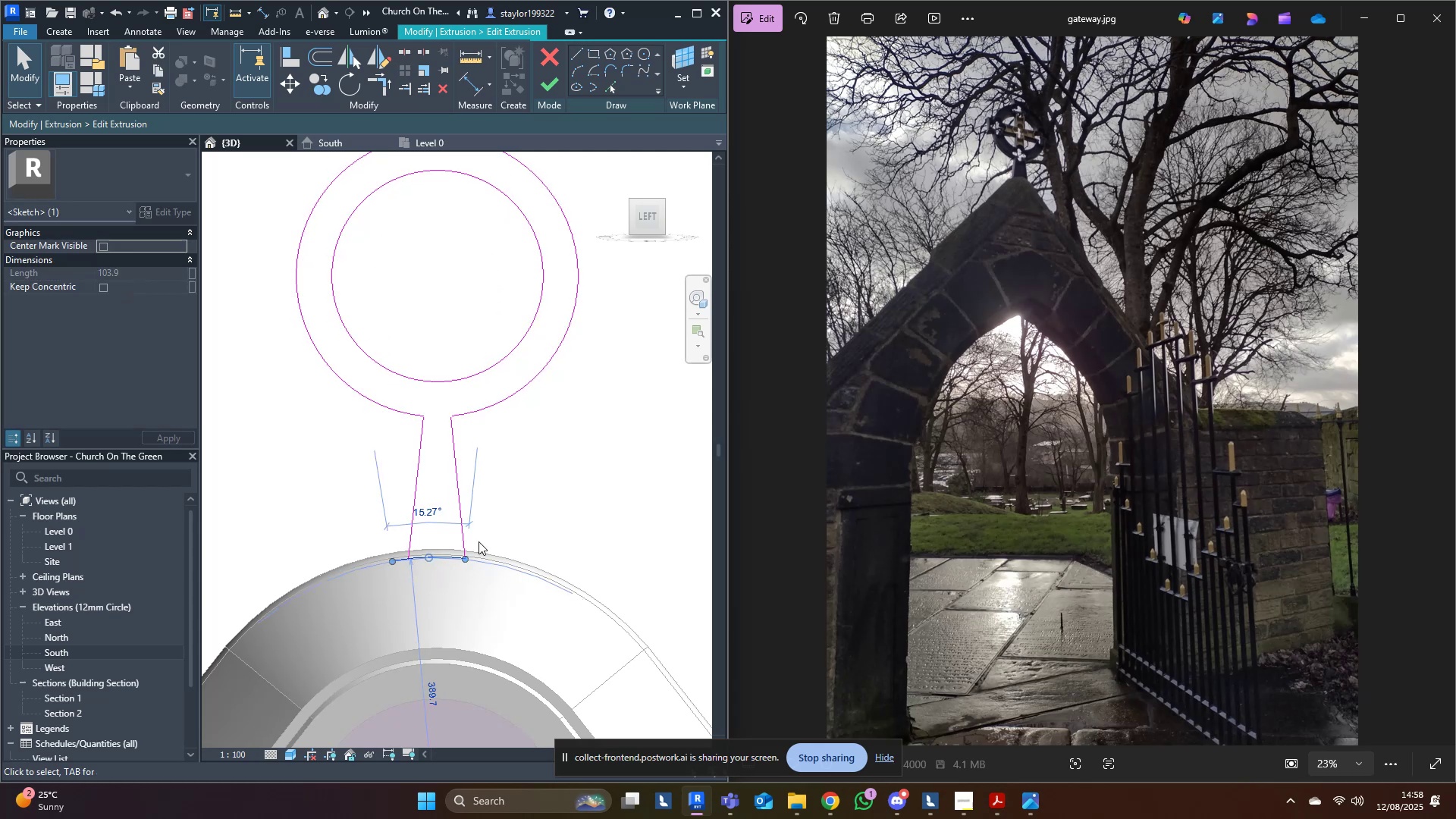 
left_click([533, 515])
 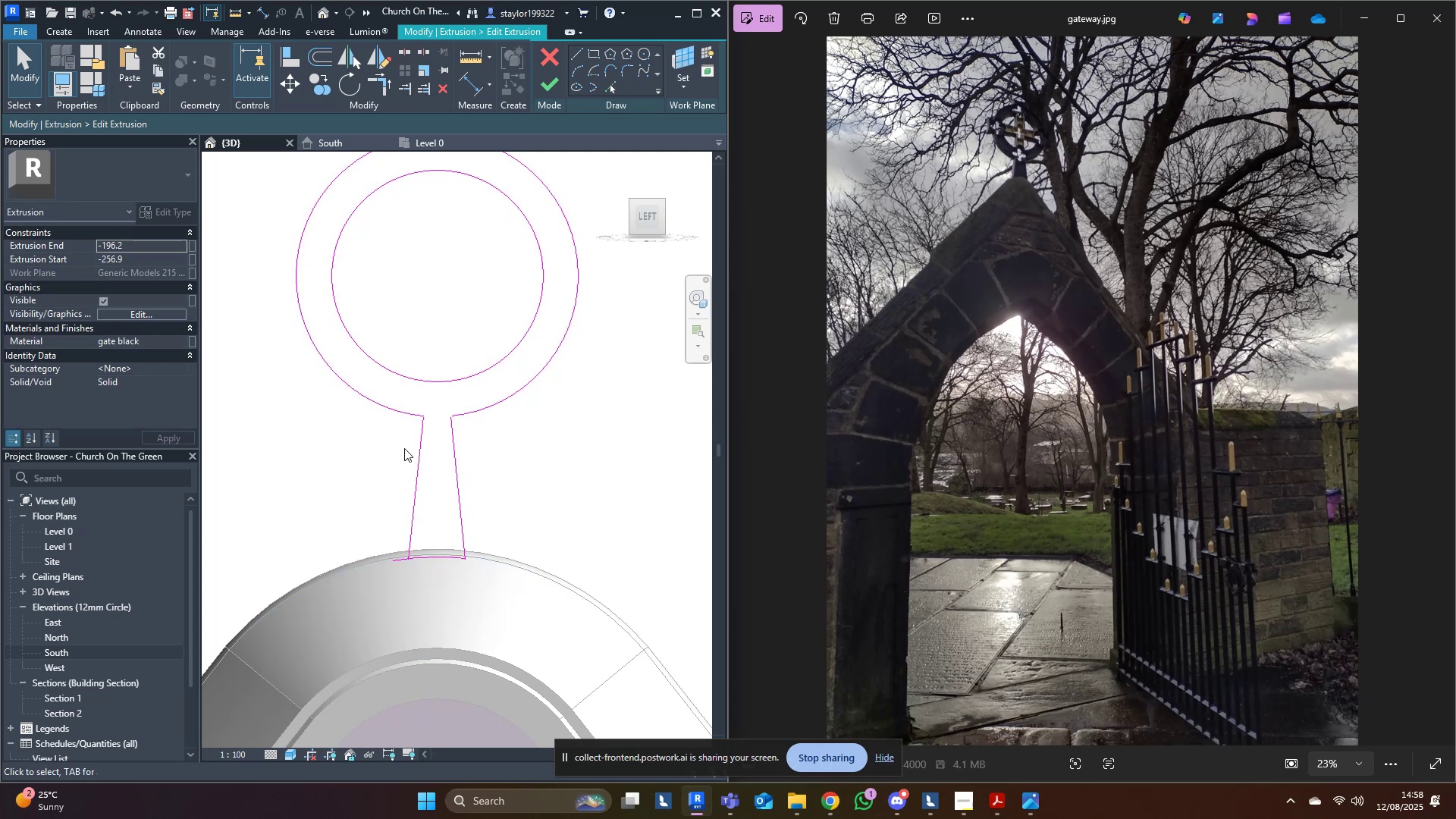 
left_click([414, 452])
 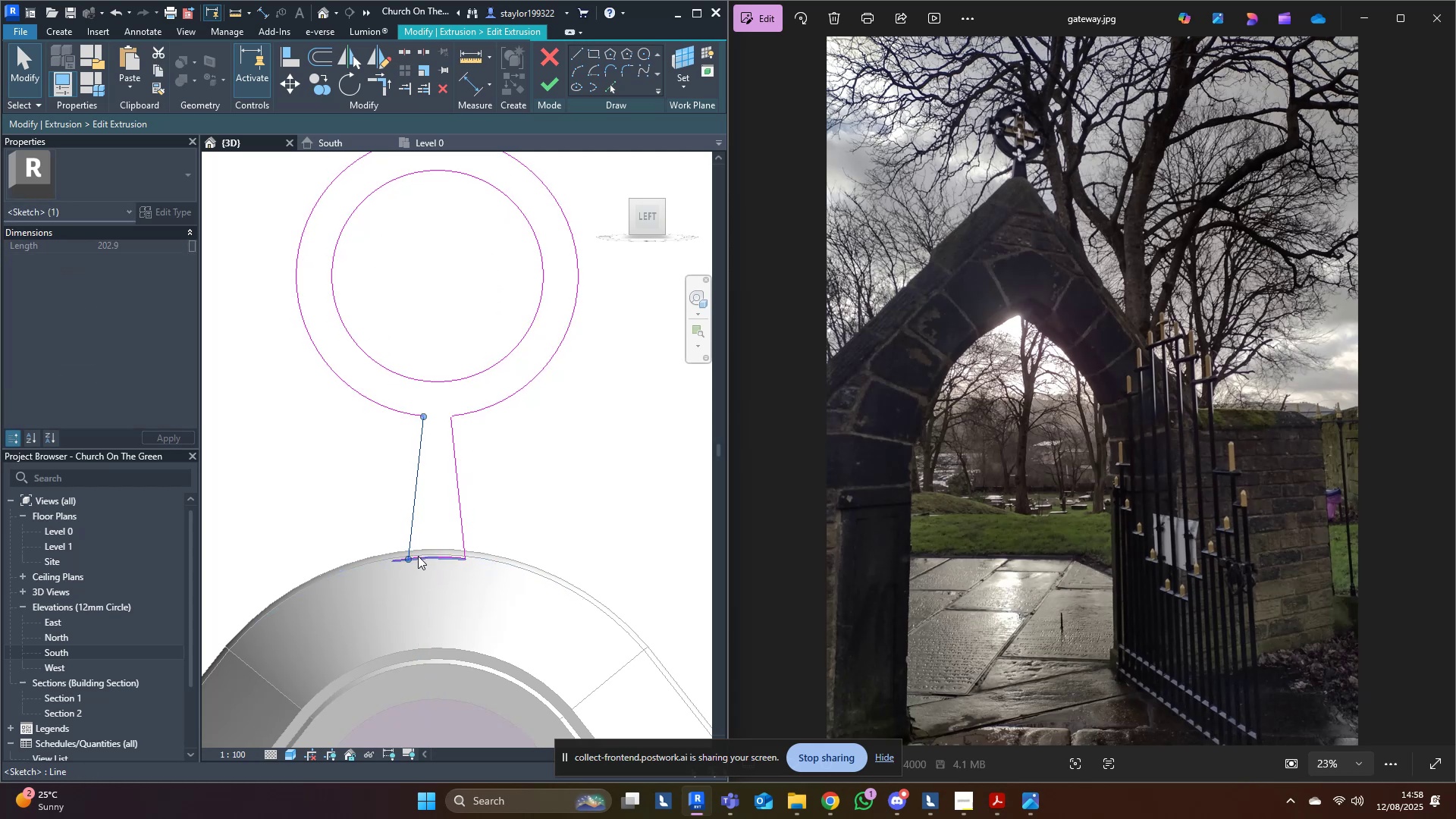 
left_click_drag(start_coordinate=[406, 557], to_coordinate=[391, 564])
 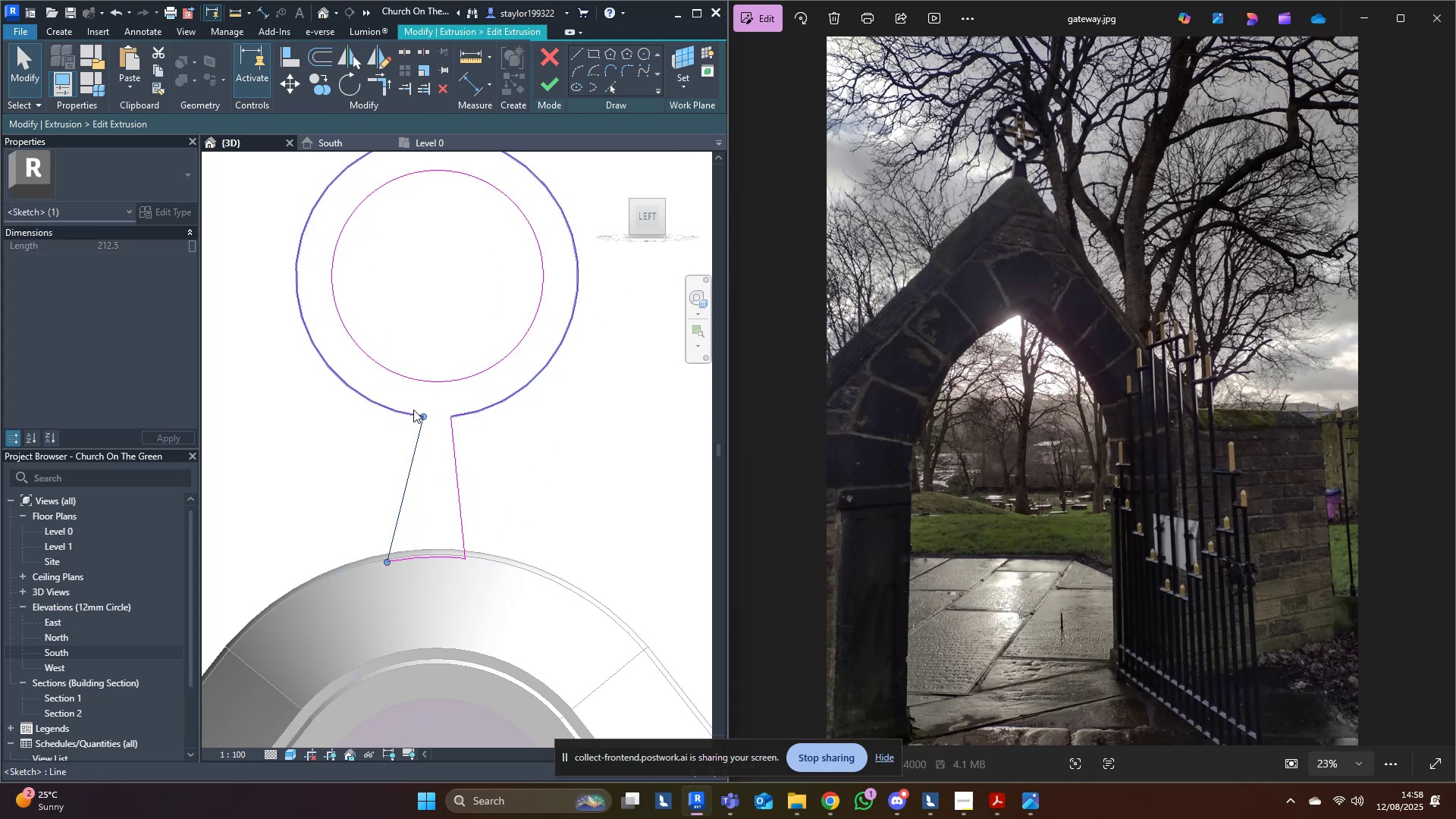 
left_click_drag(start_coordinate=[419, 415], to_coordinate=[406, 416])
 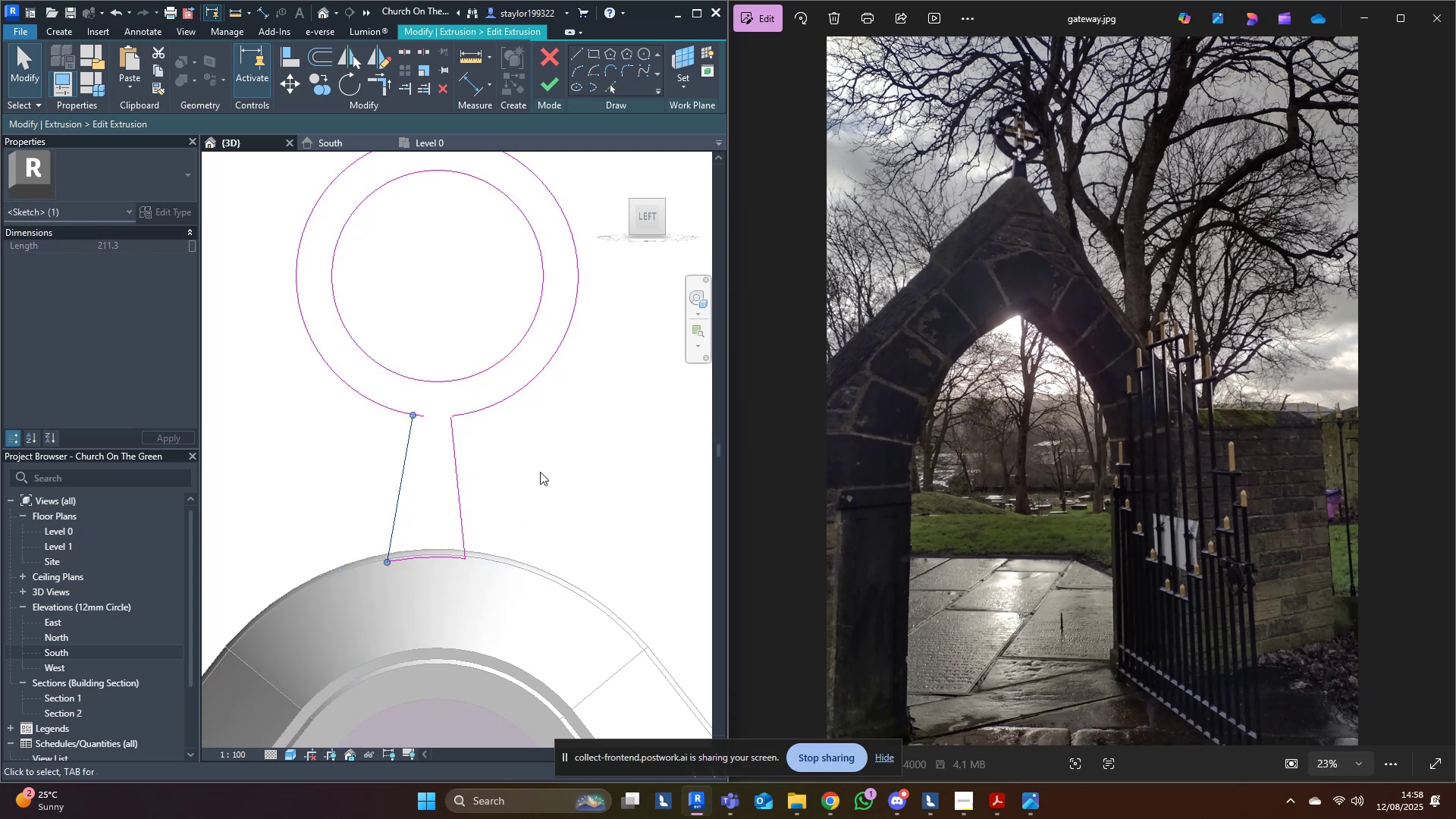 
left_click([579, 489])
 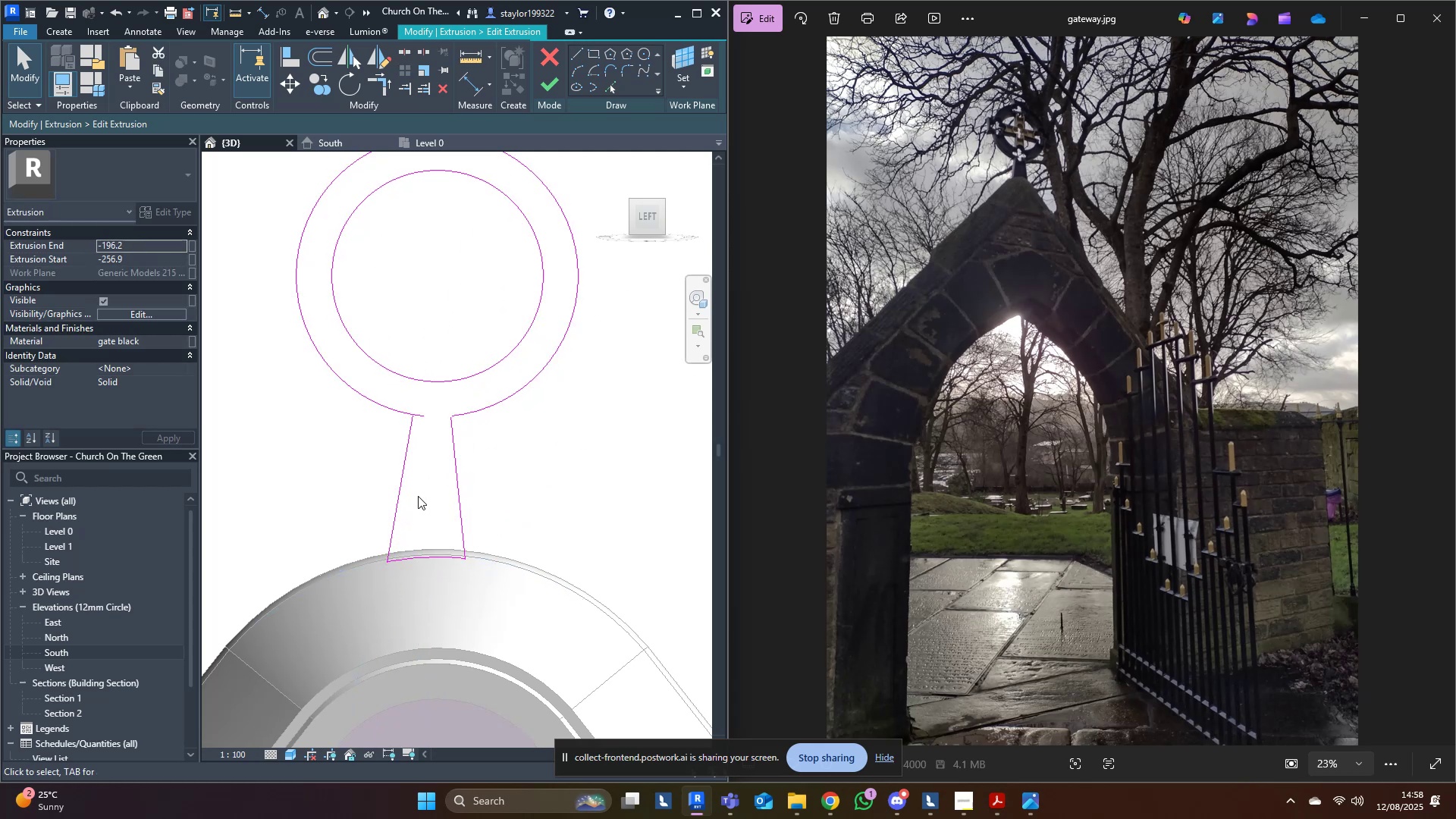 
left_click_drag(start_coordinate=[404, 491], to_coordinate=[409, 491])
 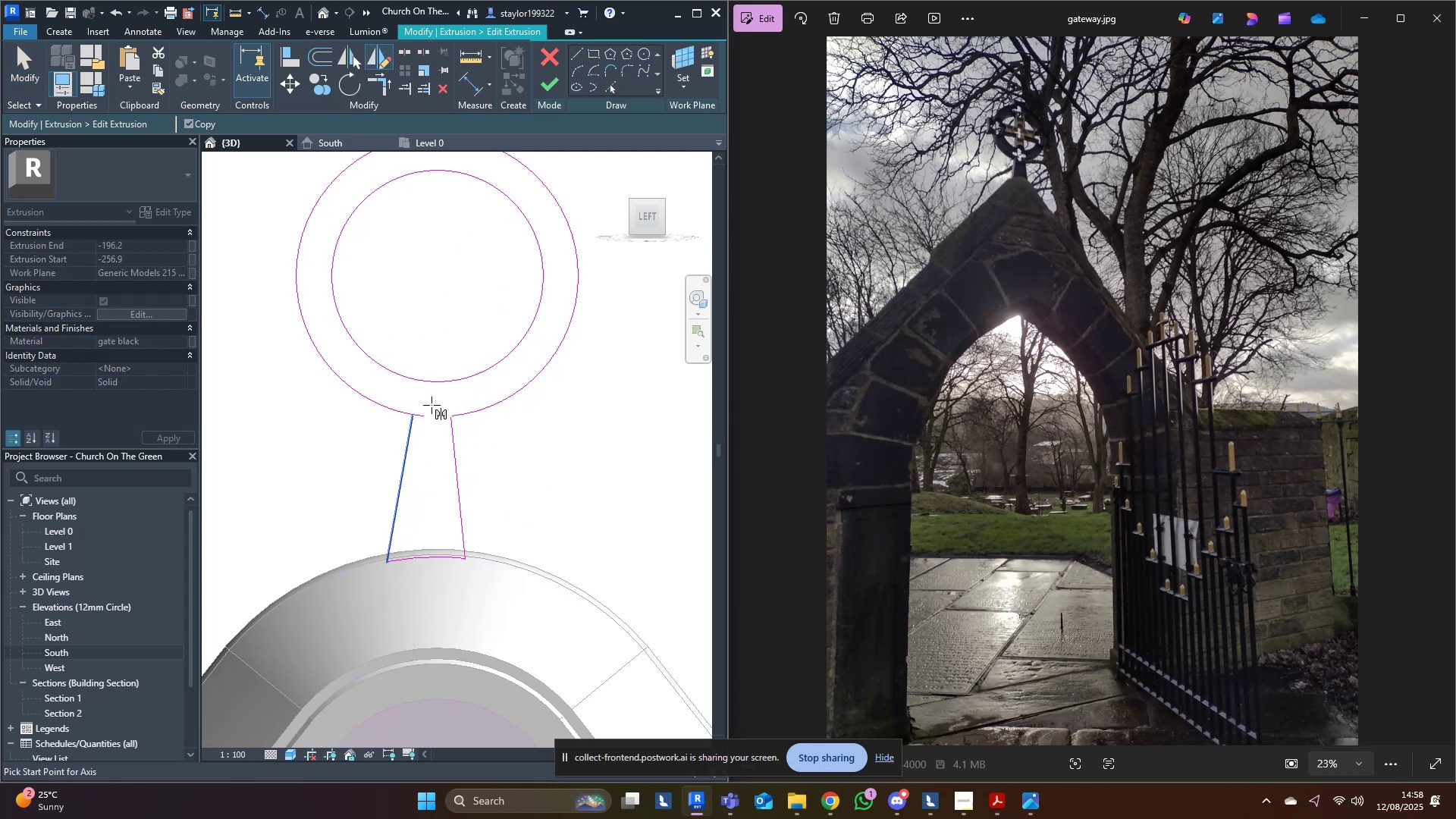 
type(dm)
 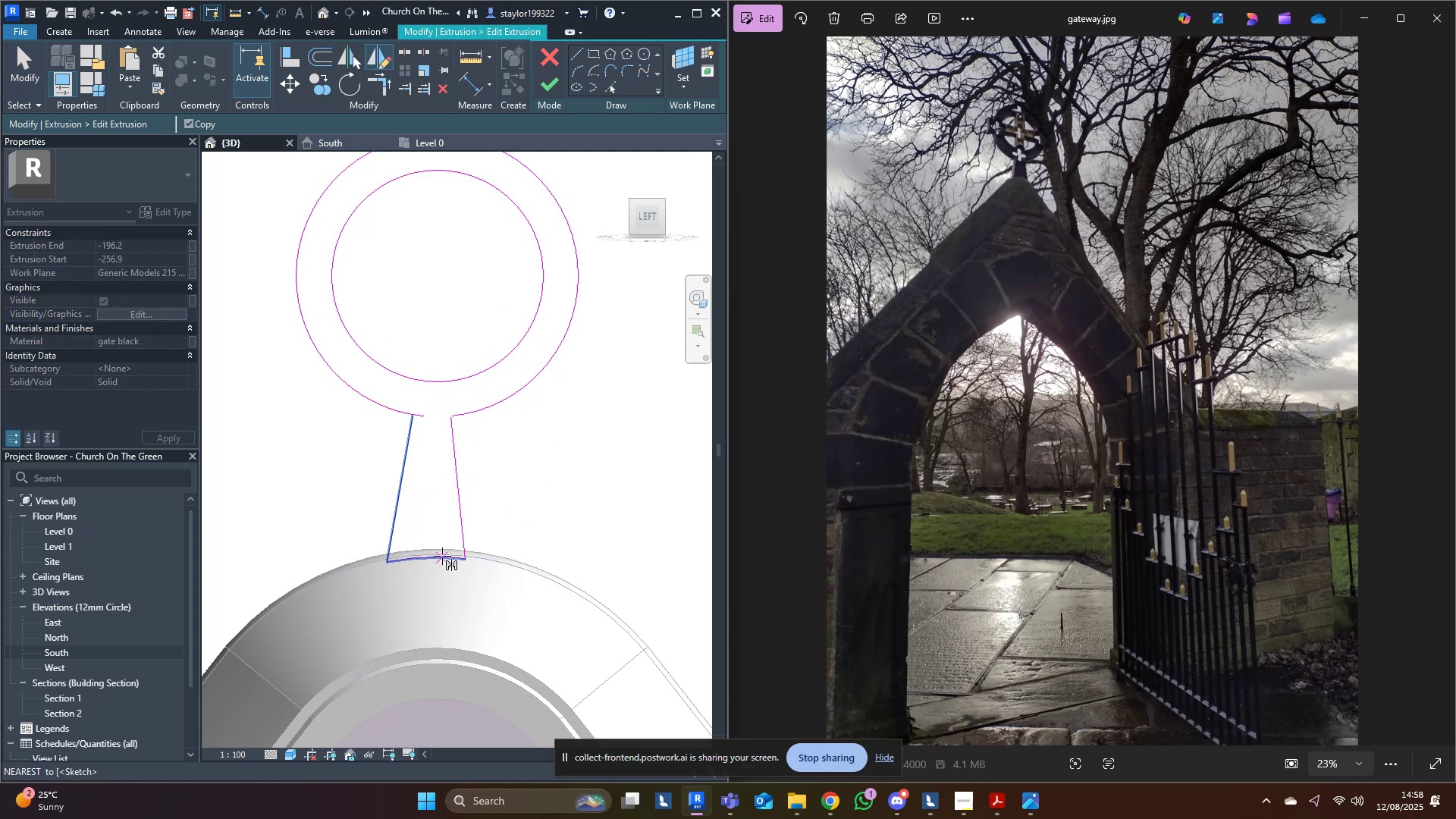 
scroll: coordinate [451, 683], scroll_direction: down, amount: 4.0
 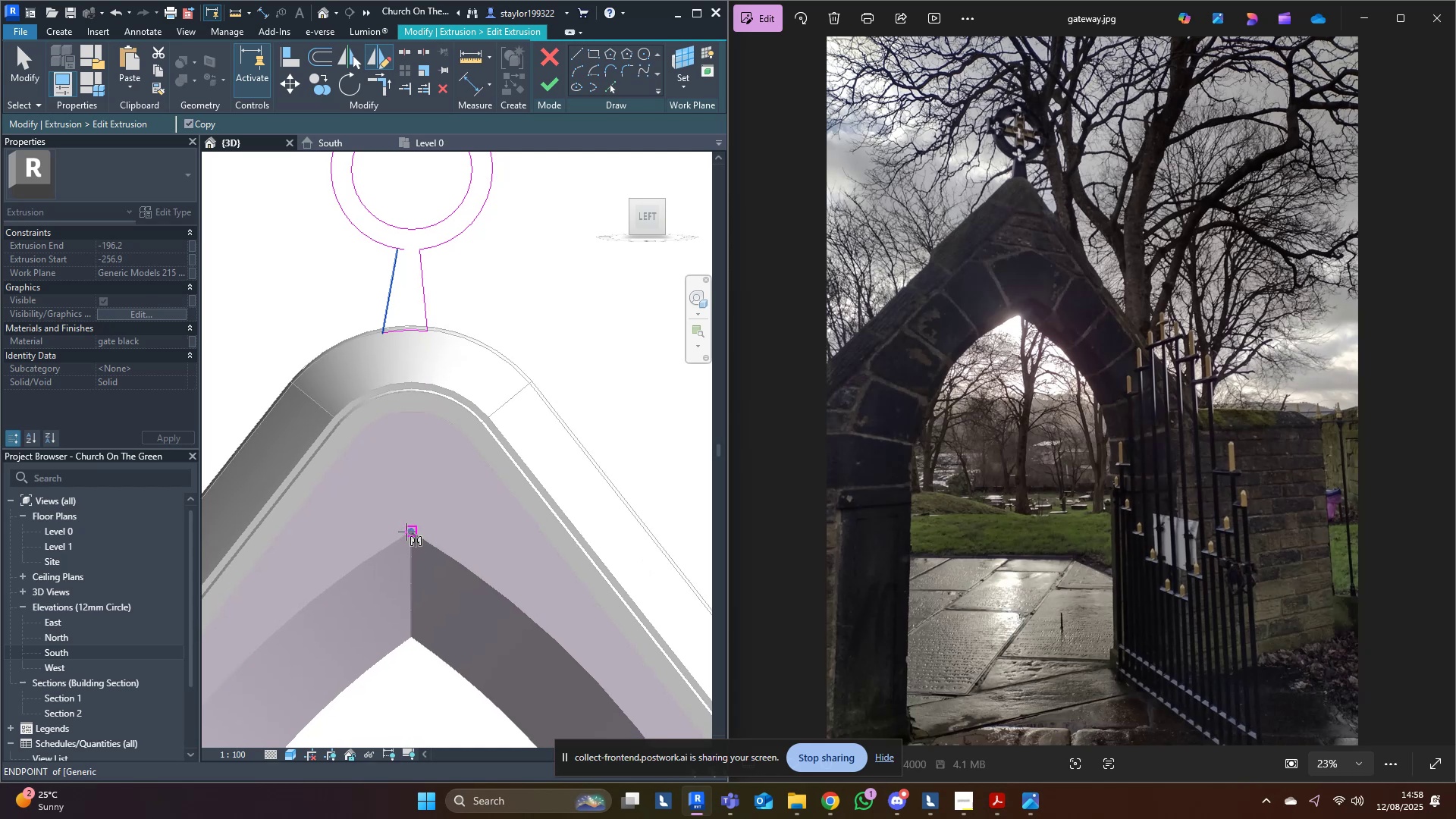 
left_click([409, 531])
 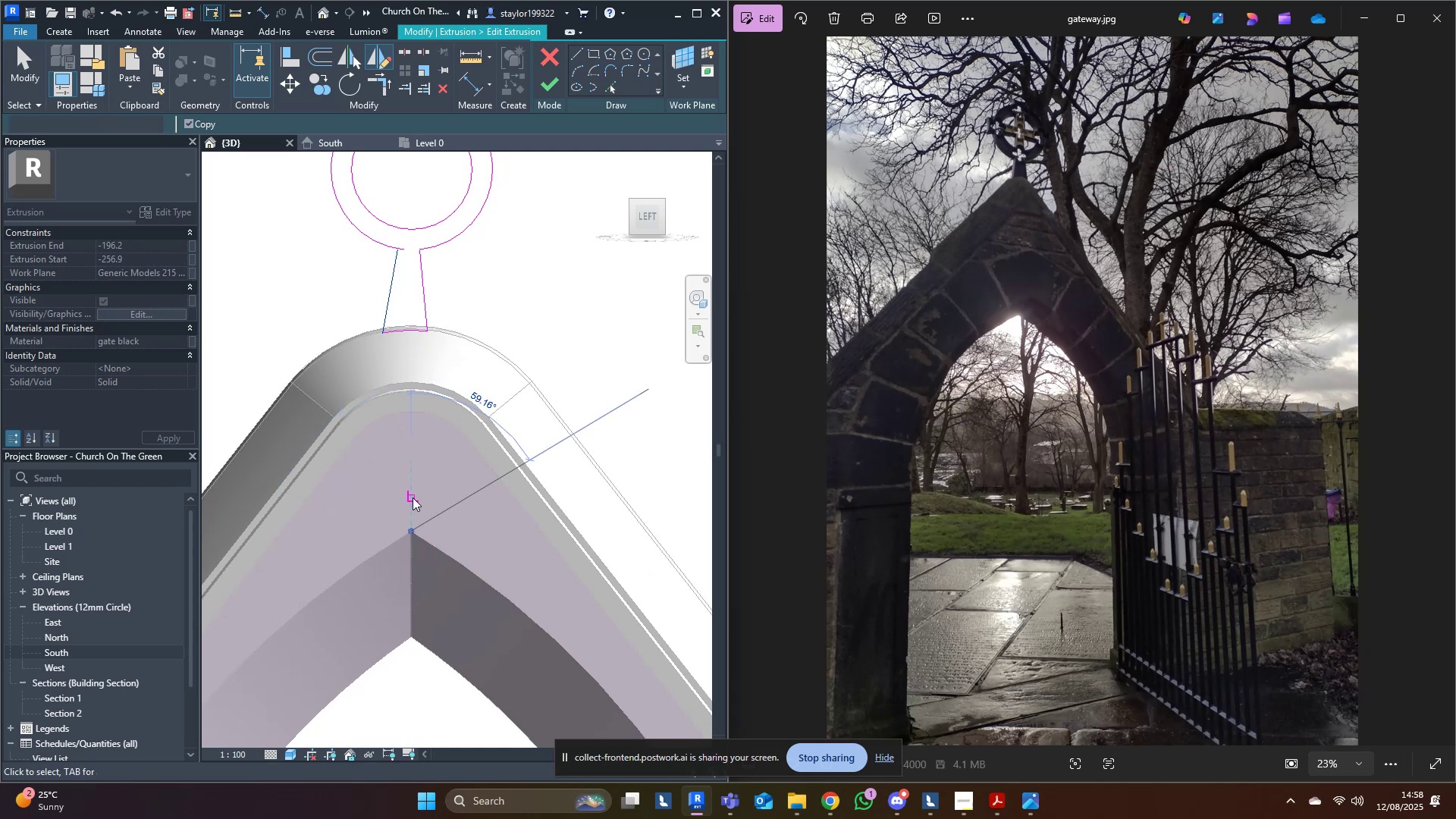 
double_click([529, 278])
 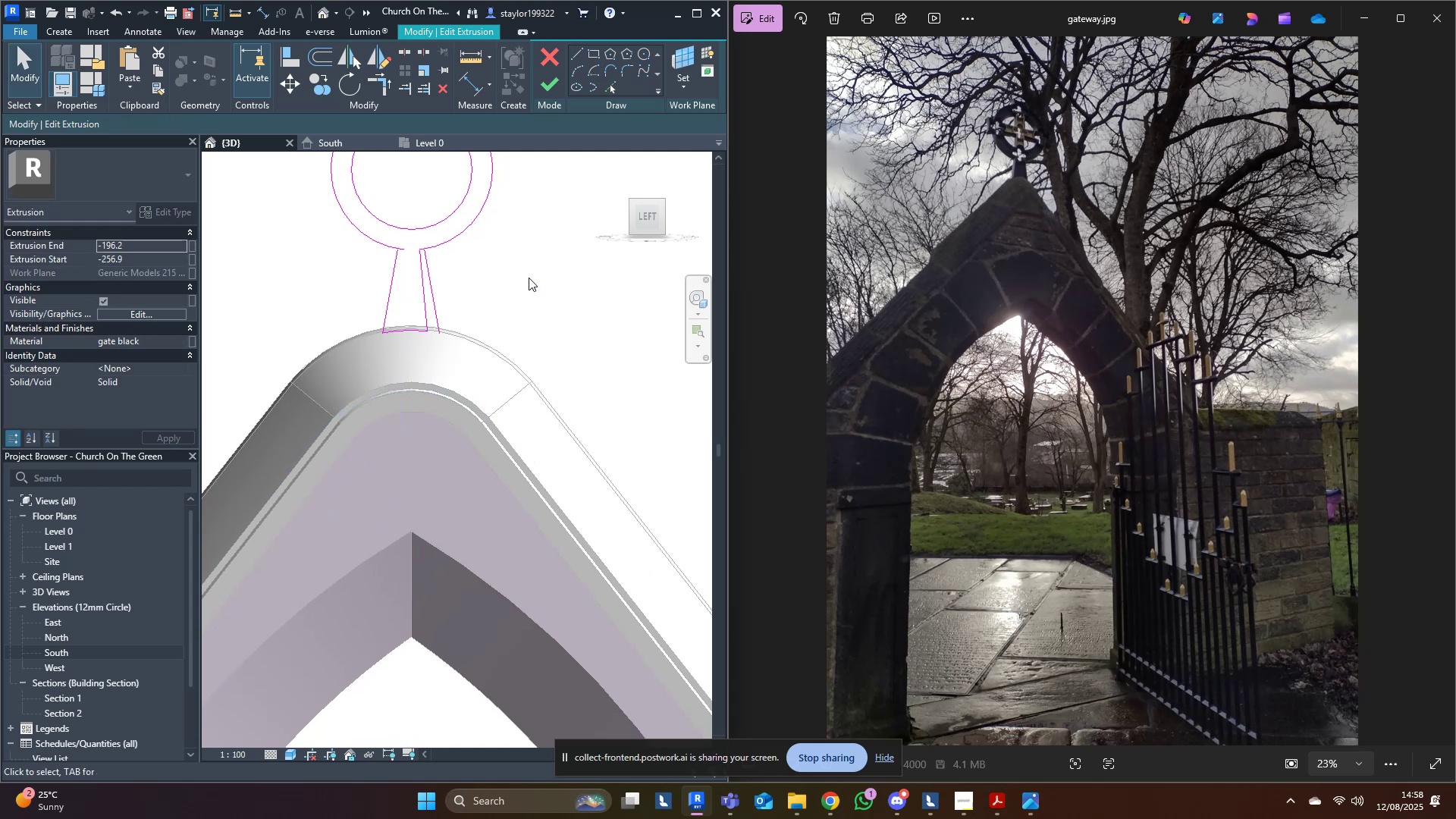 
key(T)
 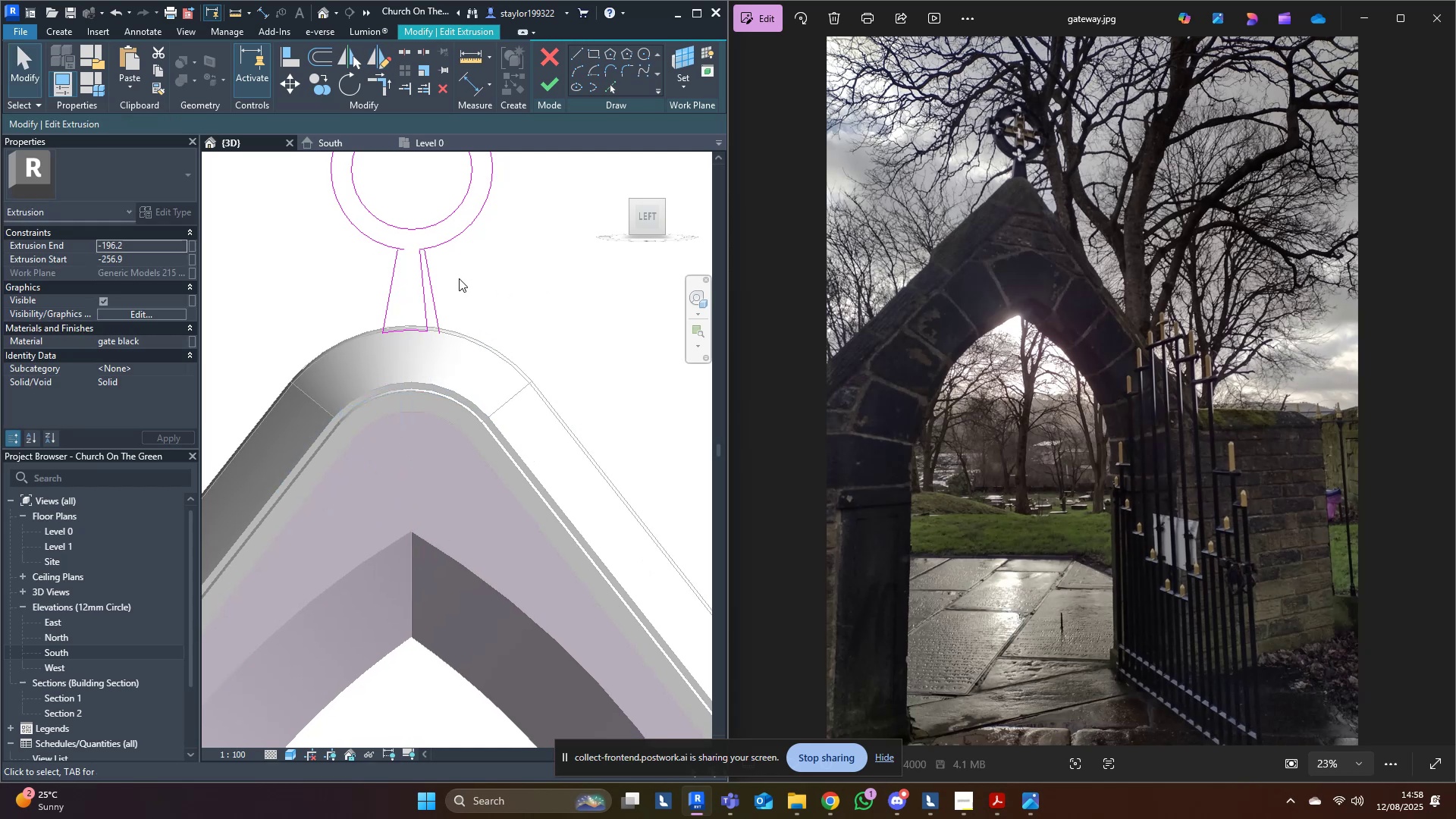 
hold_key(key=R, duration=3.82)
 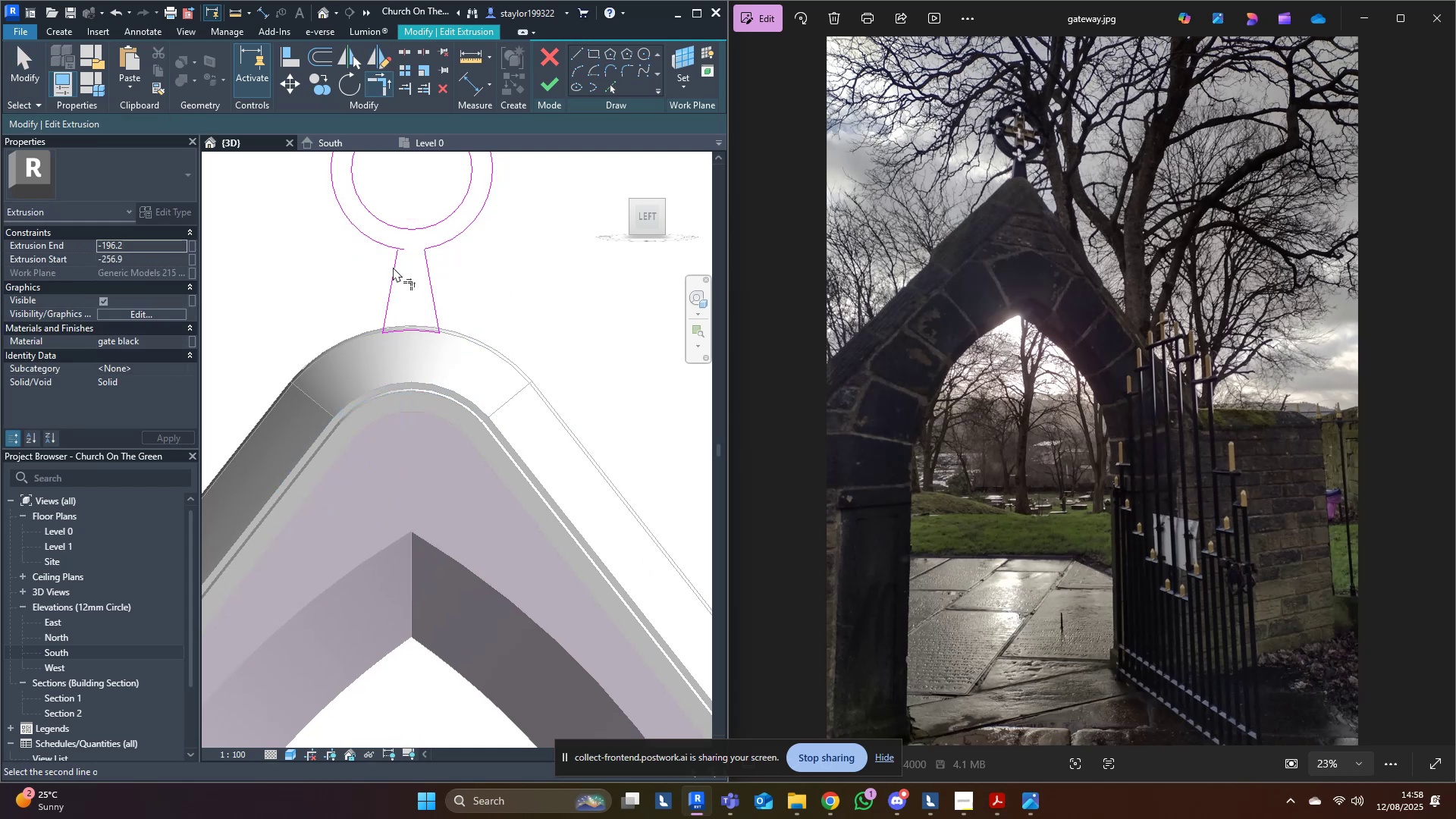 
double_click([435, 318])
 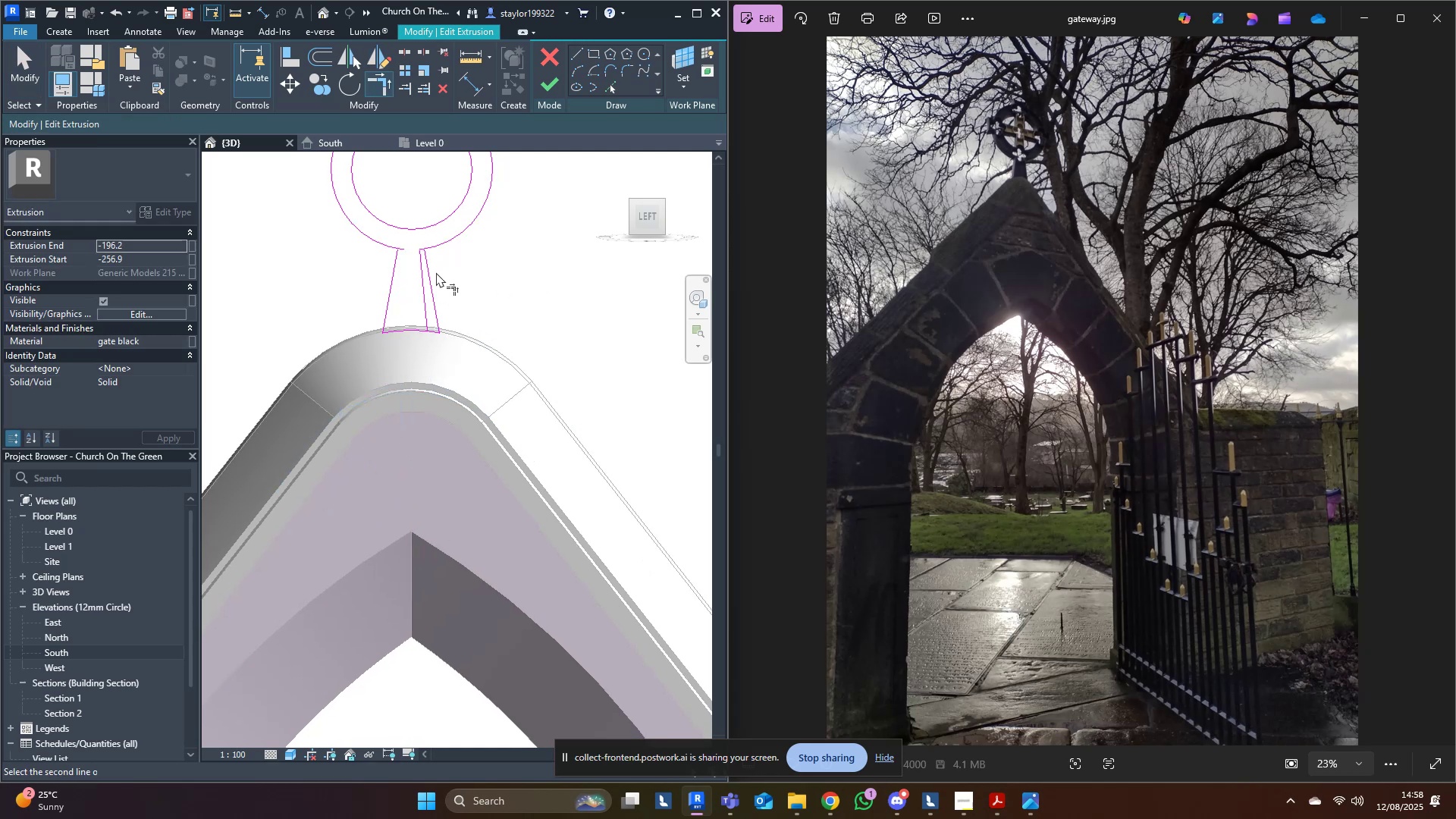 
triple_click([431, 279])
 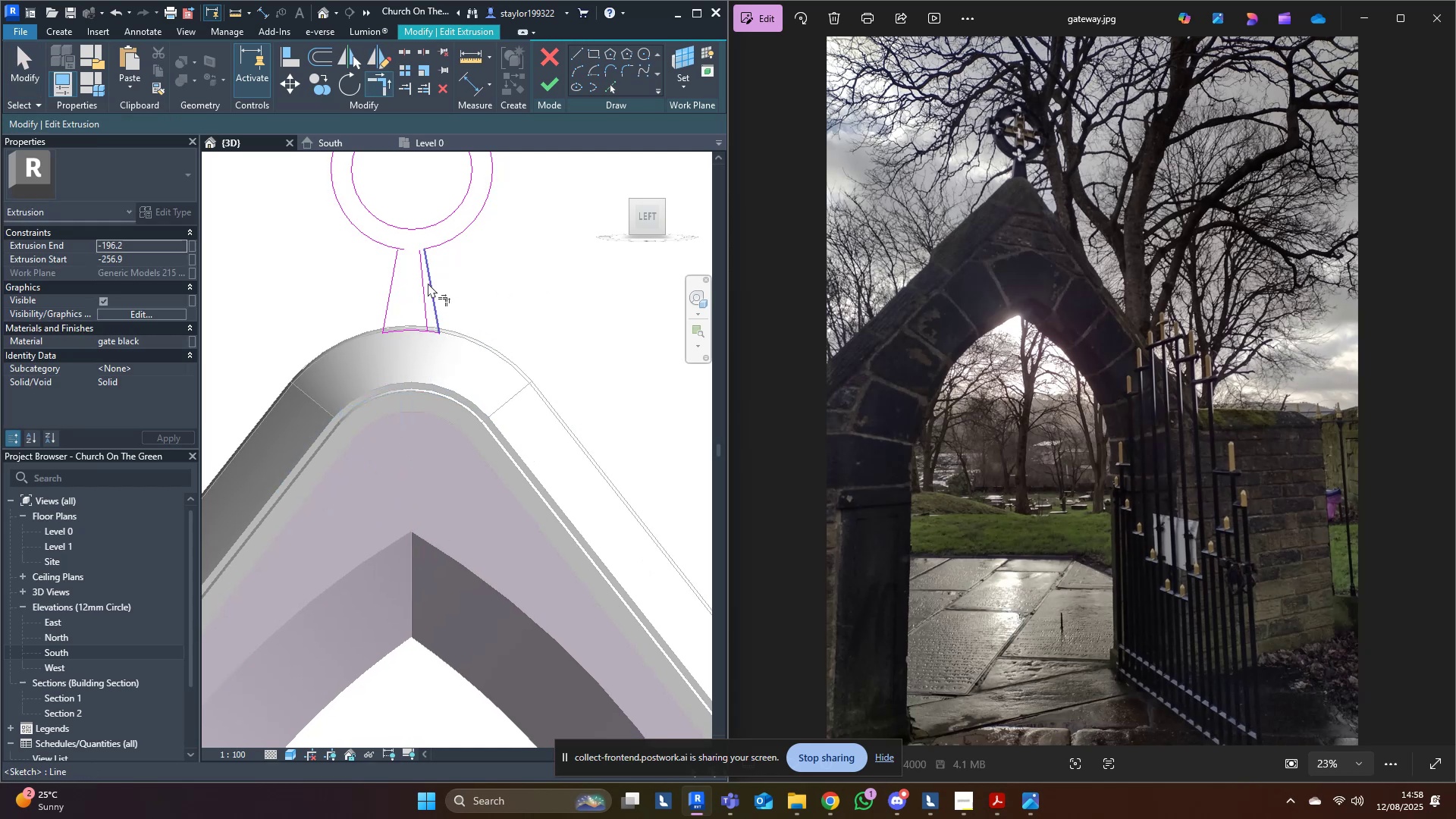 
type(md)
 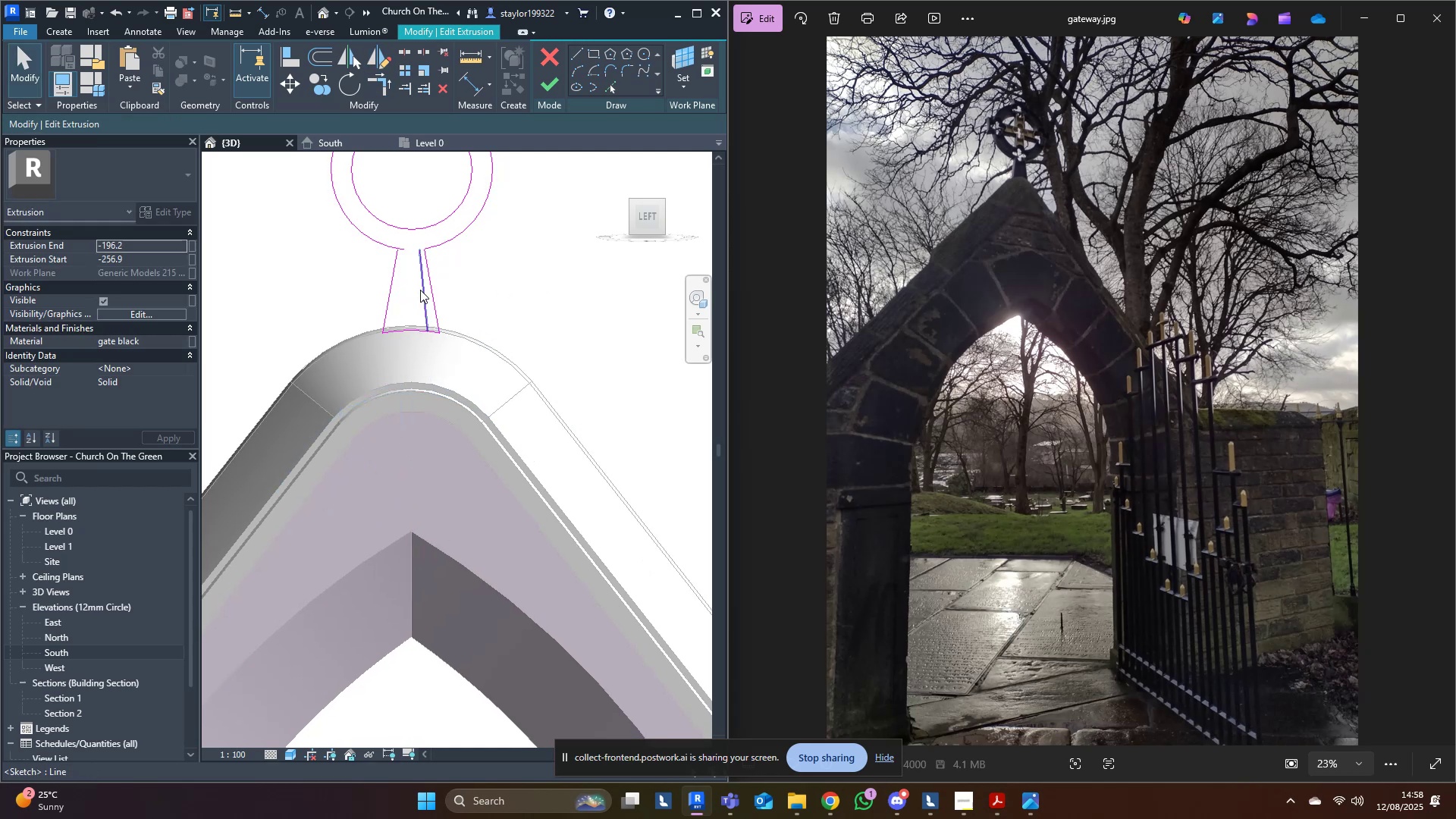 
left_click([420, 290])
 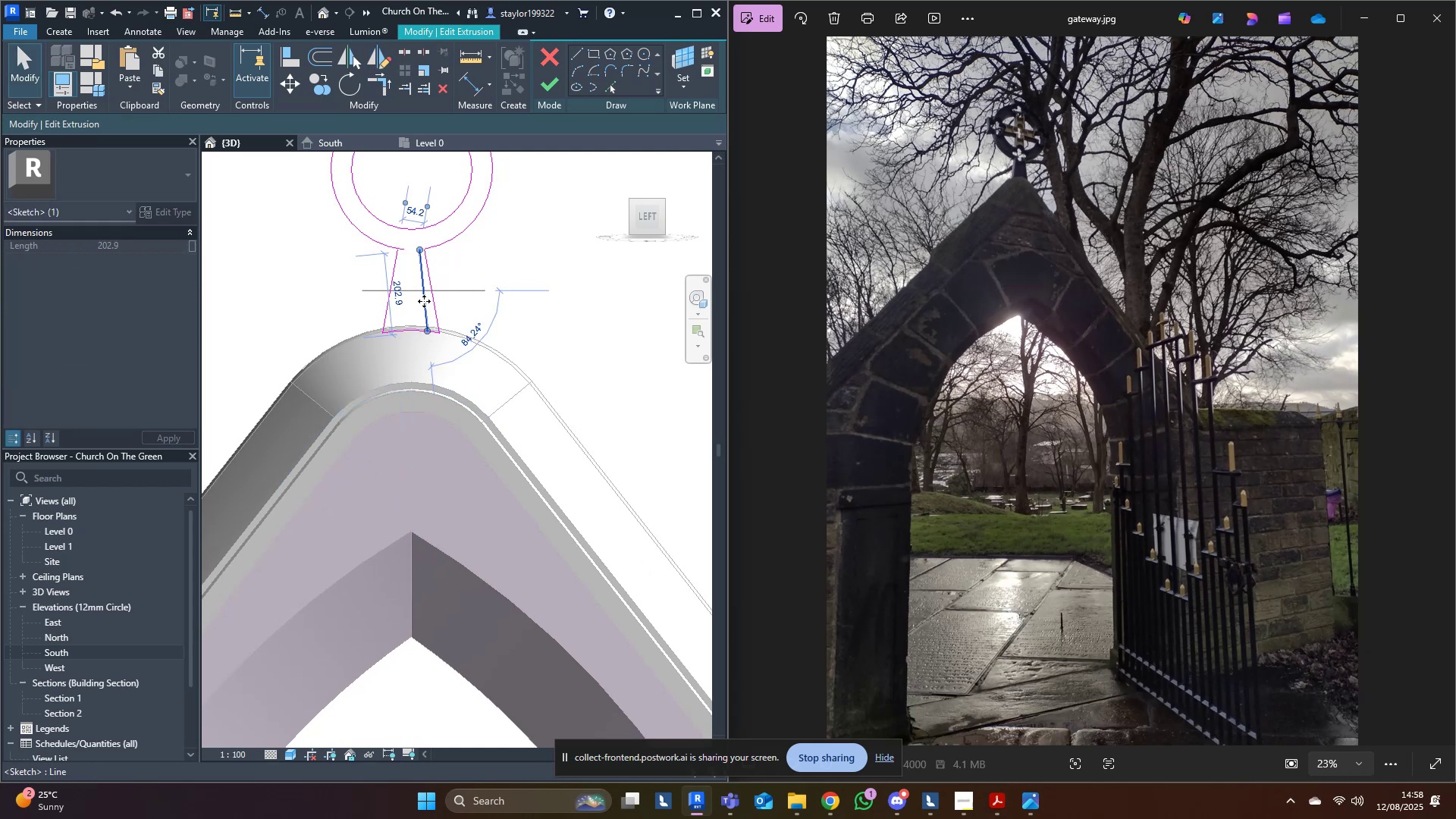 
key(Delete)
 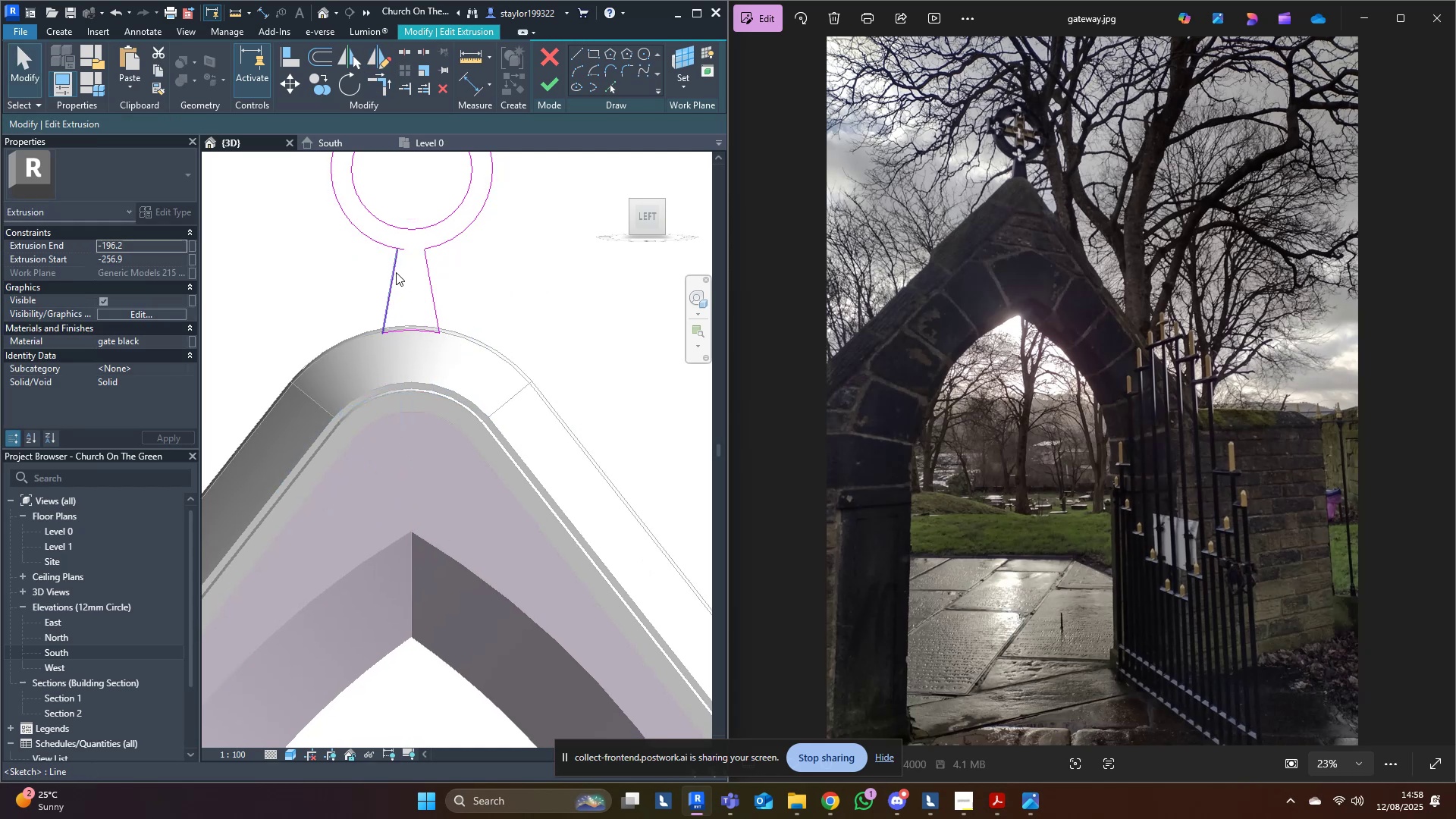 
left_click([391, 271])
 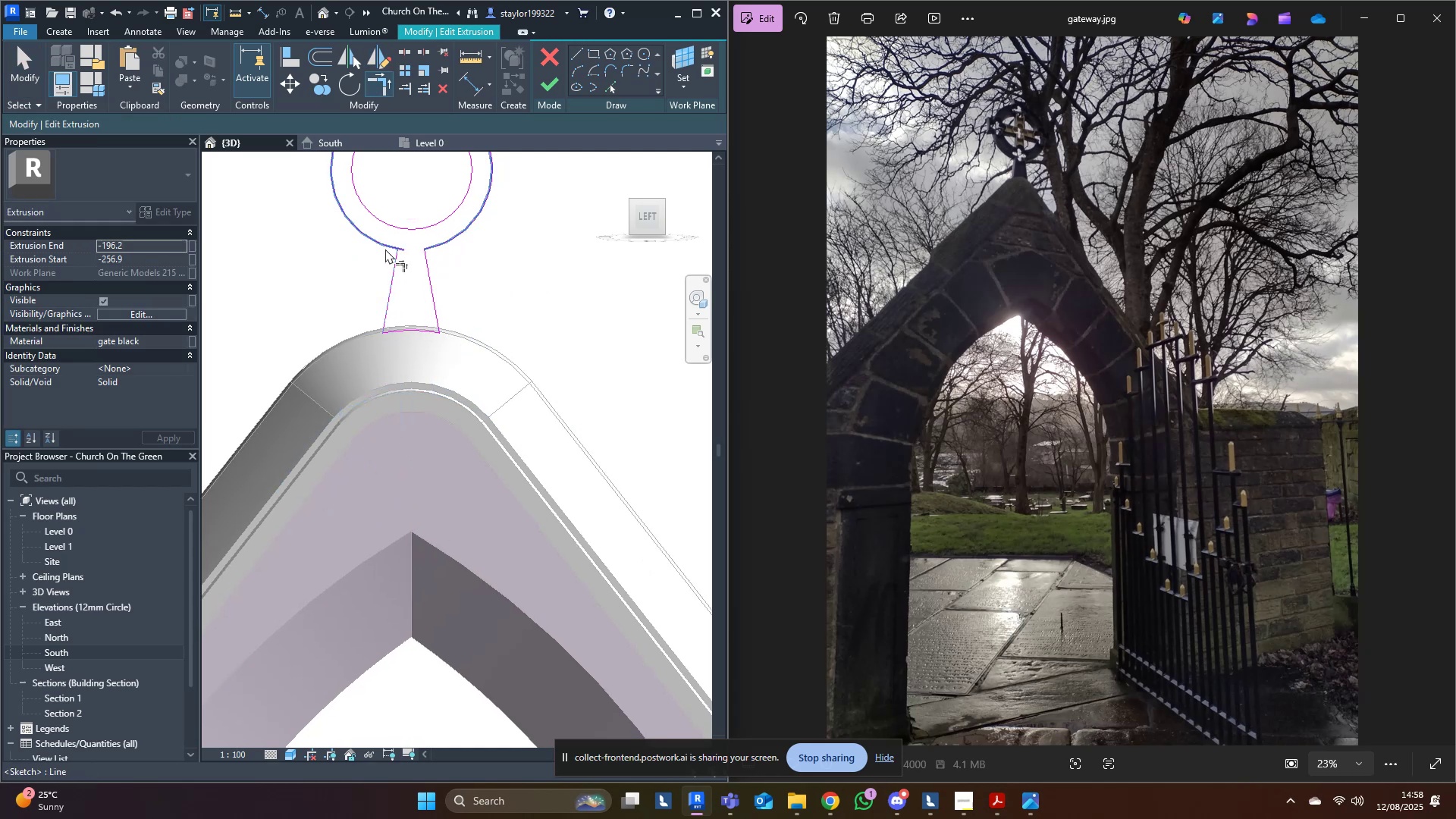 
left_click([382, 248])
 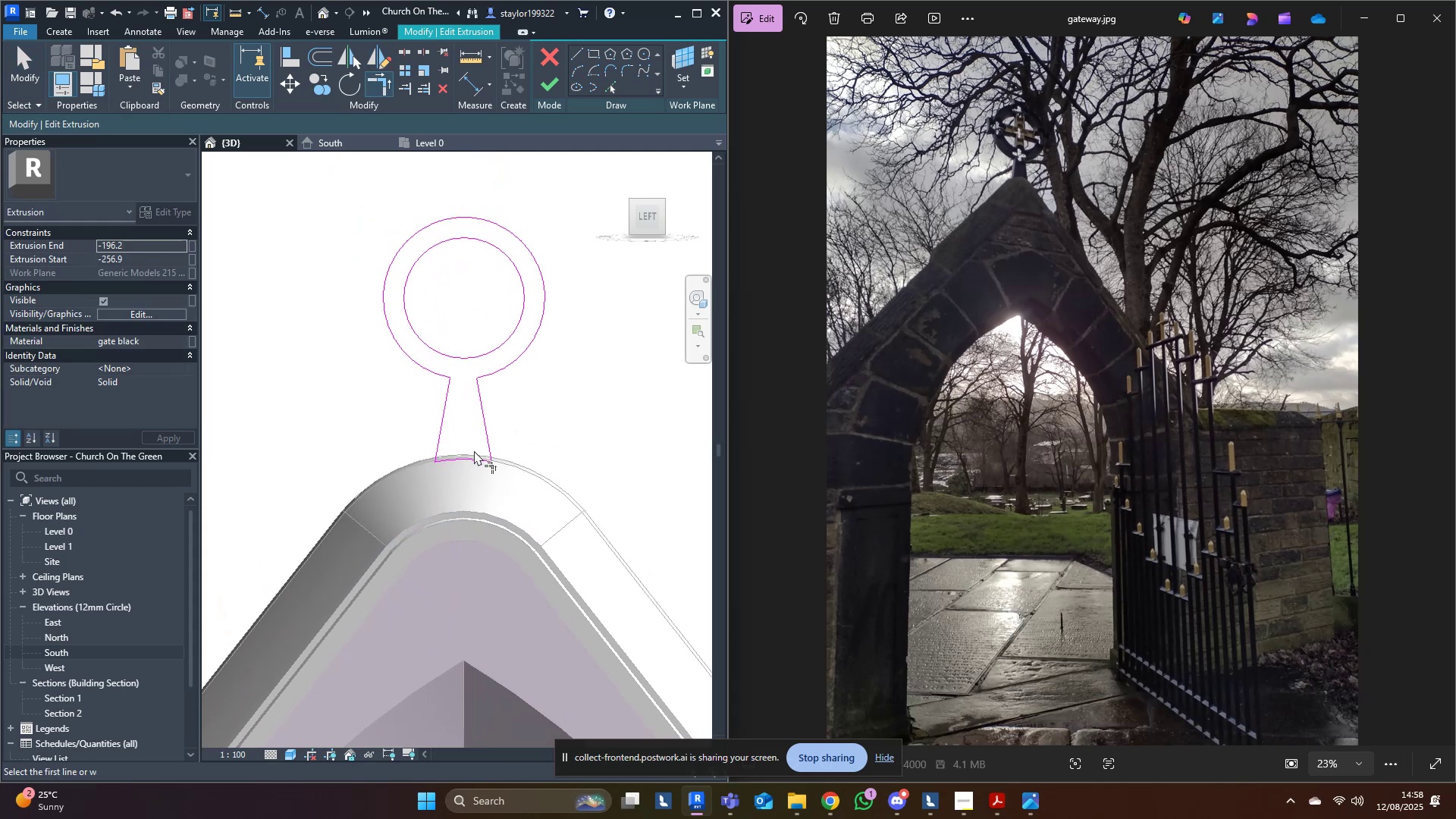 
key(Escape)
 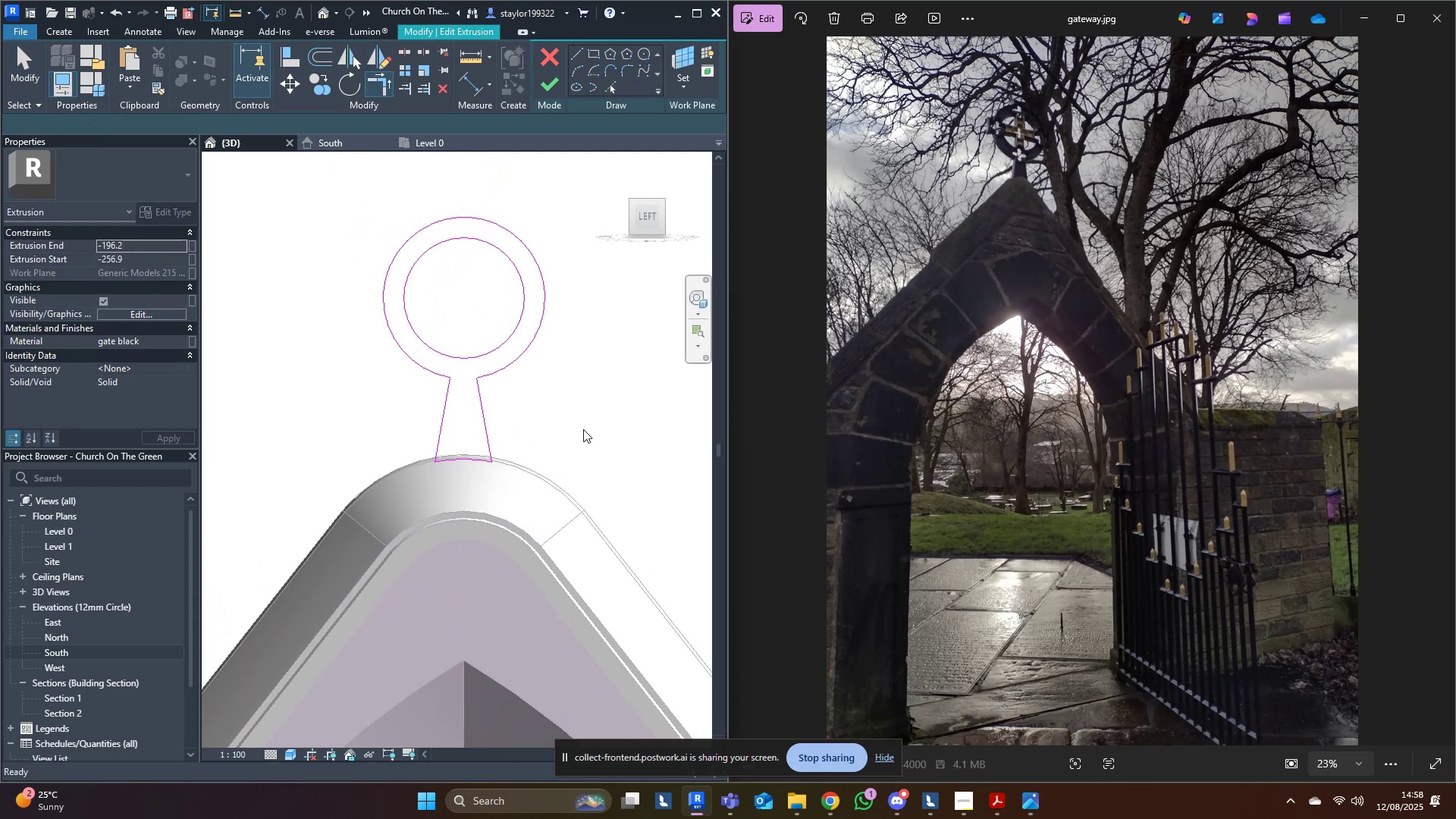 
key(Escape)
 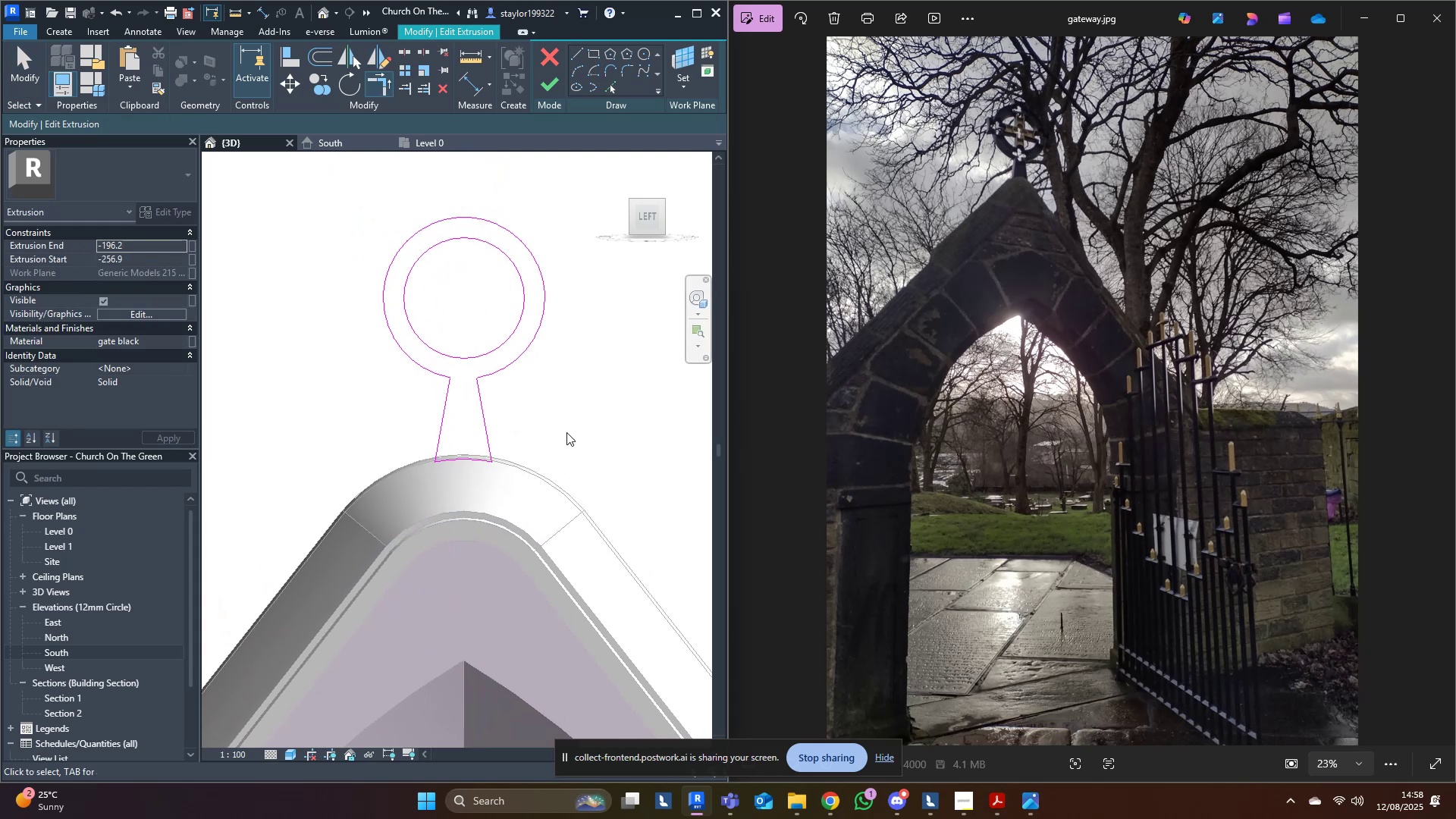 
left_click([566, 432])
 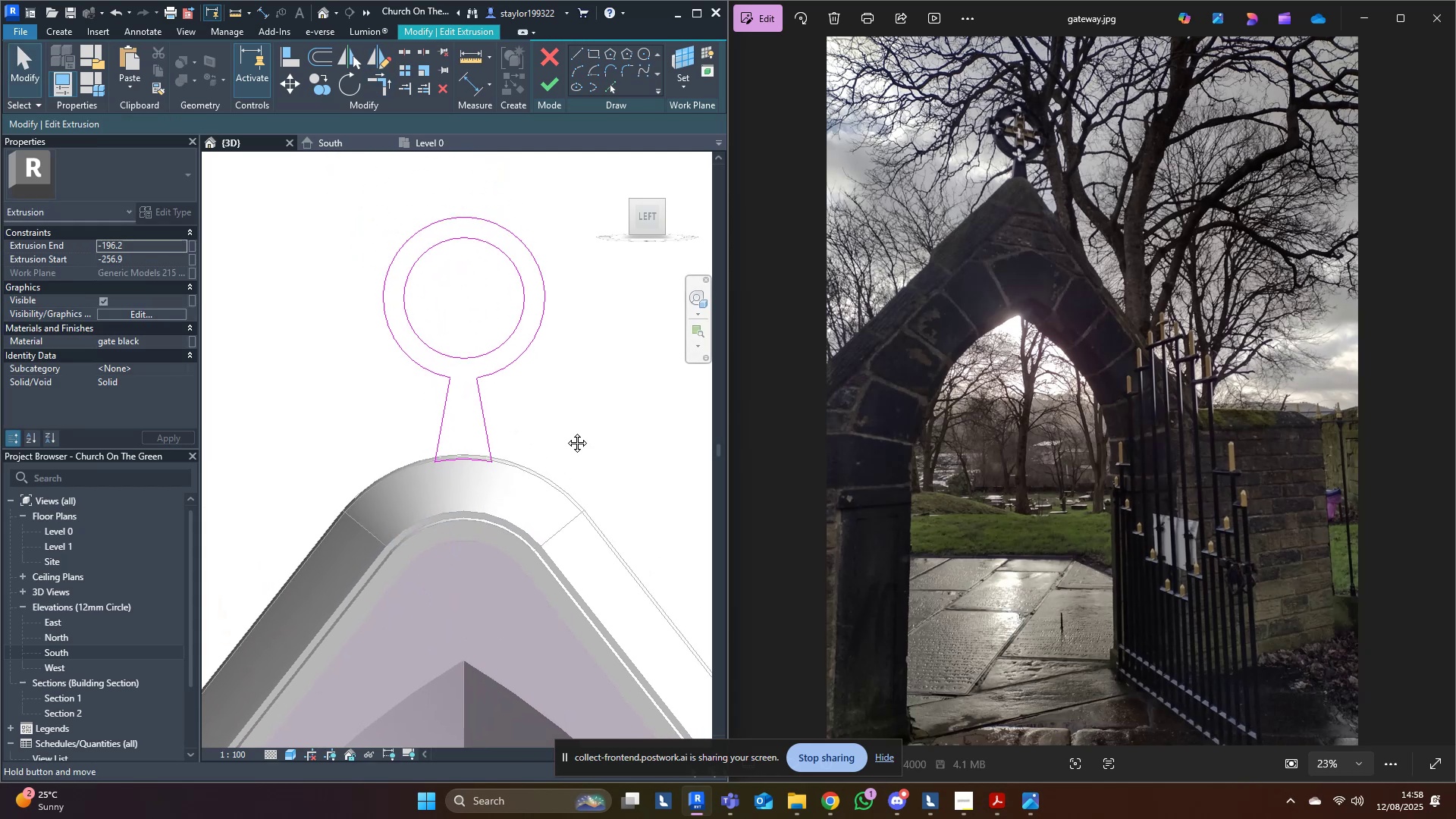 
middle_click([566, 431])
 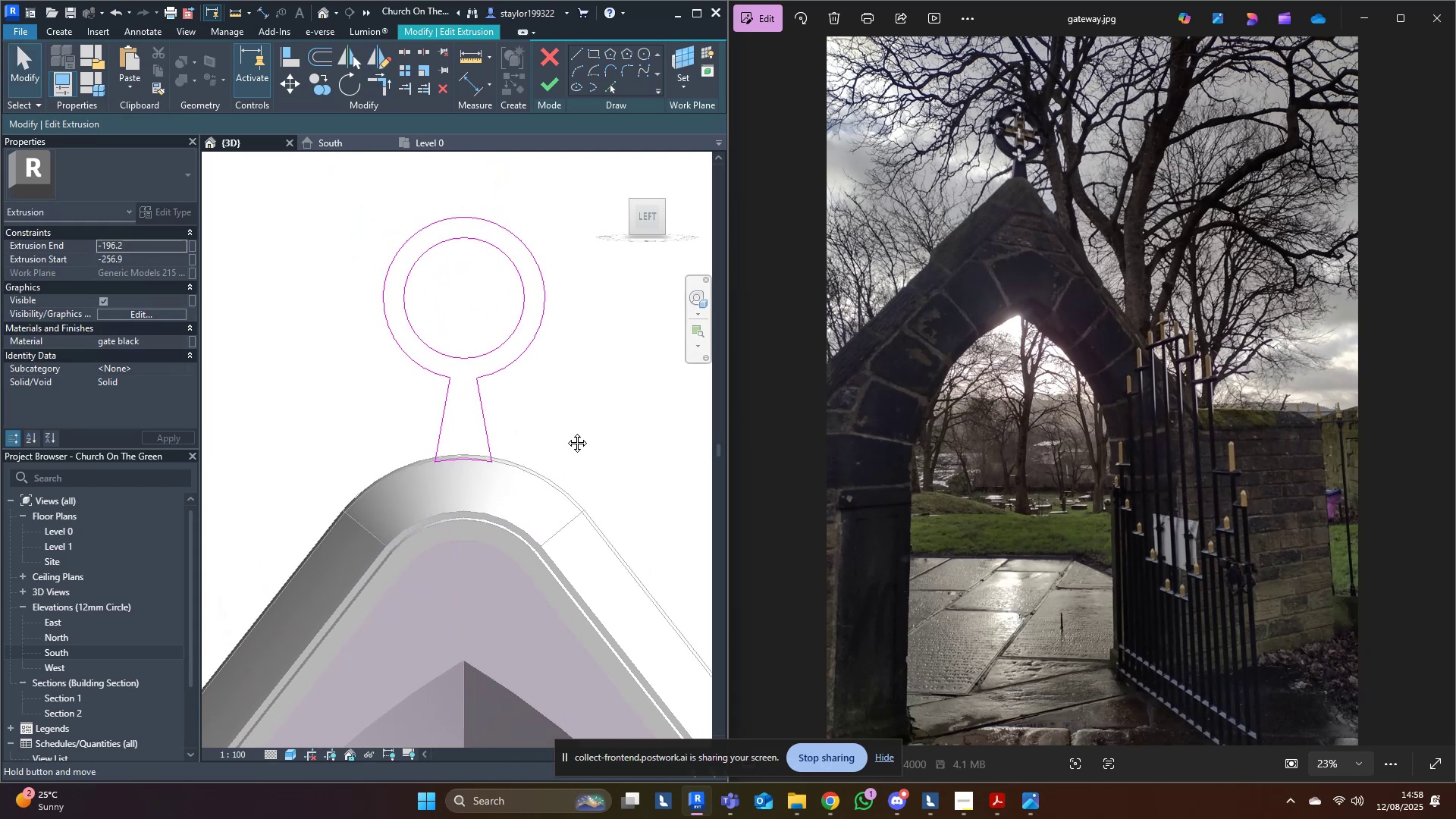 
scroll: coordinate [539, 423], scroll_direction: none, amount: 0.0
 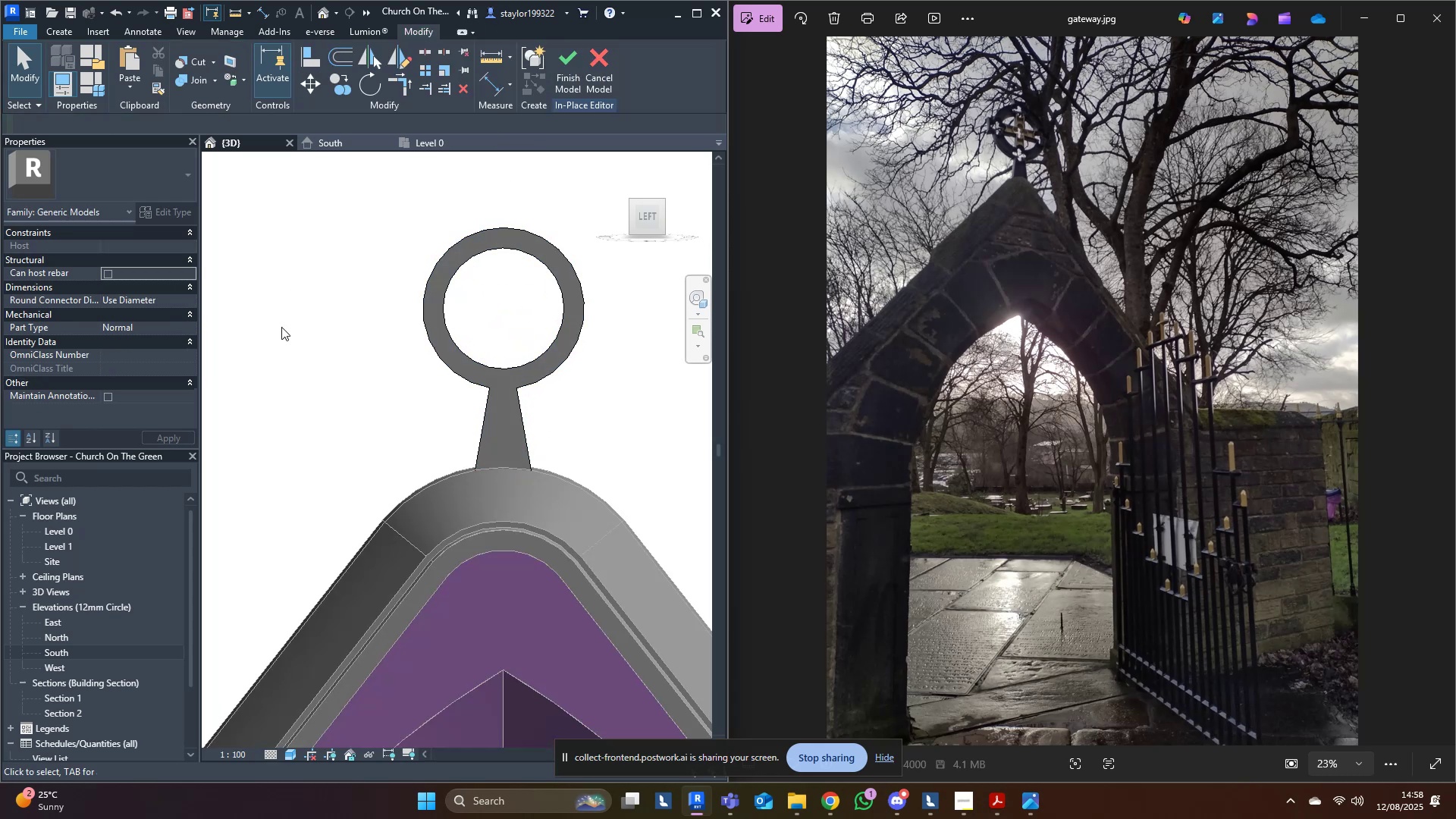 
scroll: coordinate [436, 353], scroll_direction: up, amount: 2.0
 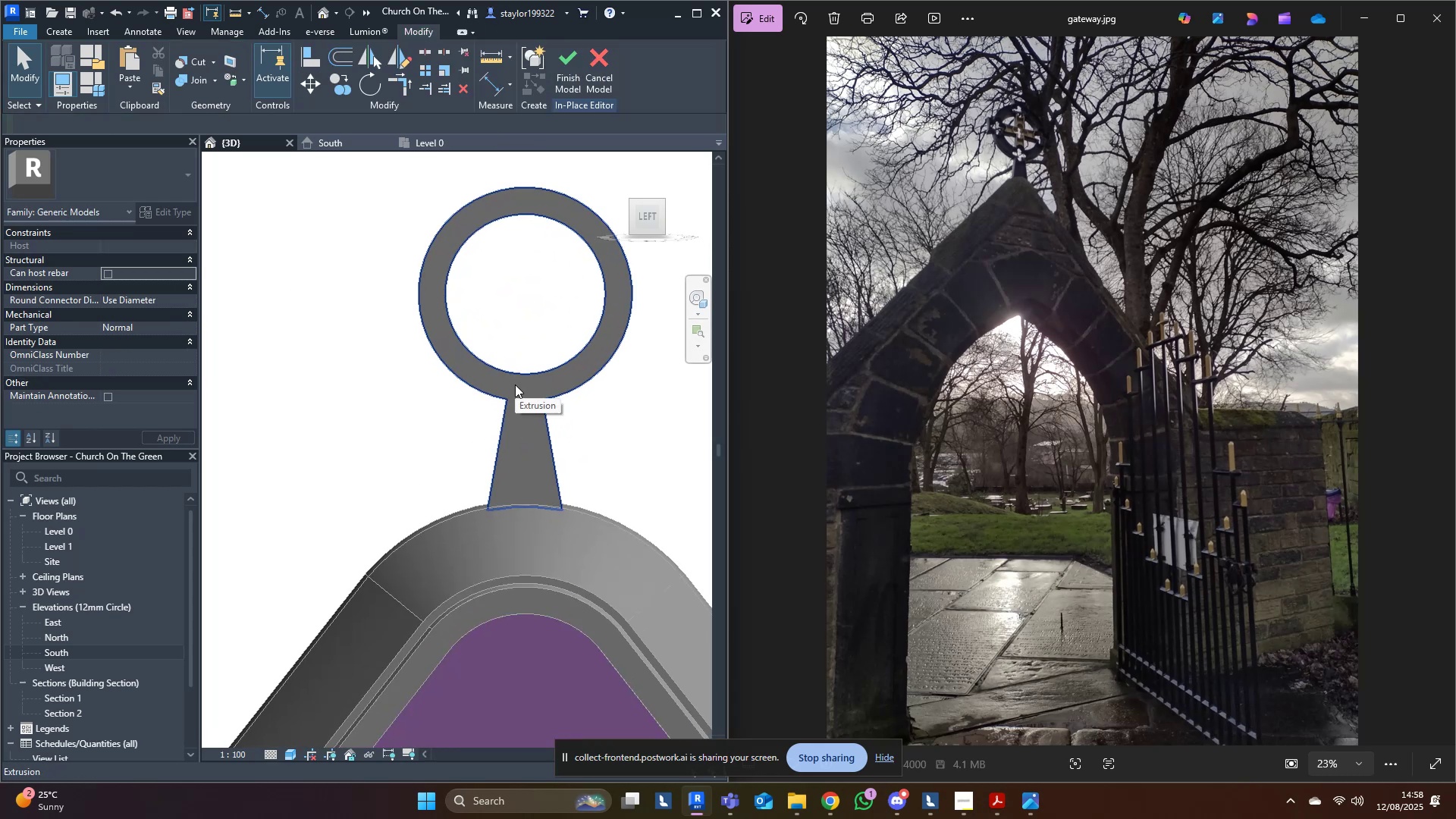 
left_click([515, 384])
 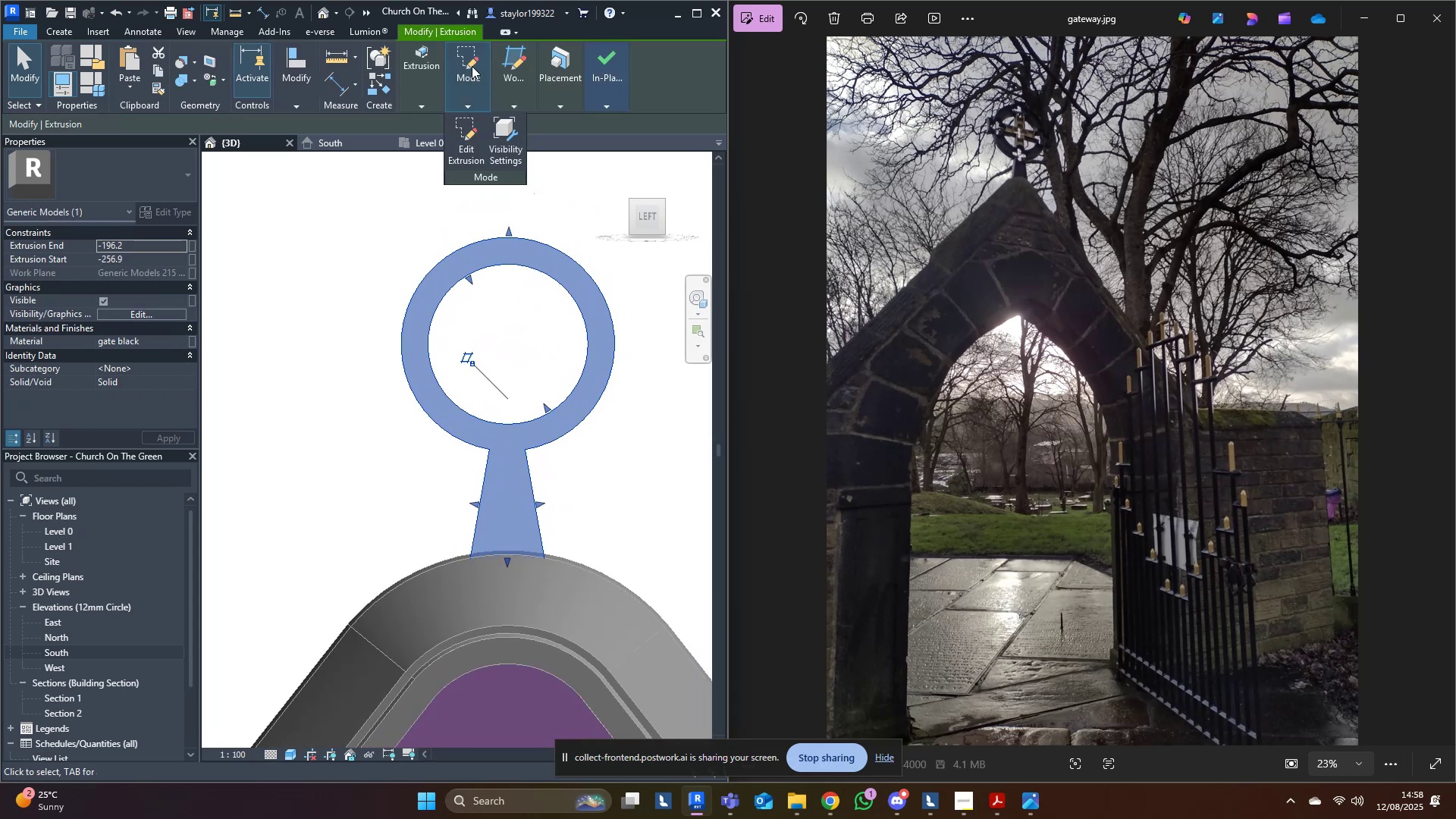 
left_click([480, 152])
 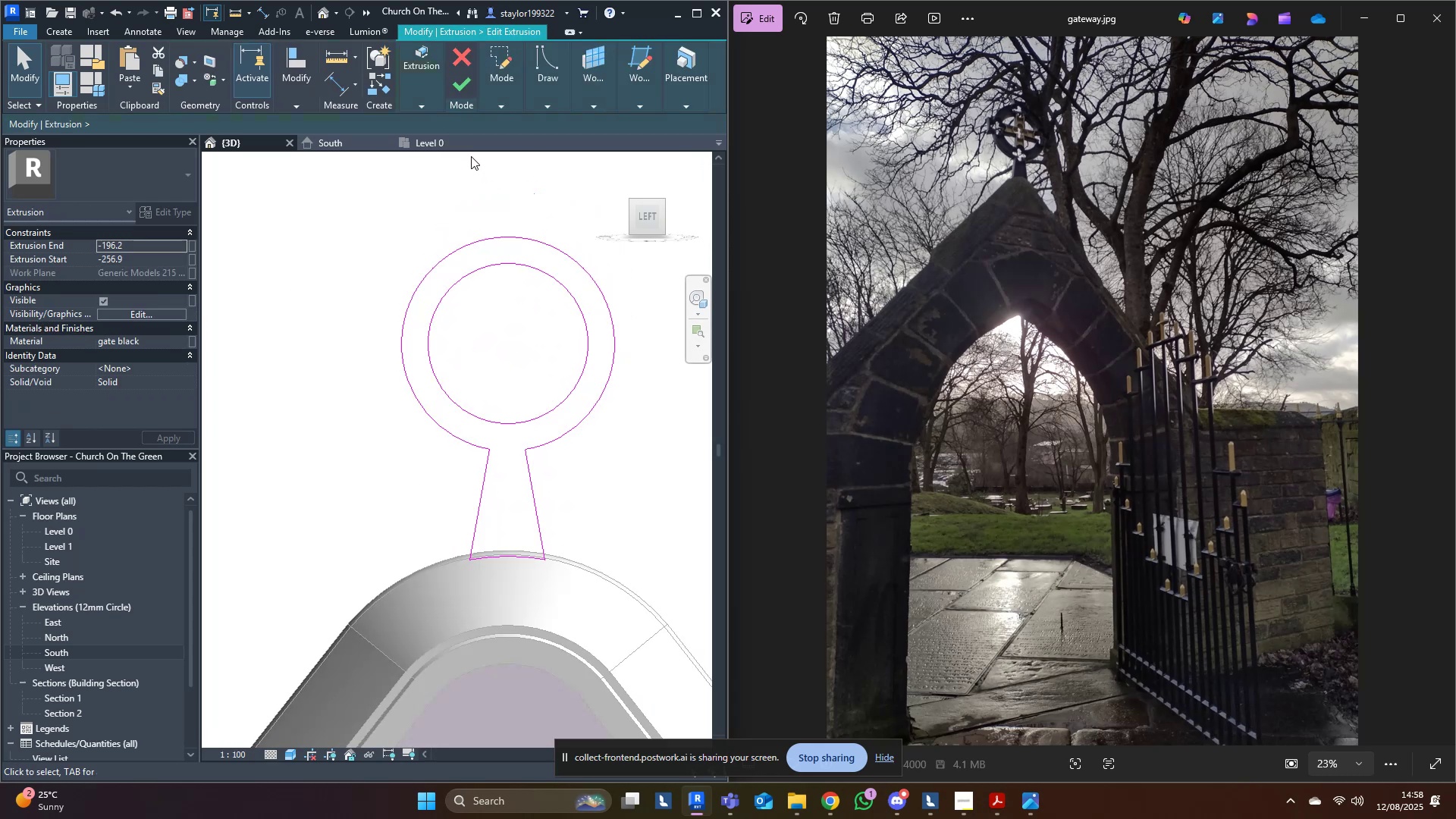 
scroll: coordinate [470, 406], scroll_direction: down, amount: 25.0
 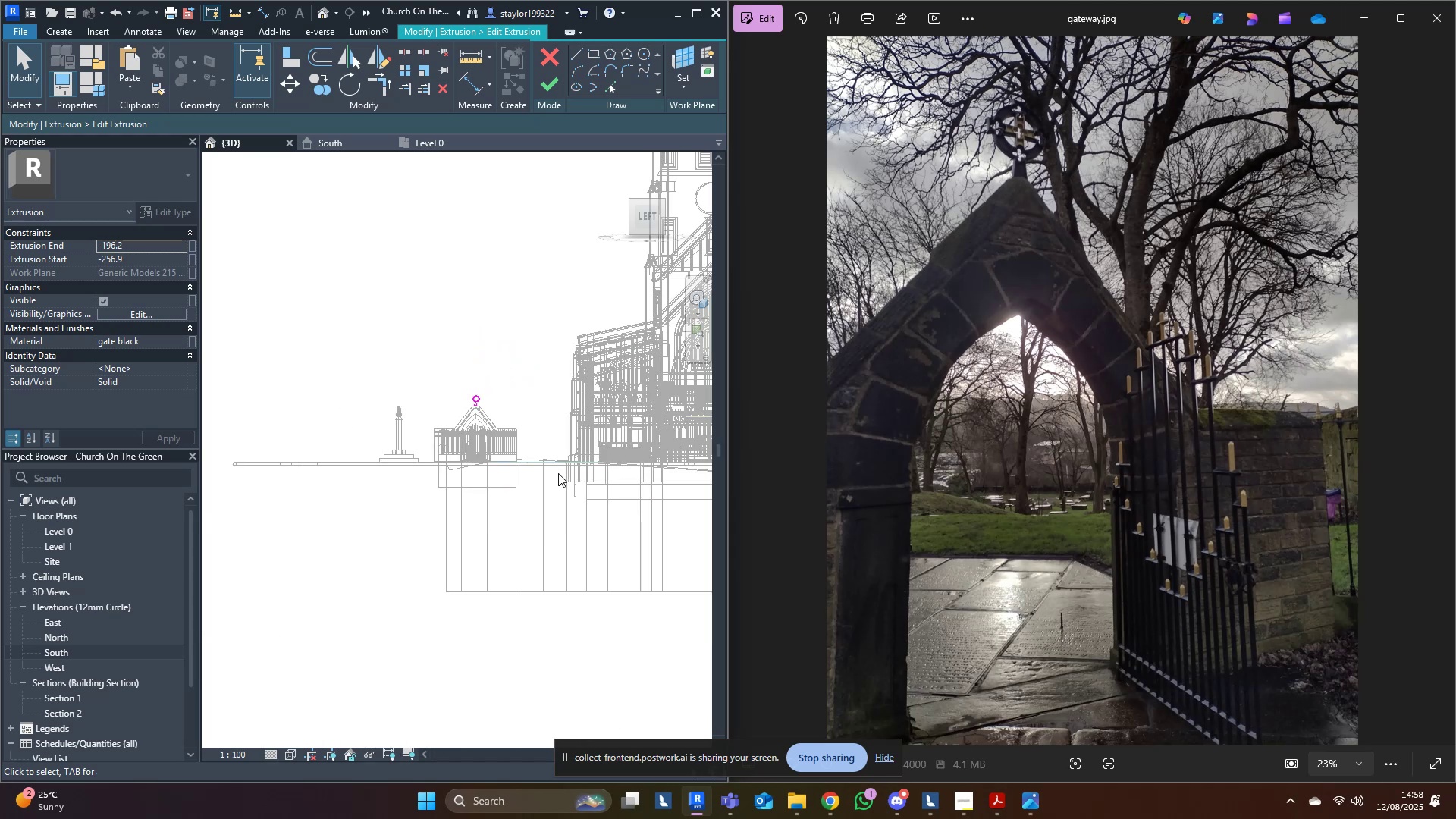 
type(wf)
 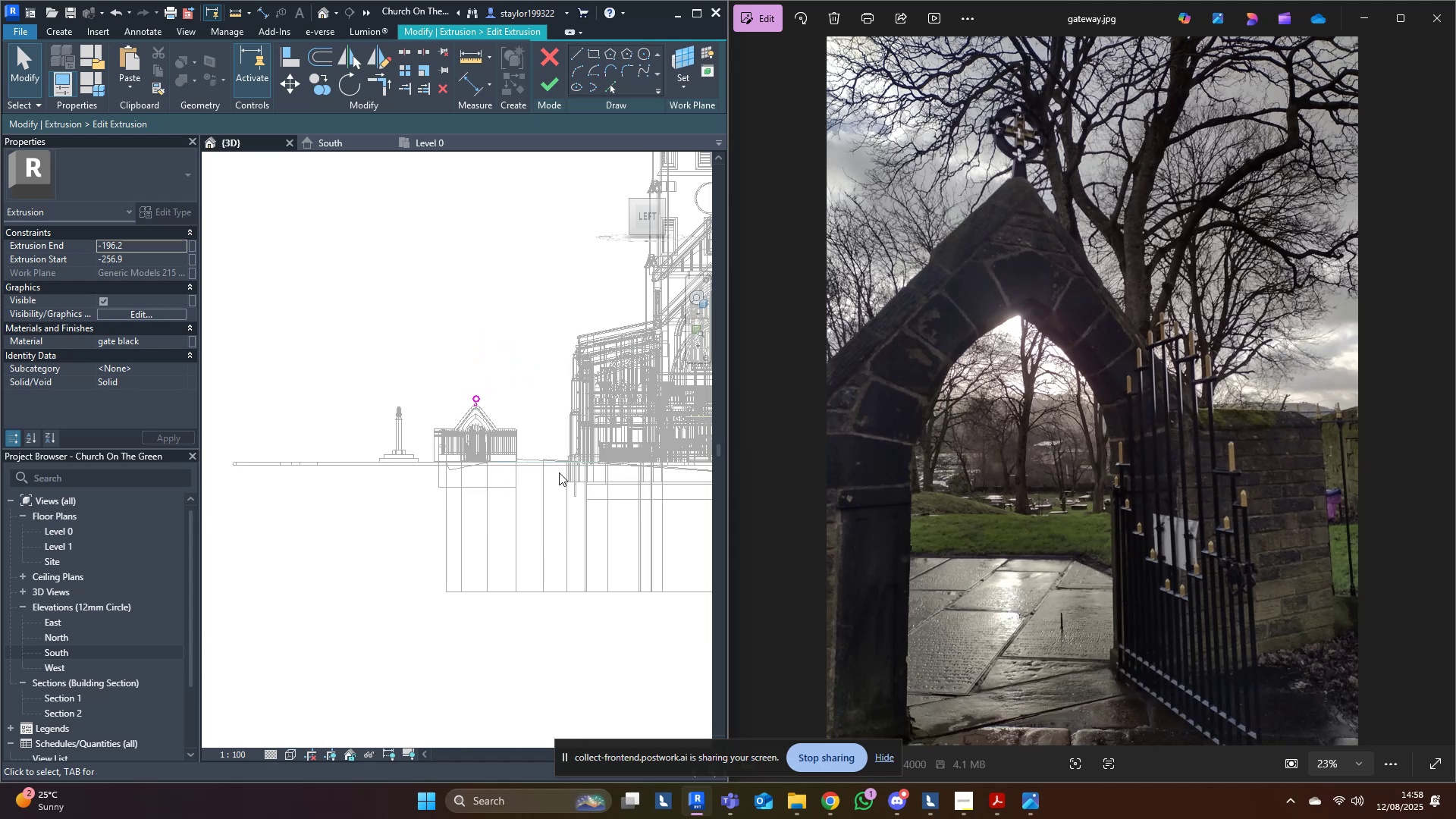 
scroll: coordinate [386, 373], scroll_direction: up, amount: 39.0
 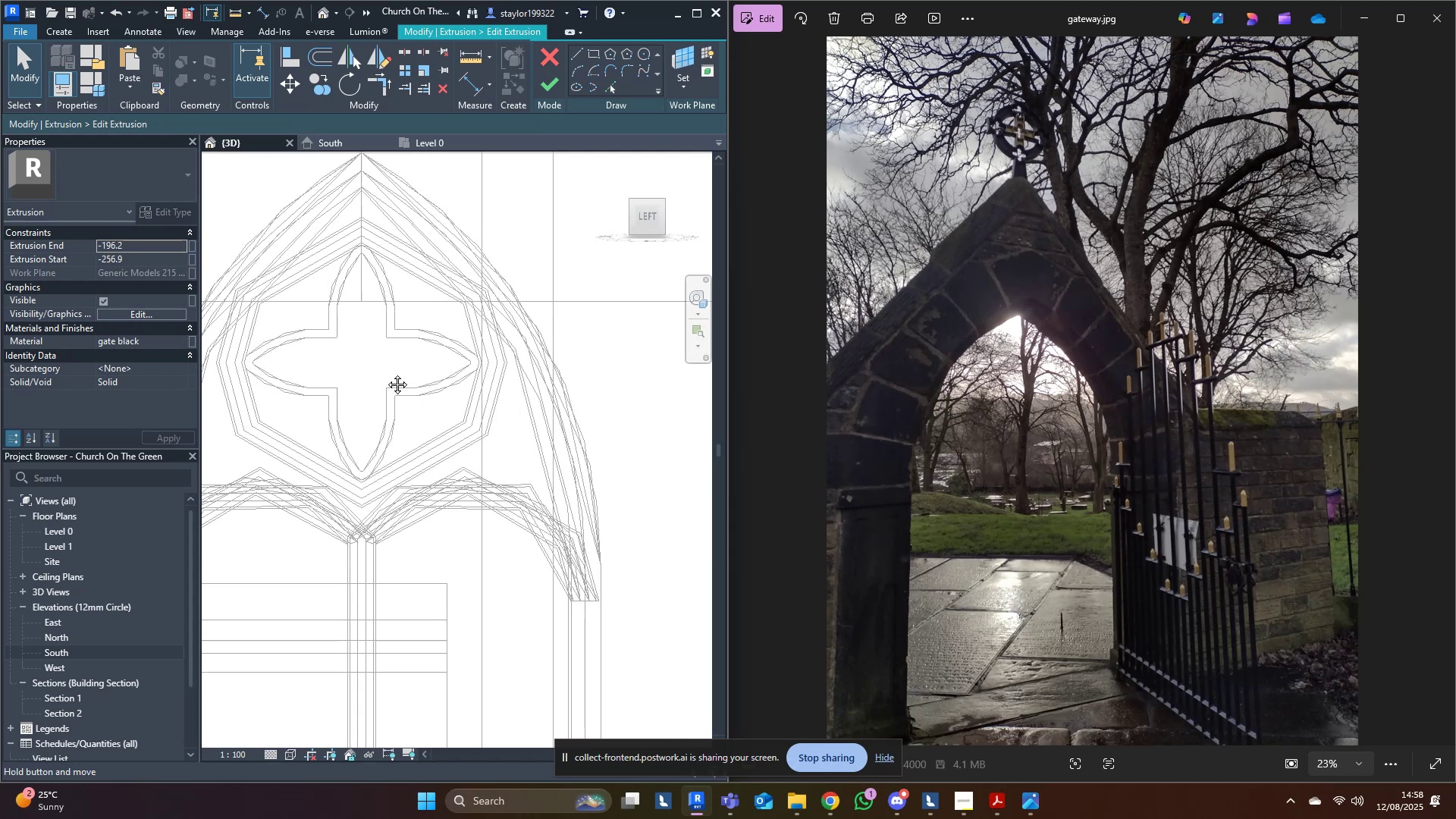 
middle_click([386, 373])
 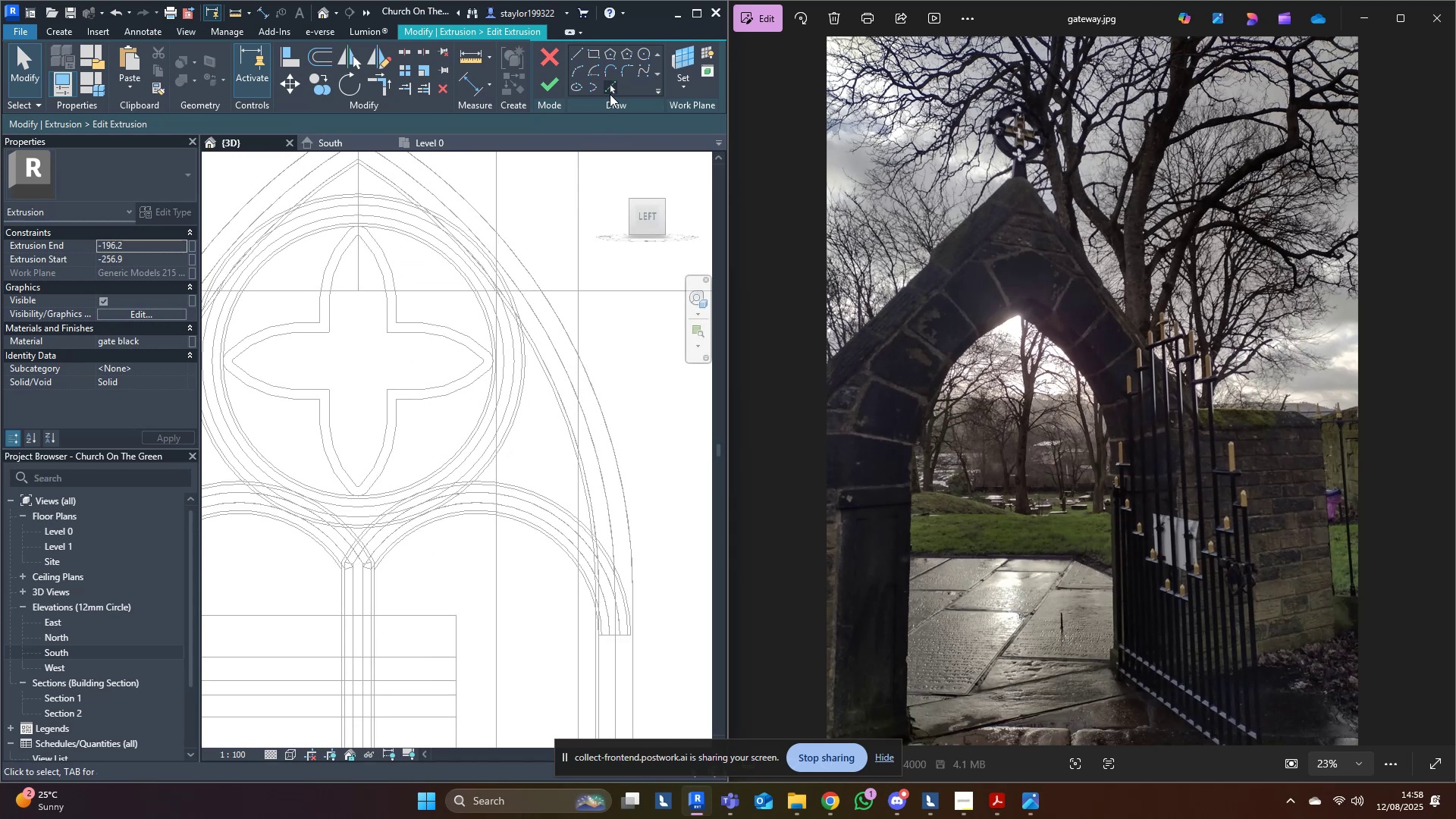 
left_click([607, 84])
 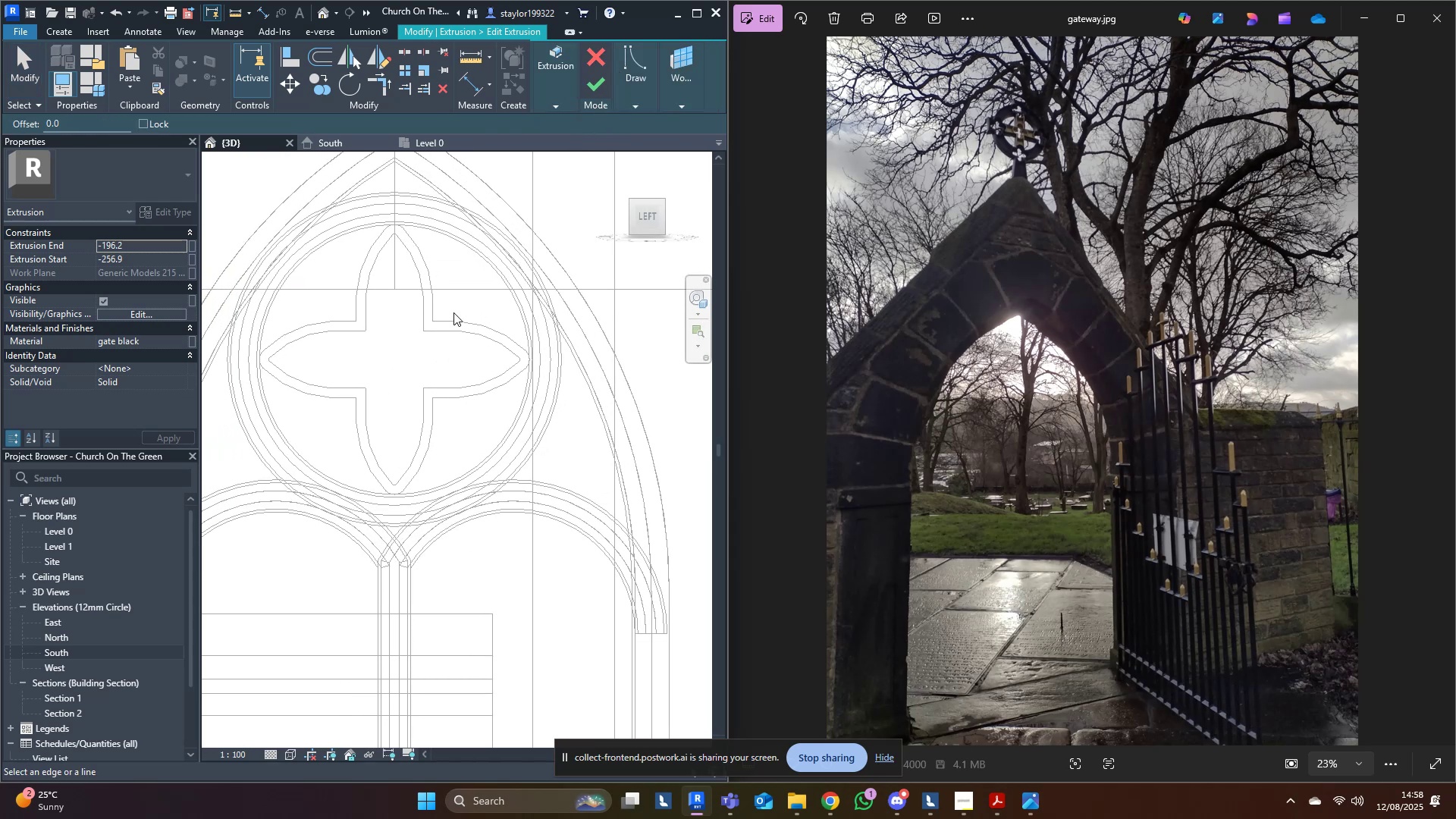 
key(Tab)
 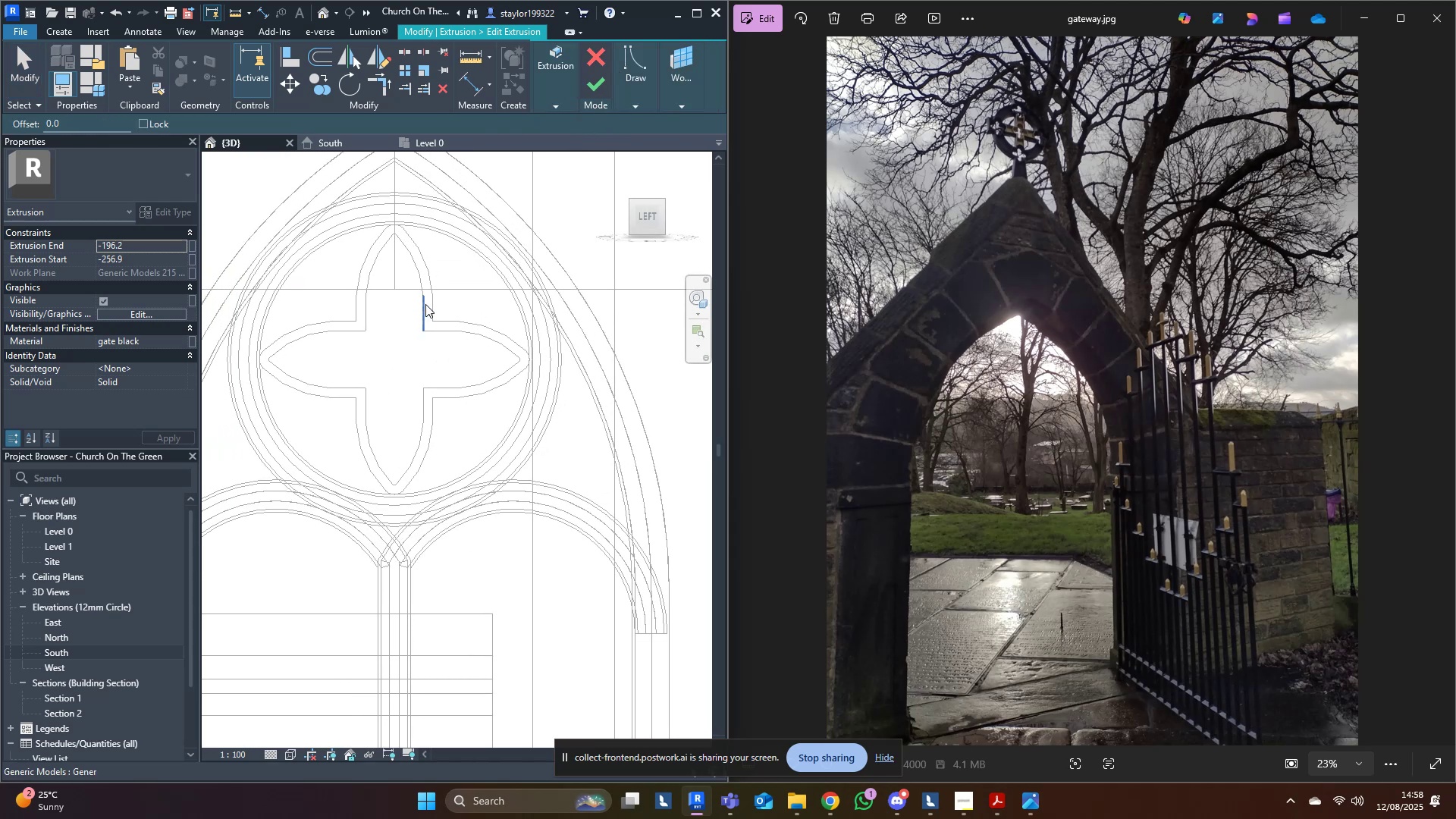 
key(Tab)
 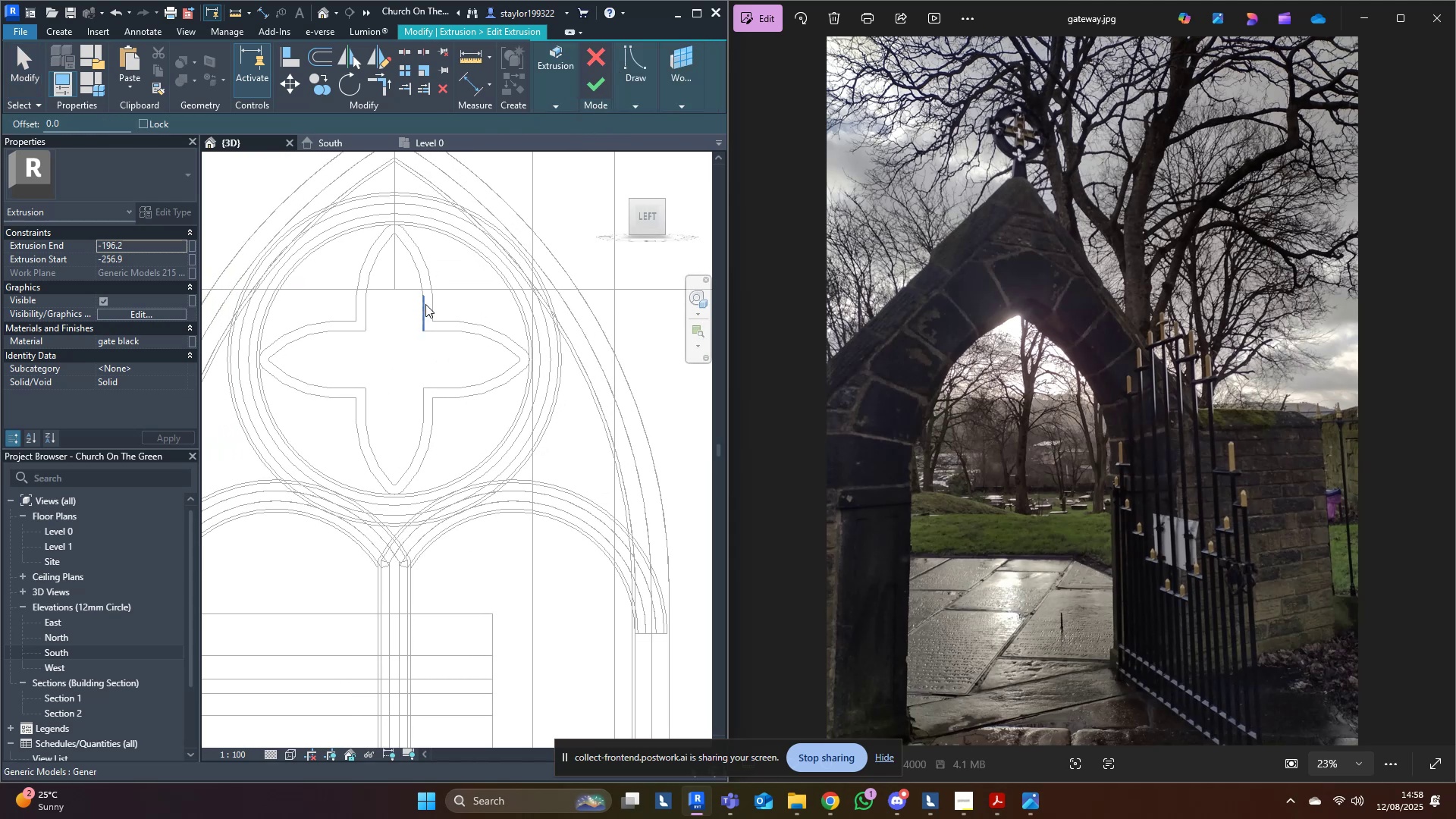 
key(Tab)
 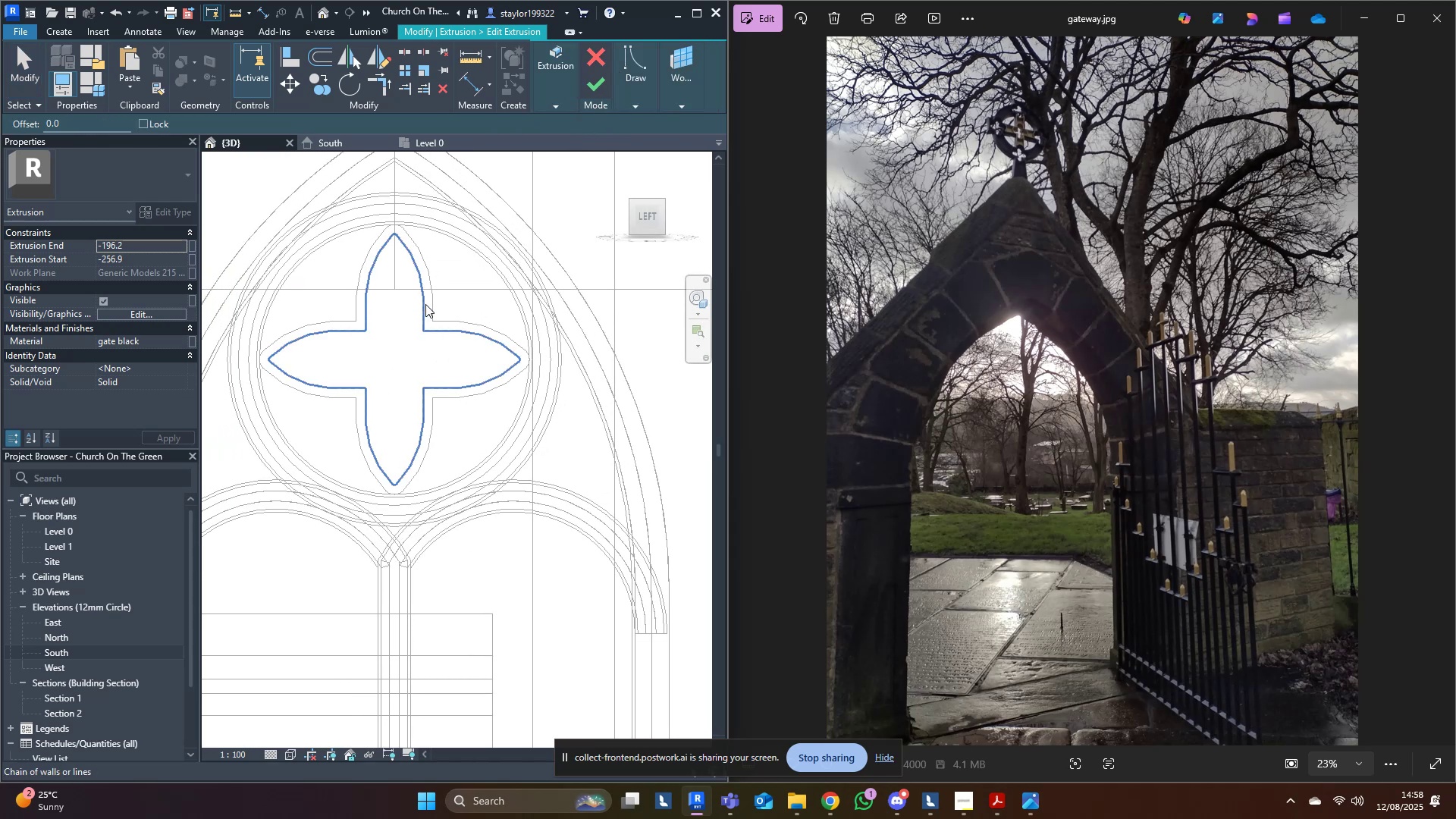 
left_click([425, 304])
 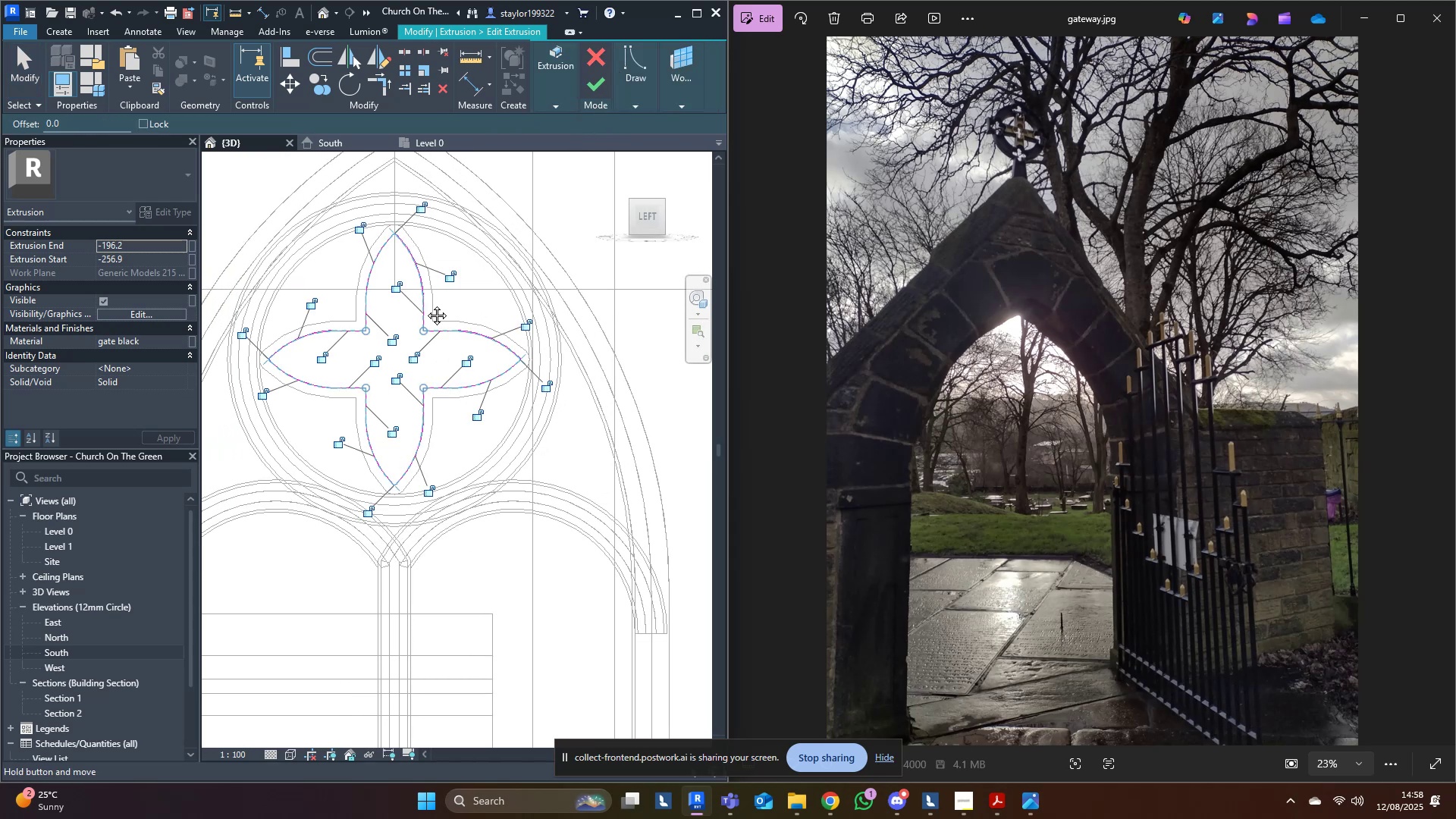 
middle_click([425, 304])
 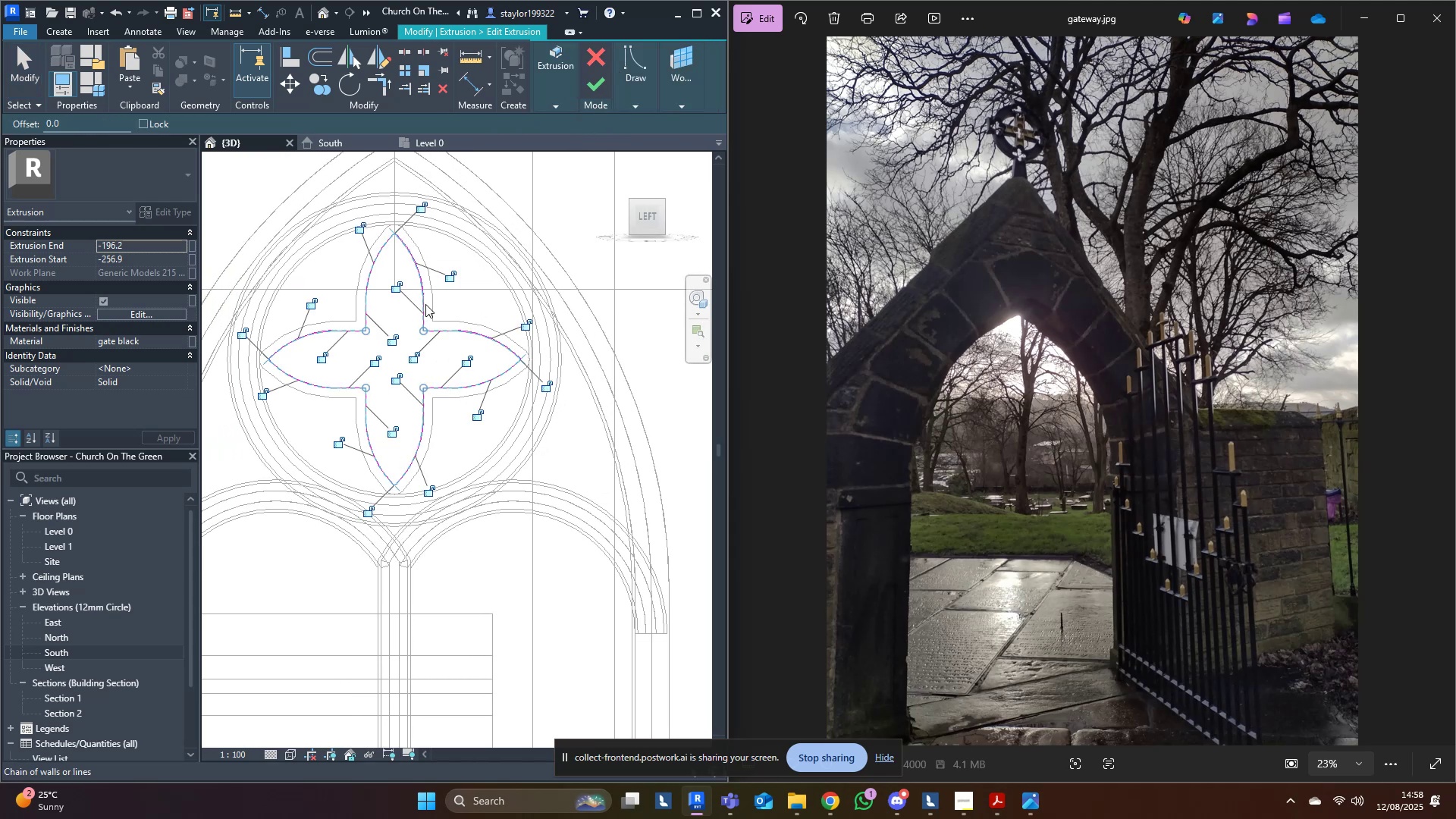 
type(md)
key(Tab)
key(Tab)
key(Tab)
 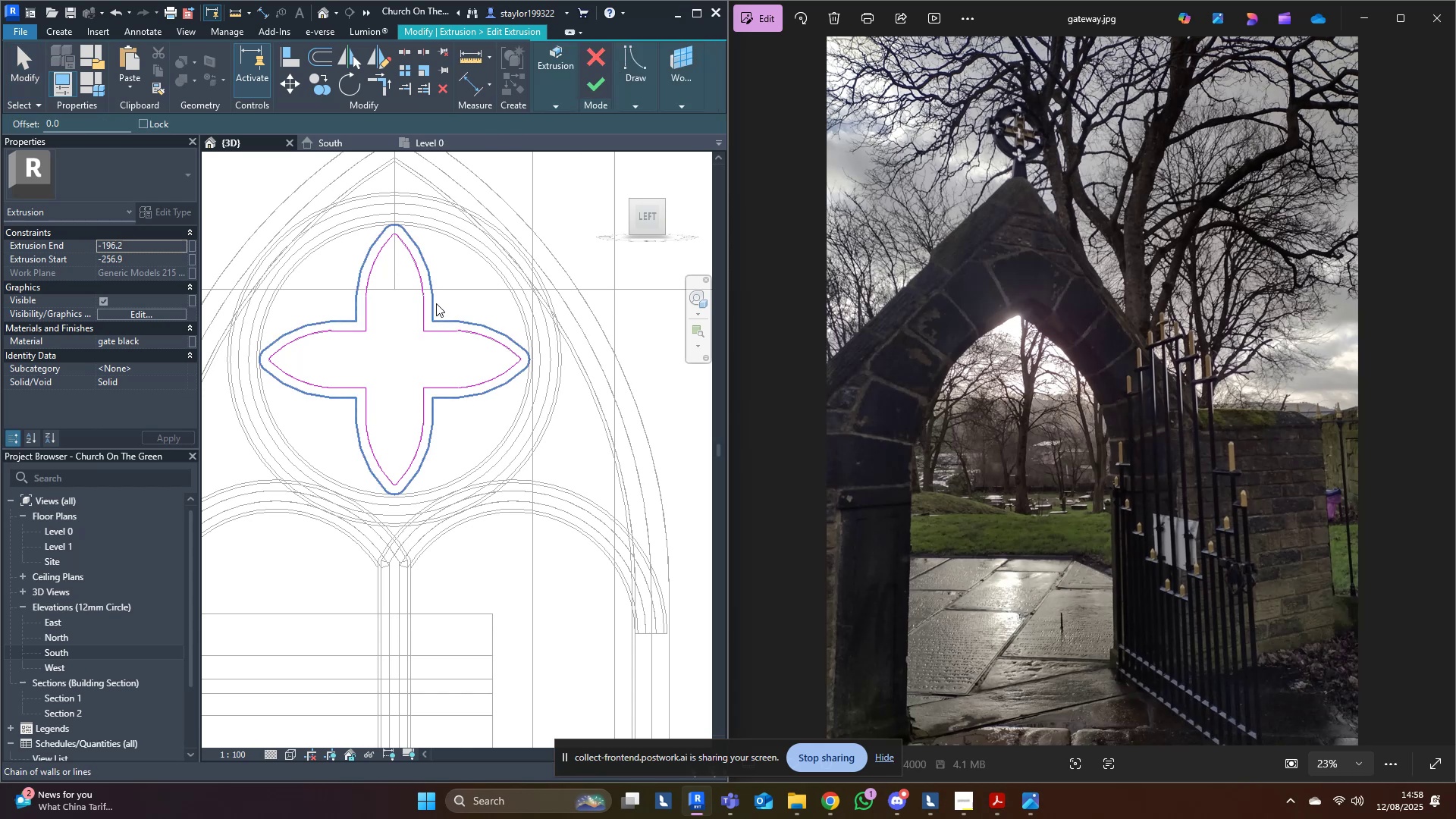 
left_click([436, 303])
 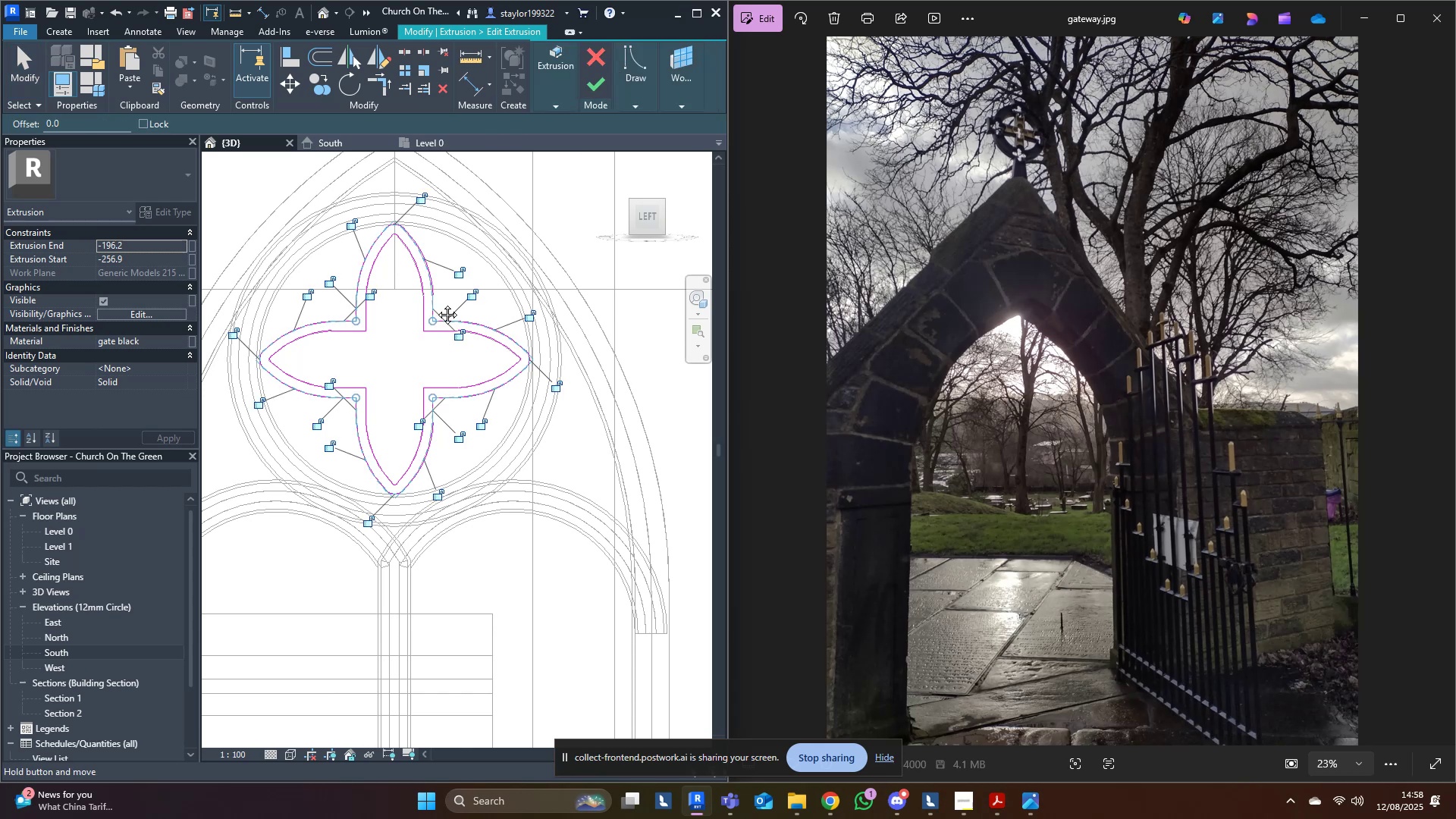 
middle_click([436, 303])
 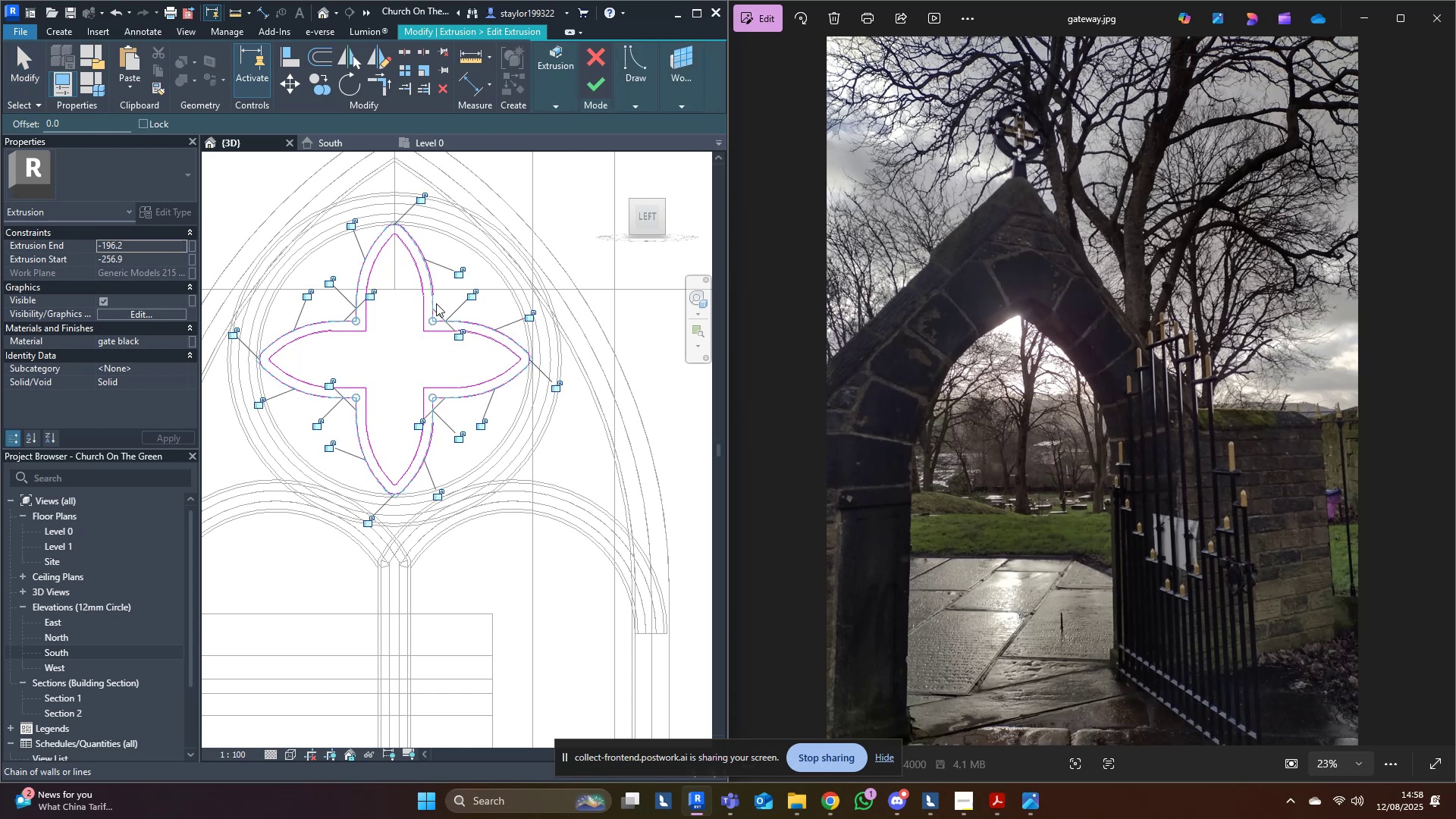 
type(nmd)
 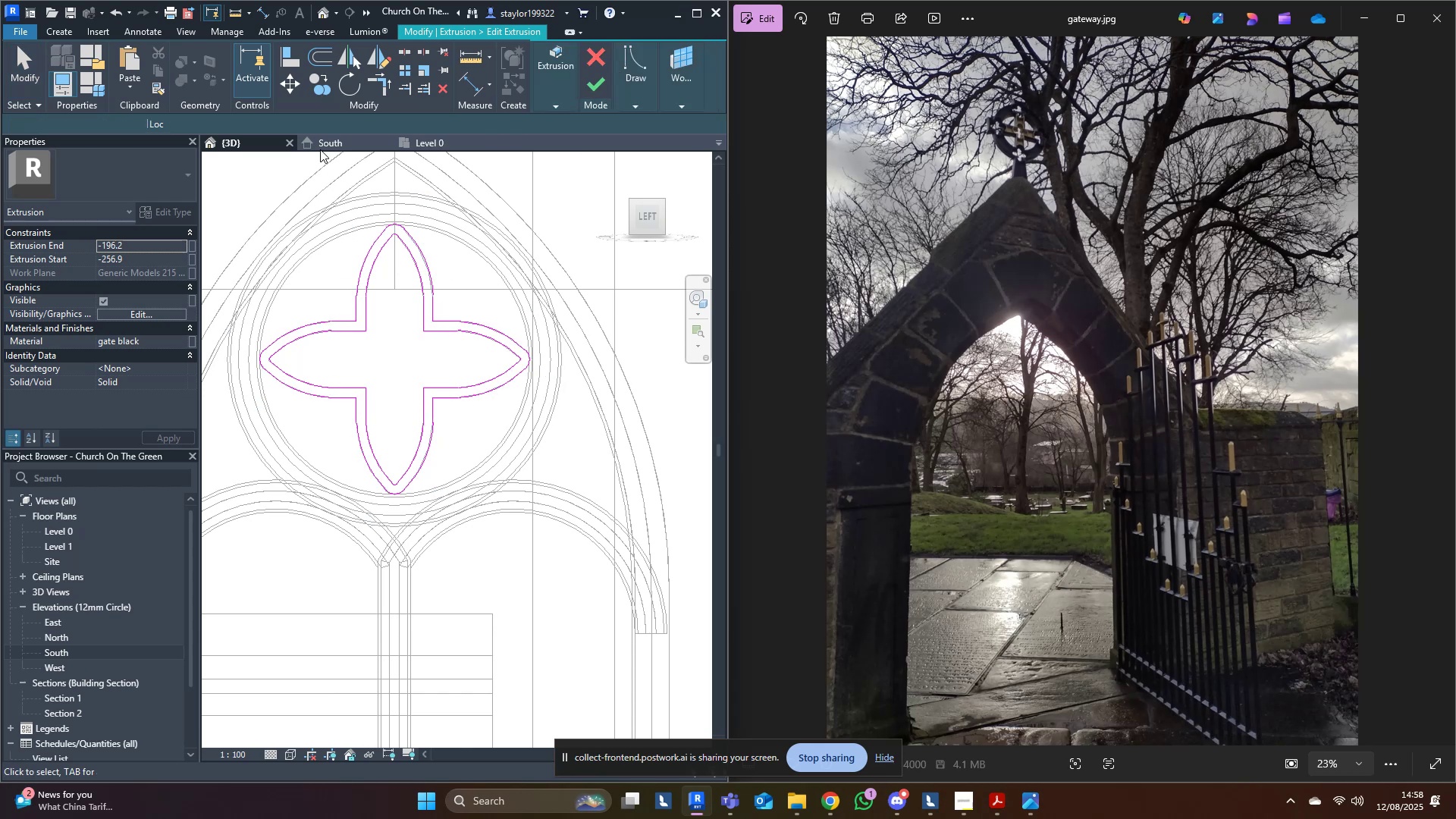 
left_click([318, 145])
 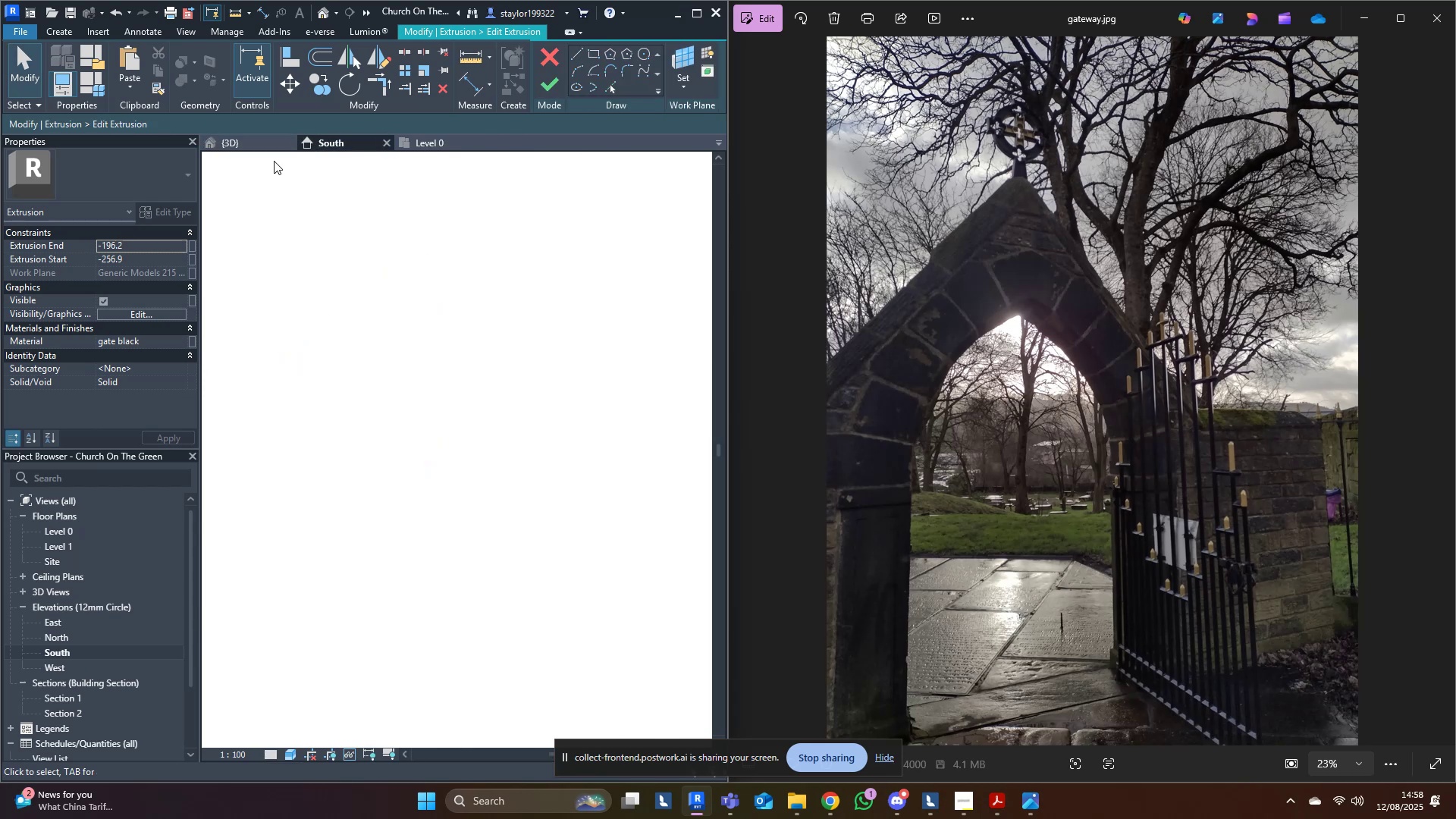 
left_click([255, 152])
 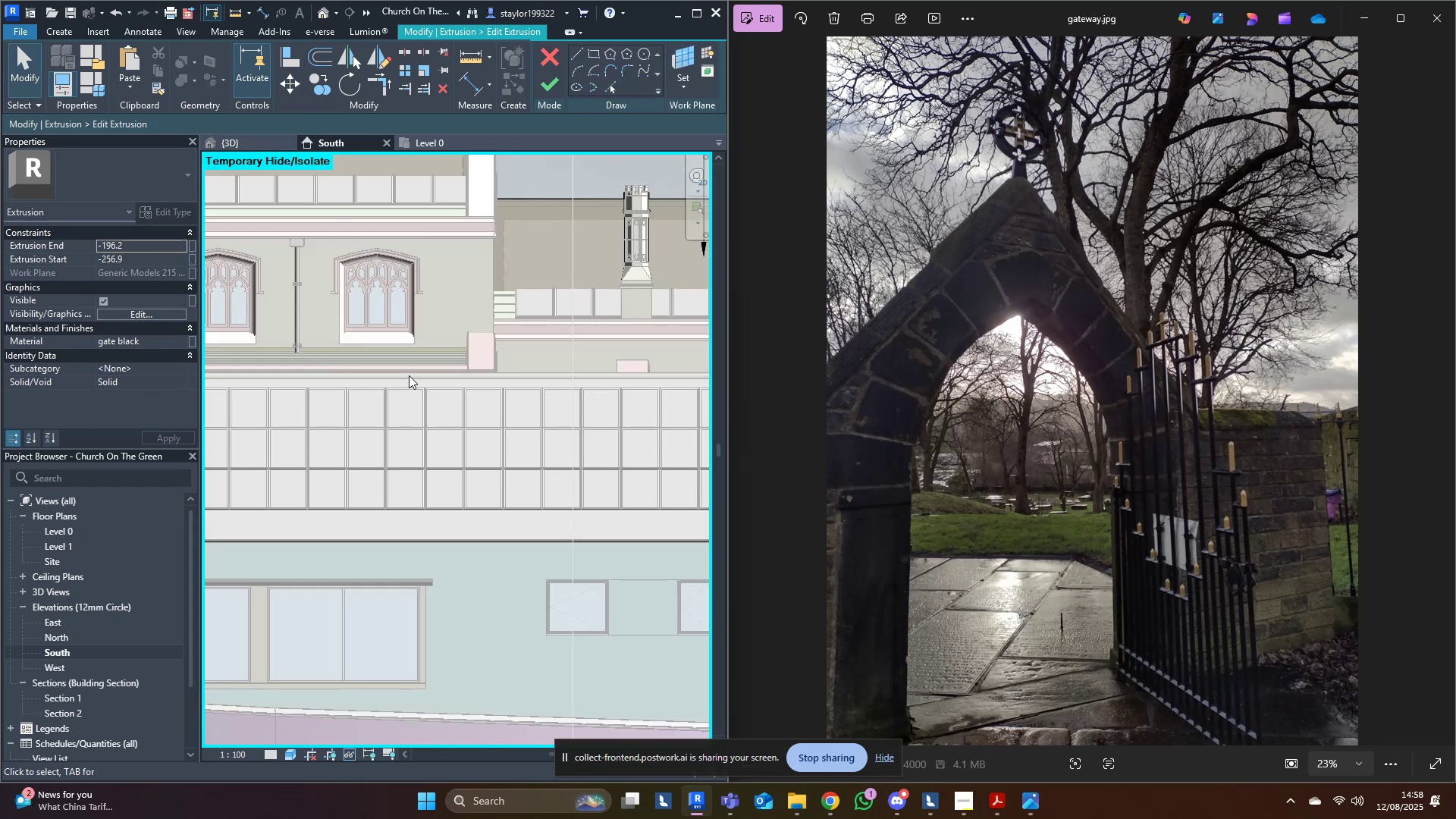 
left_click([253, 141])
 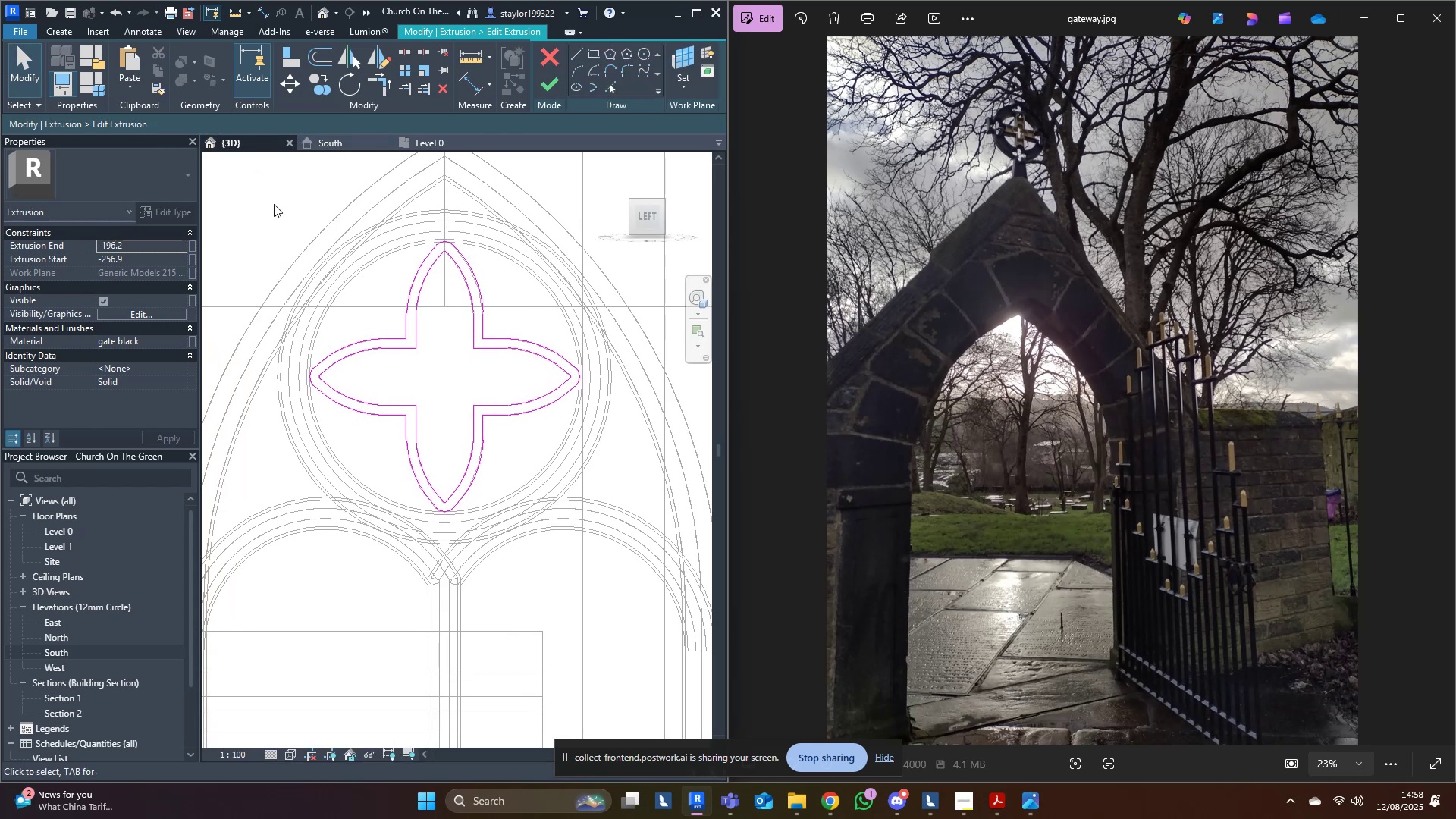 
scroll: coordinate [541, 520], scroll_direction: down, amount: 39.0
 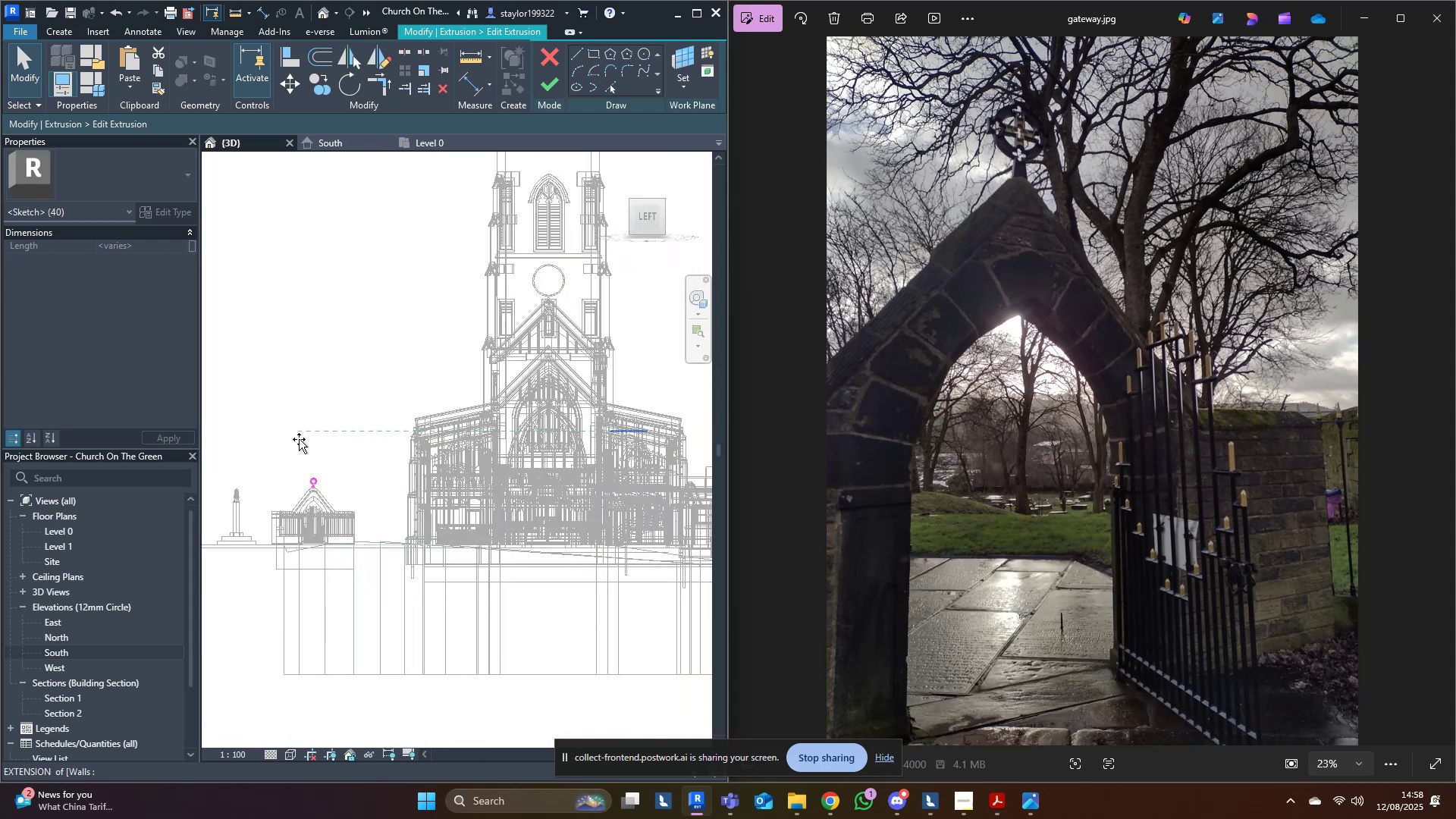 
scroll: coordinate [394, 495], scroll_direction: up, amount: 20.0
 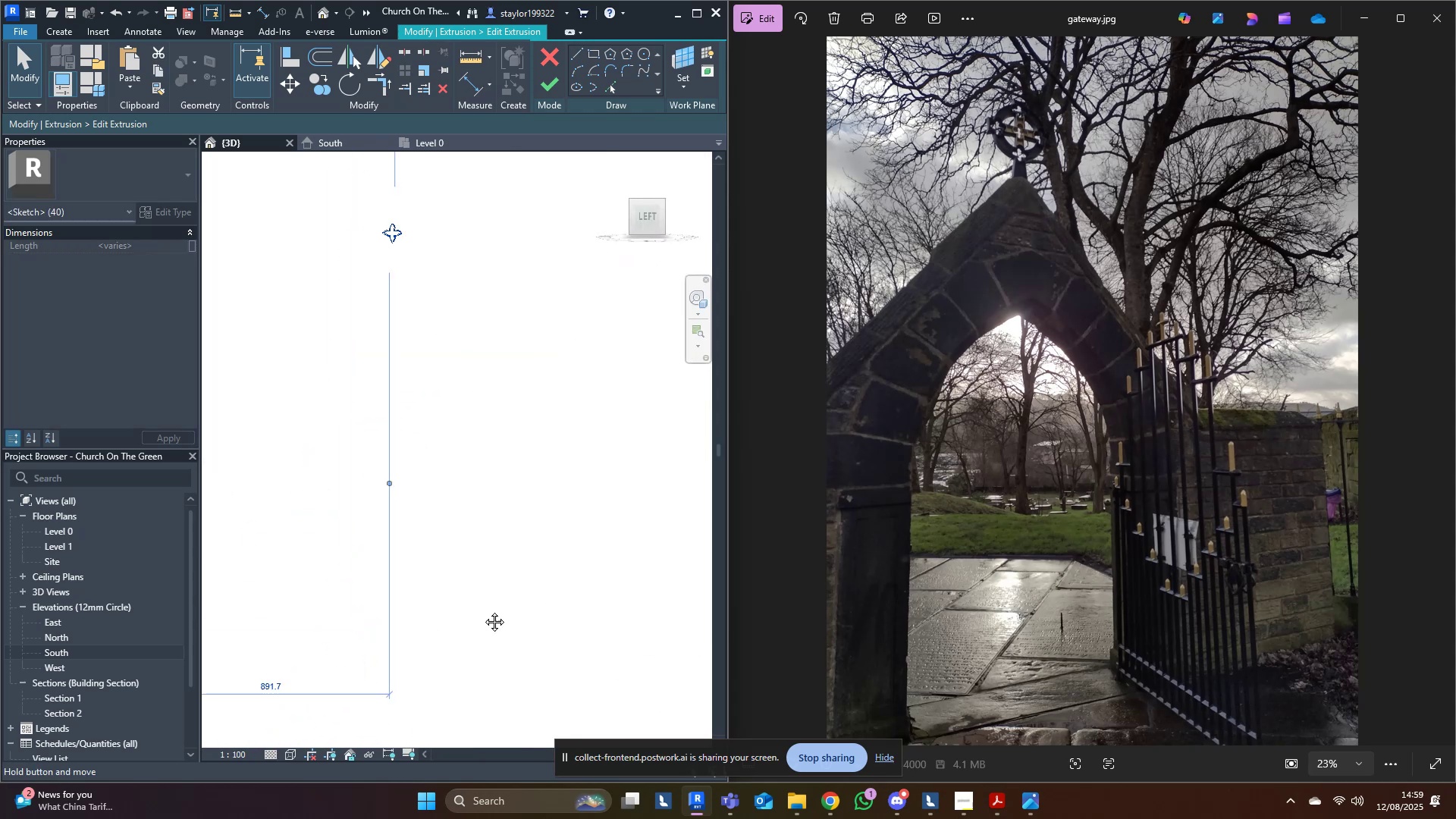 
scroll: coordinate [434, 522], scroll_direction: down, amount: 4.0
 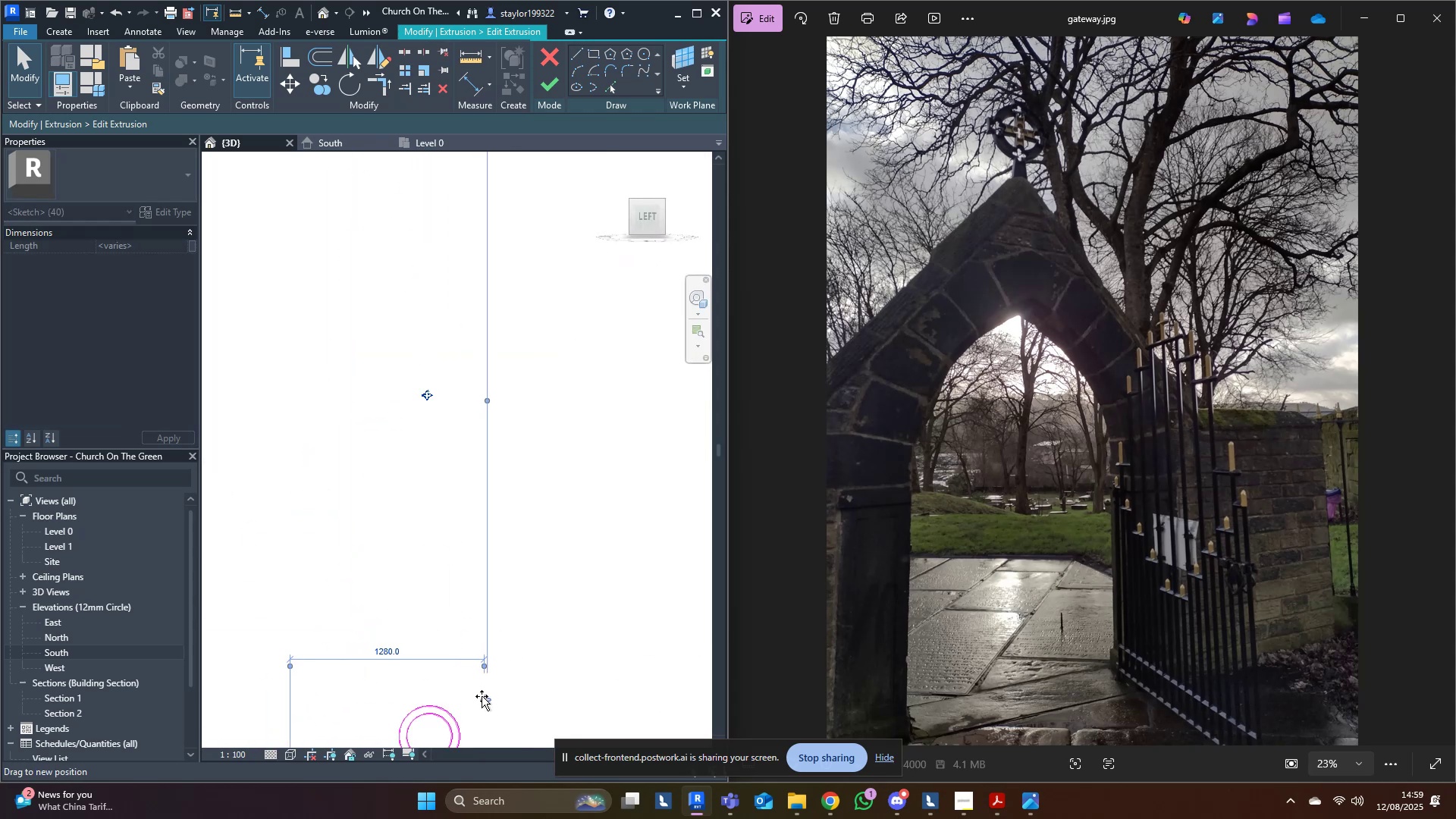 
scroll: coordinate [426, 571], scroll_direction: up, amount: 16.0
 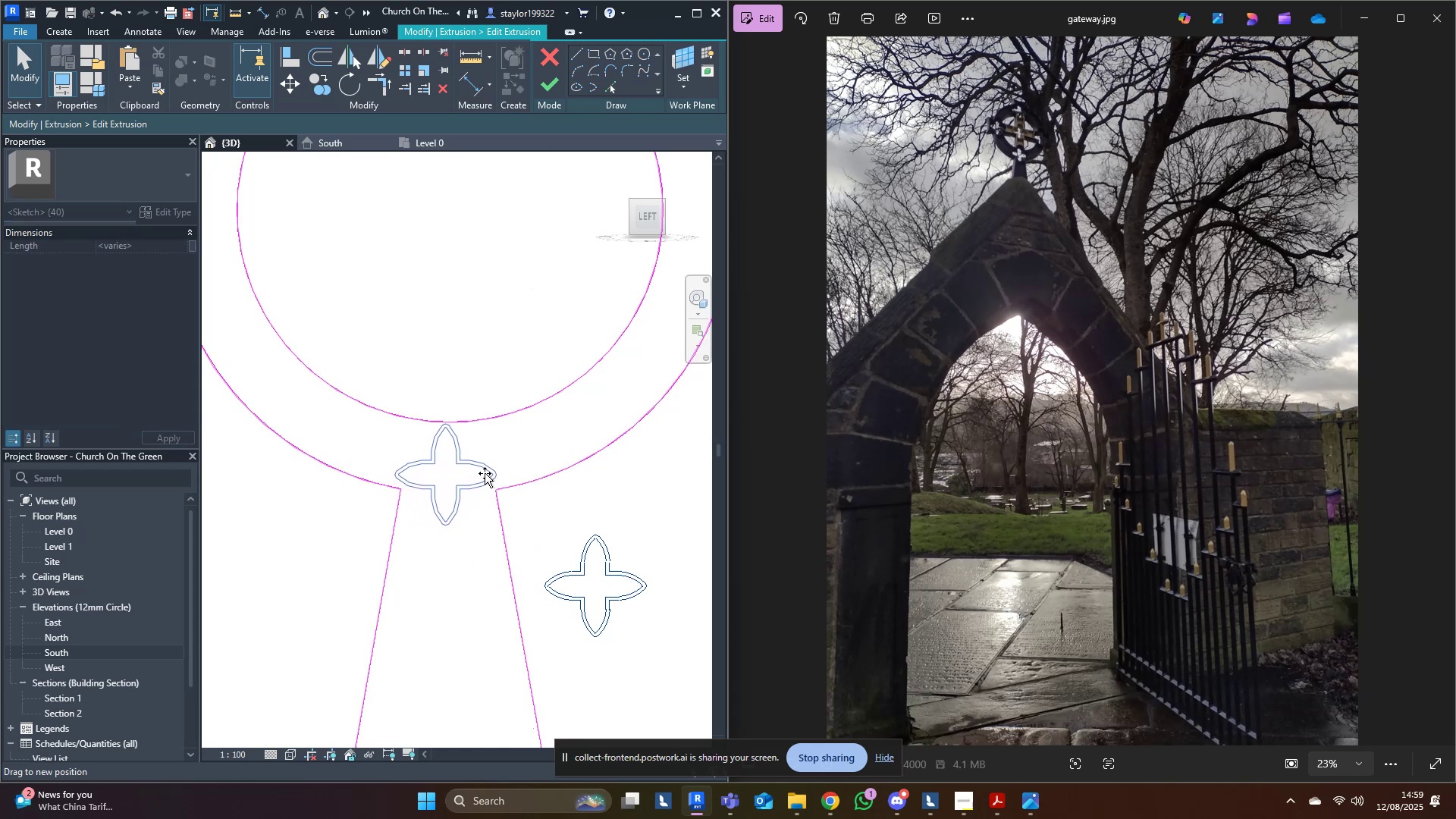 
wait(7.78)
 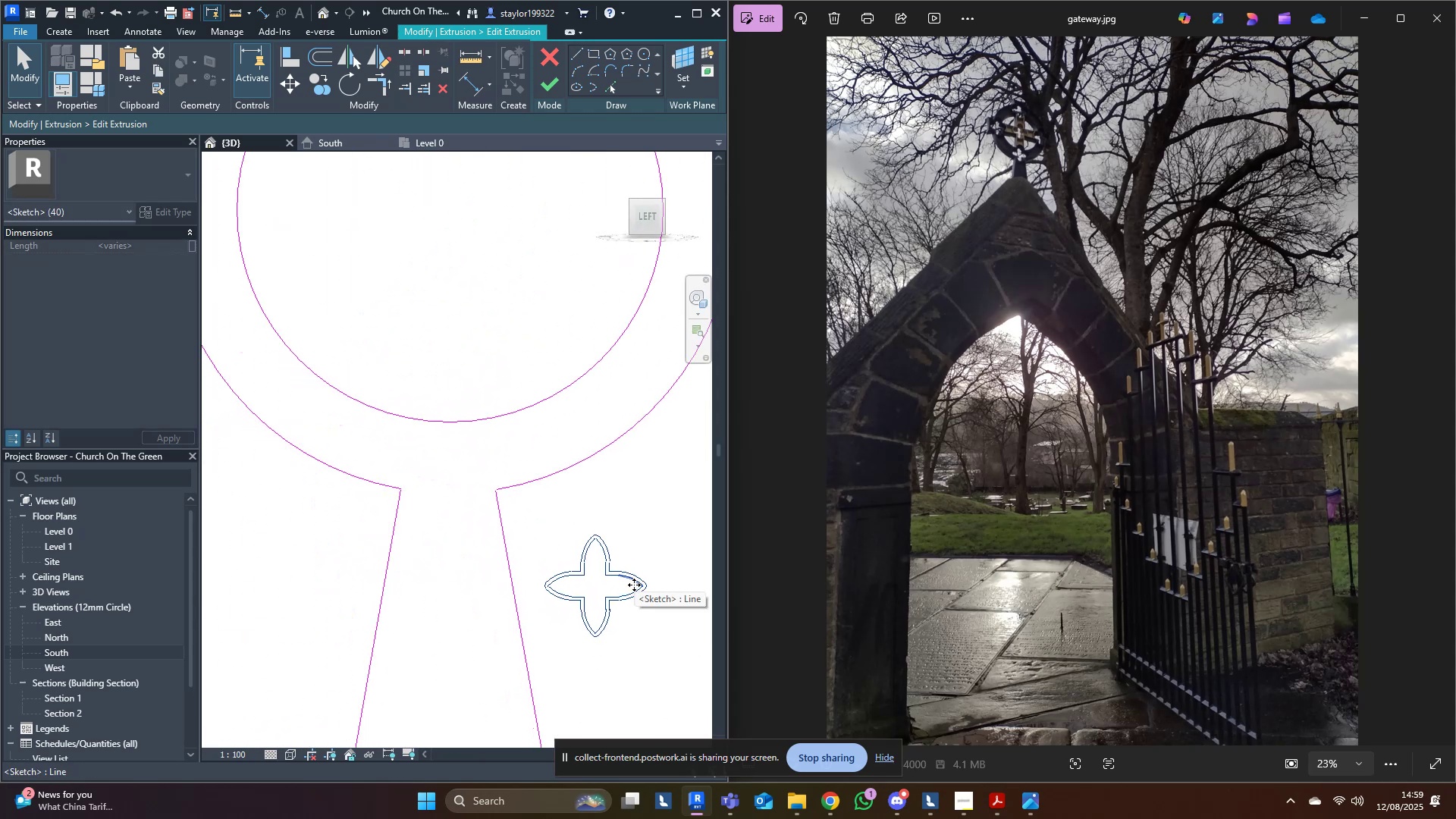 
scroll: coordinate [526, 548], scroll_direction: down, amount: 7.0
 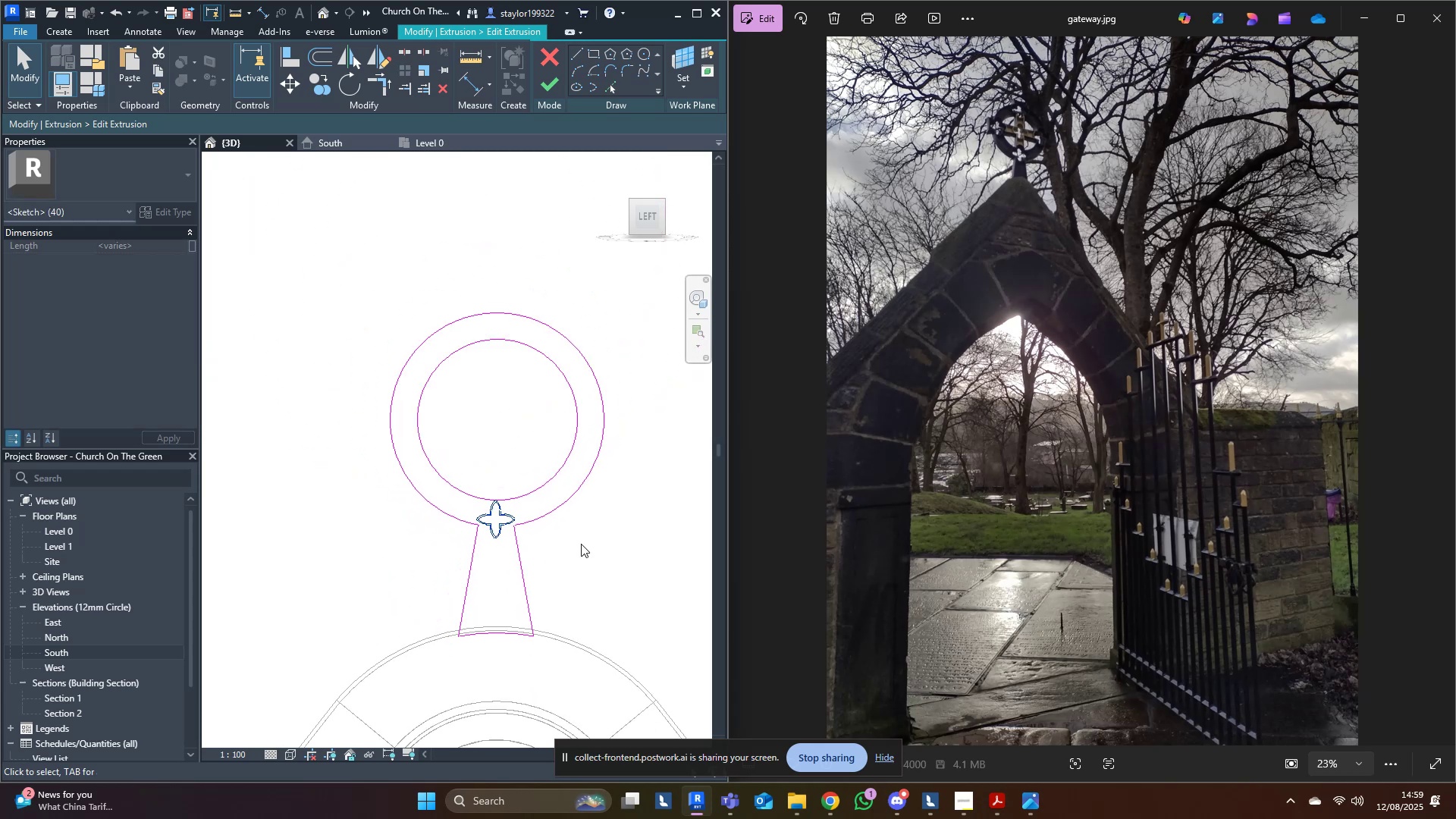 
left_click([609, 541])
 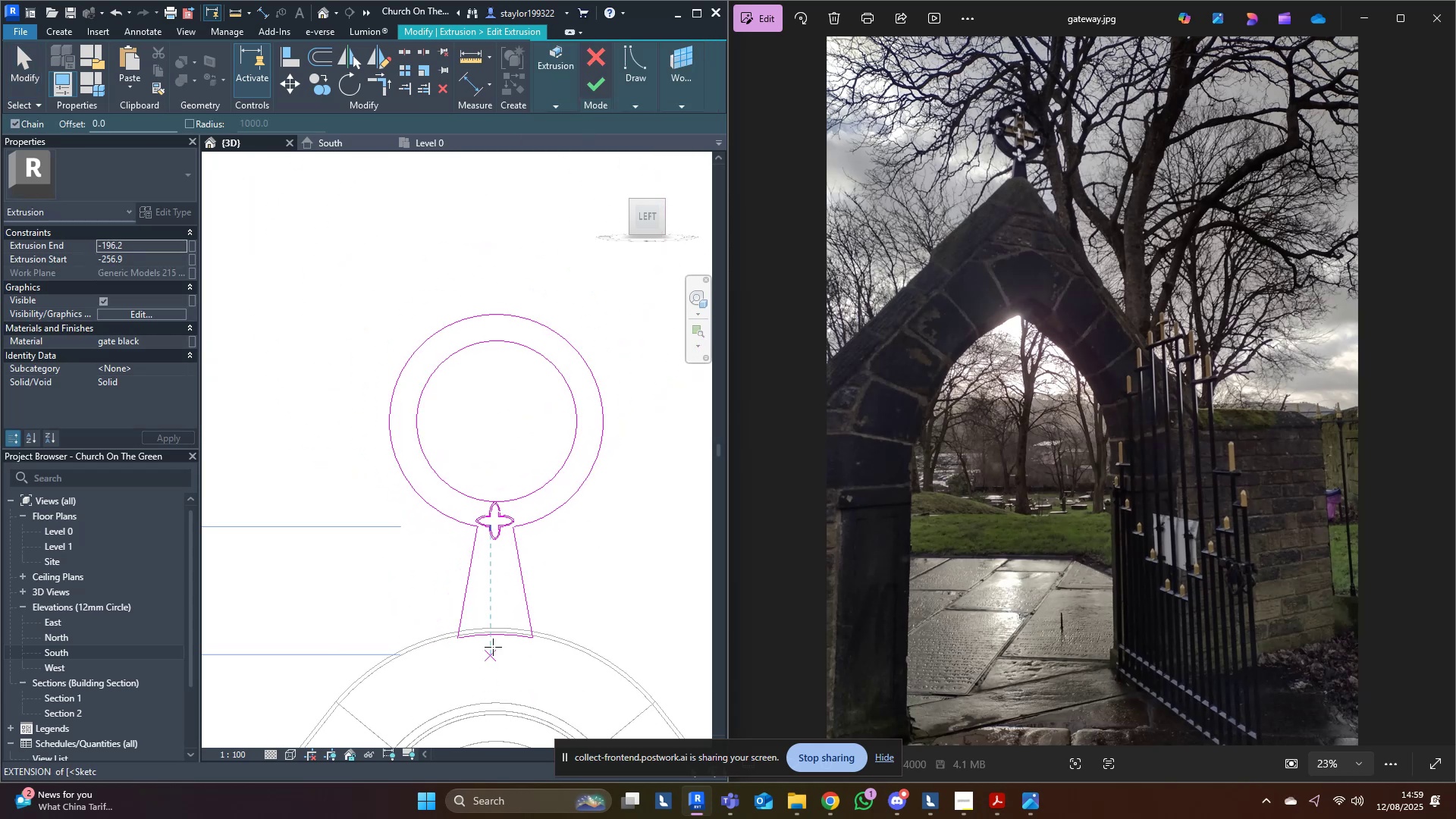 
left_click([494, 635])
 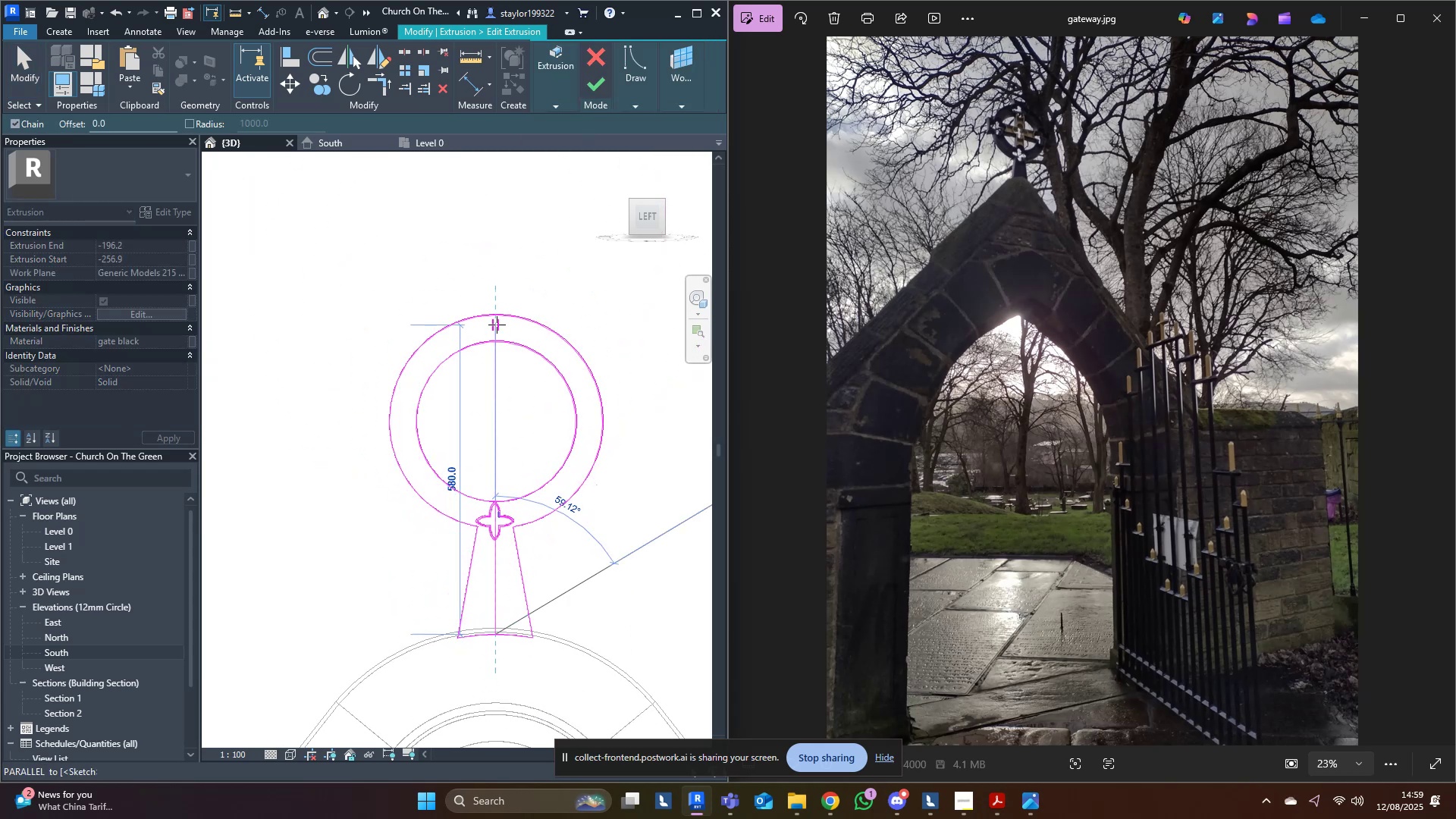 
left_click([498, 317])
 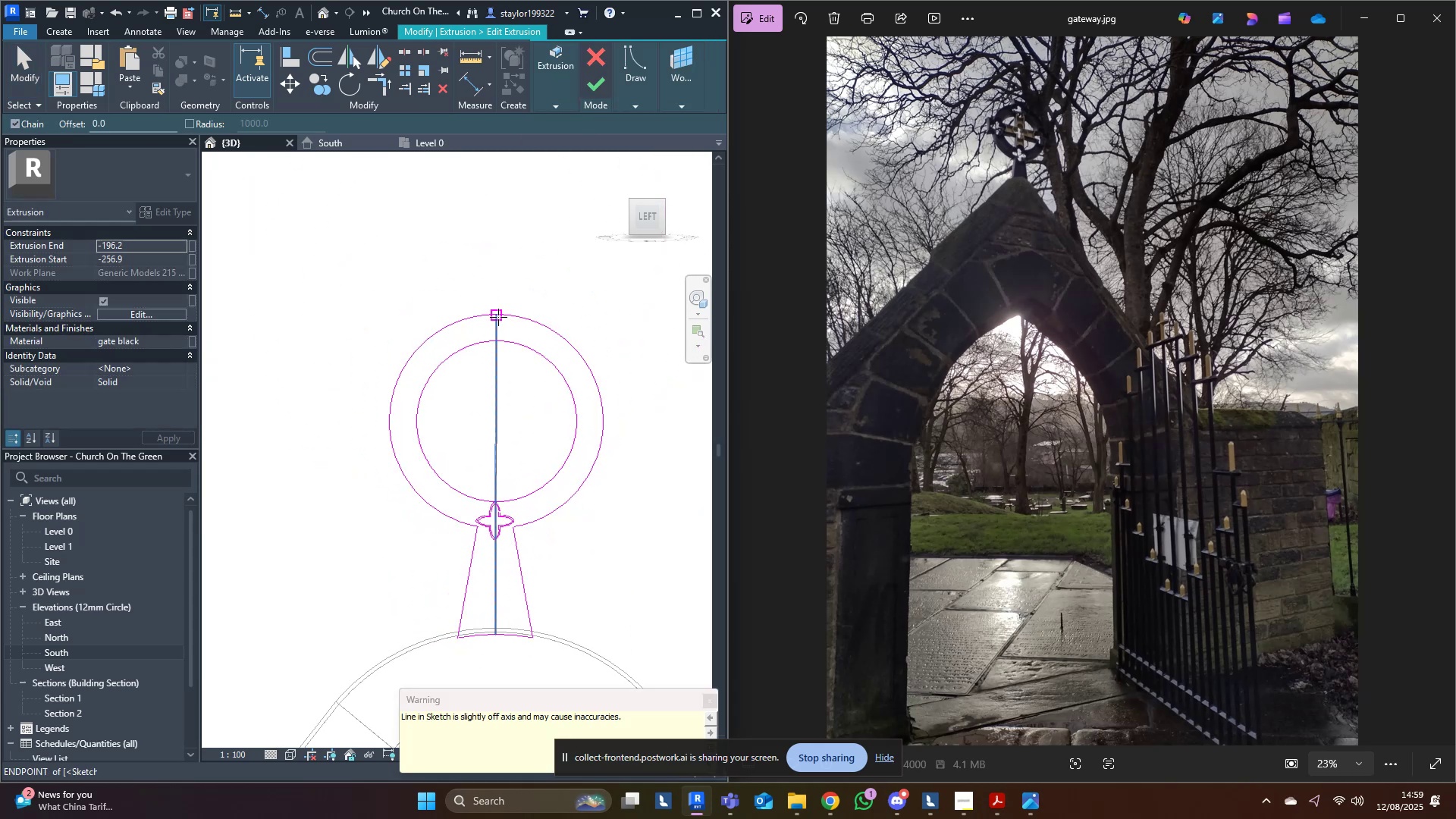 
key(Escape)
 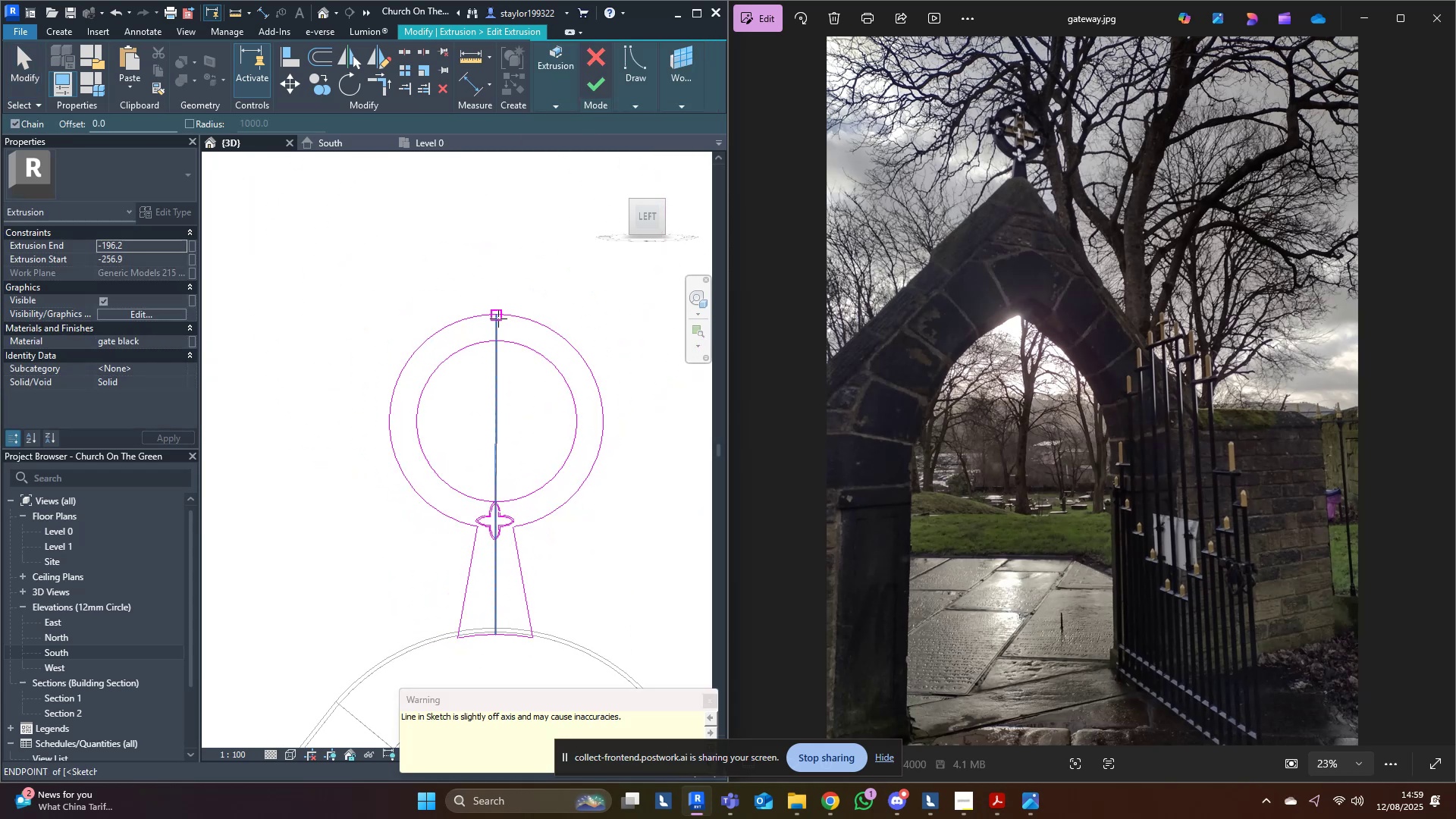 
key(Escape)
 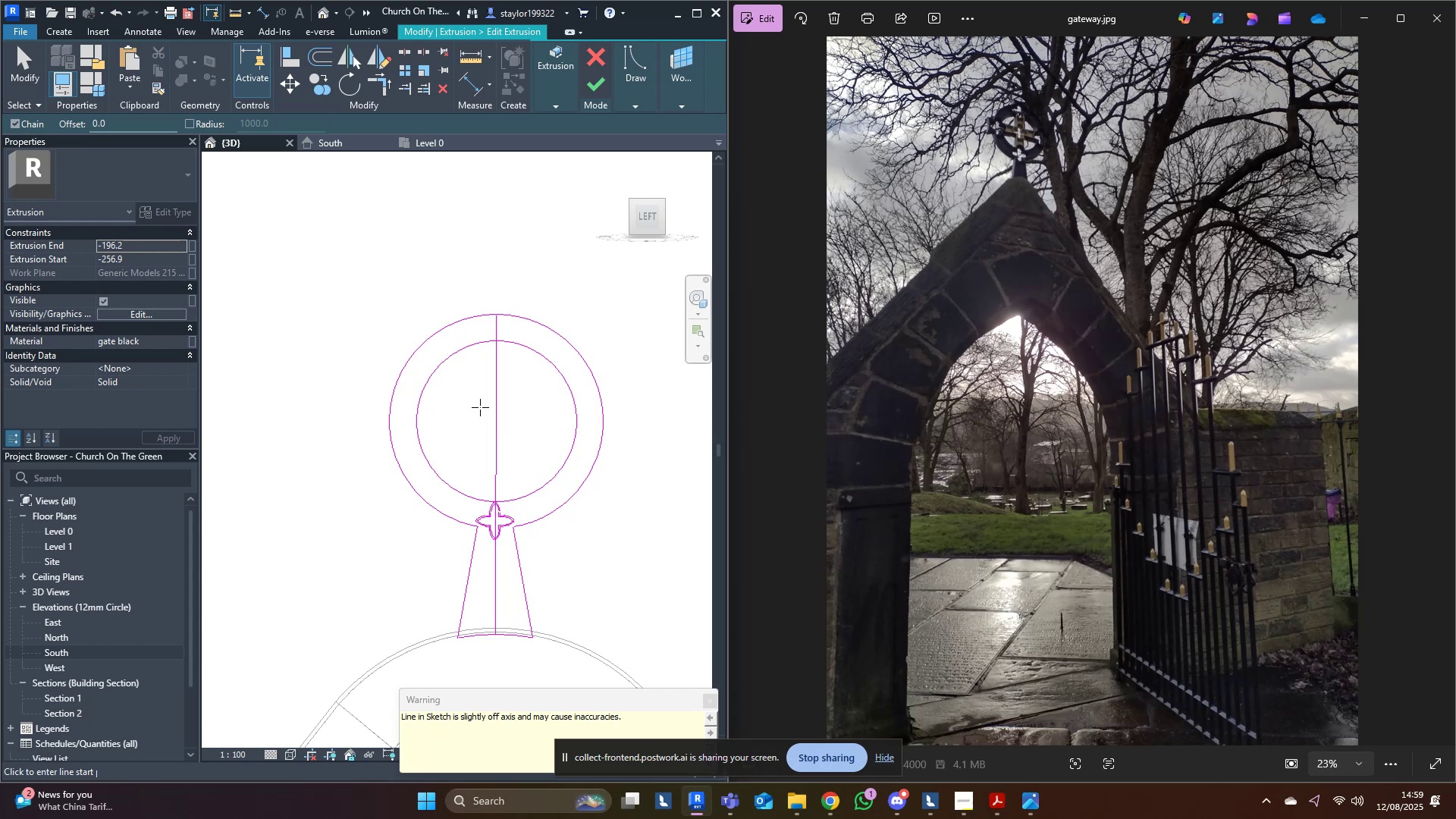 
scroll: coordinate [491, 542], scroll_direction: up, amount: 9.0
 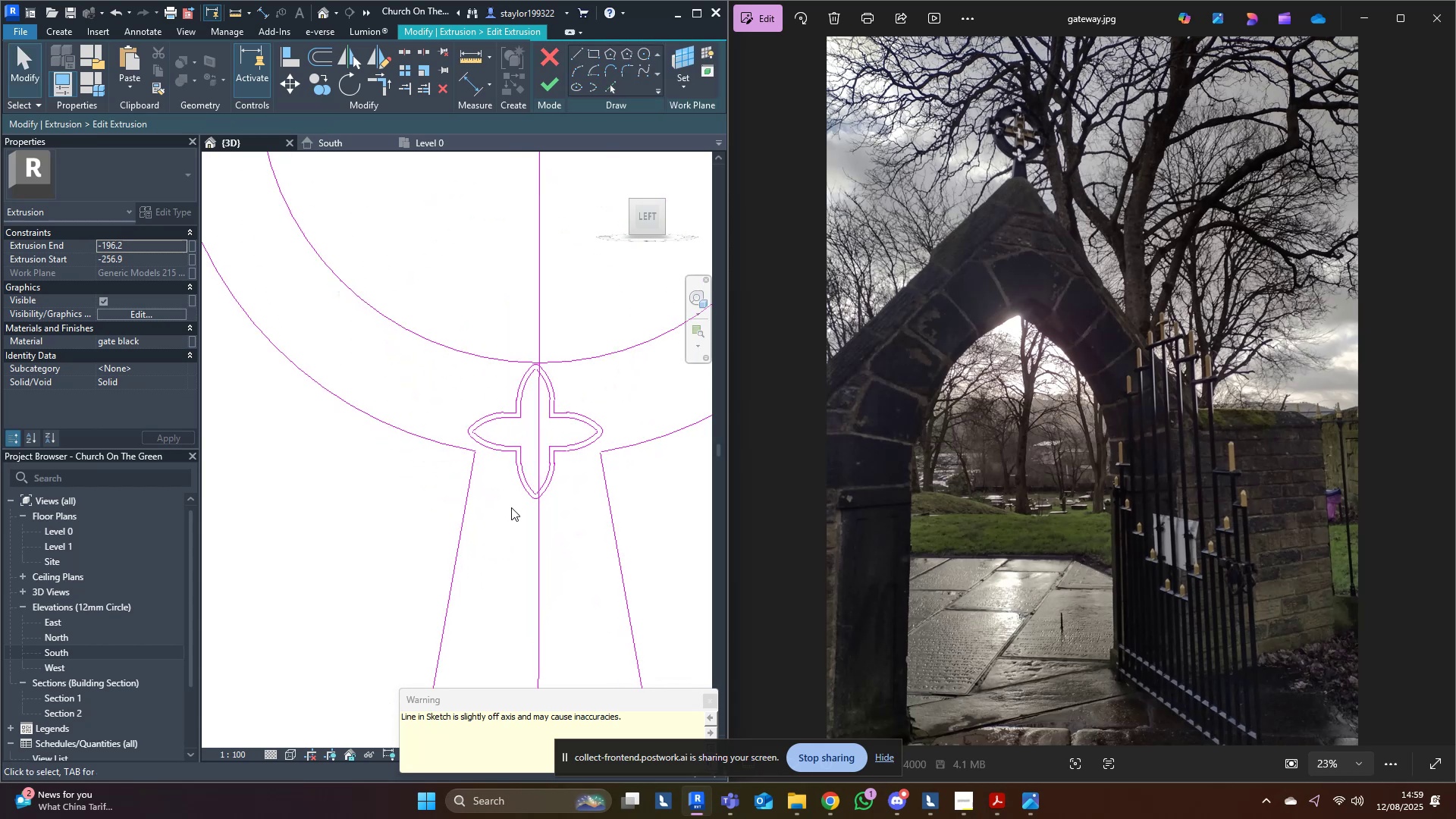 
key(Escape)
 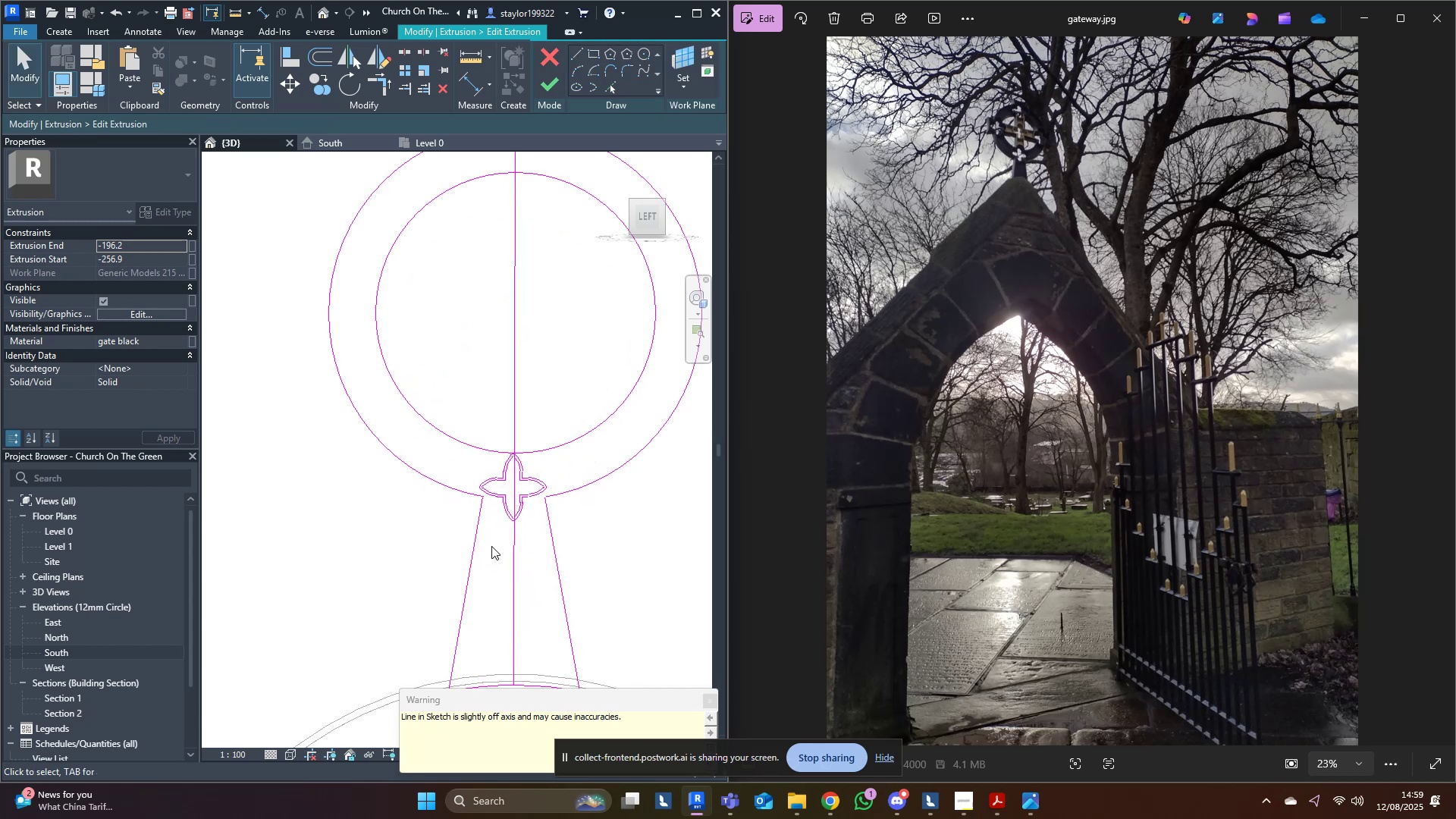 
hold_key(key=Escape, duration=17.66)
 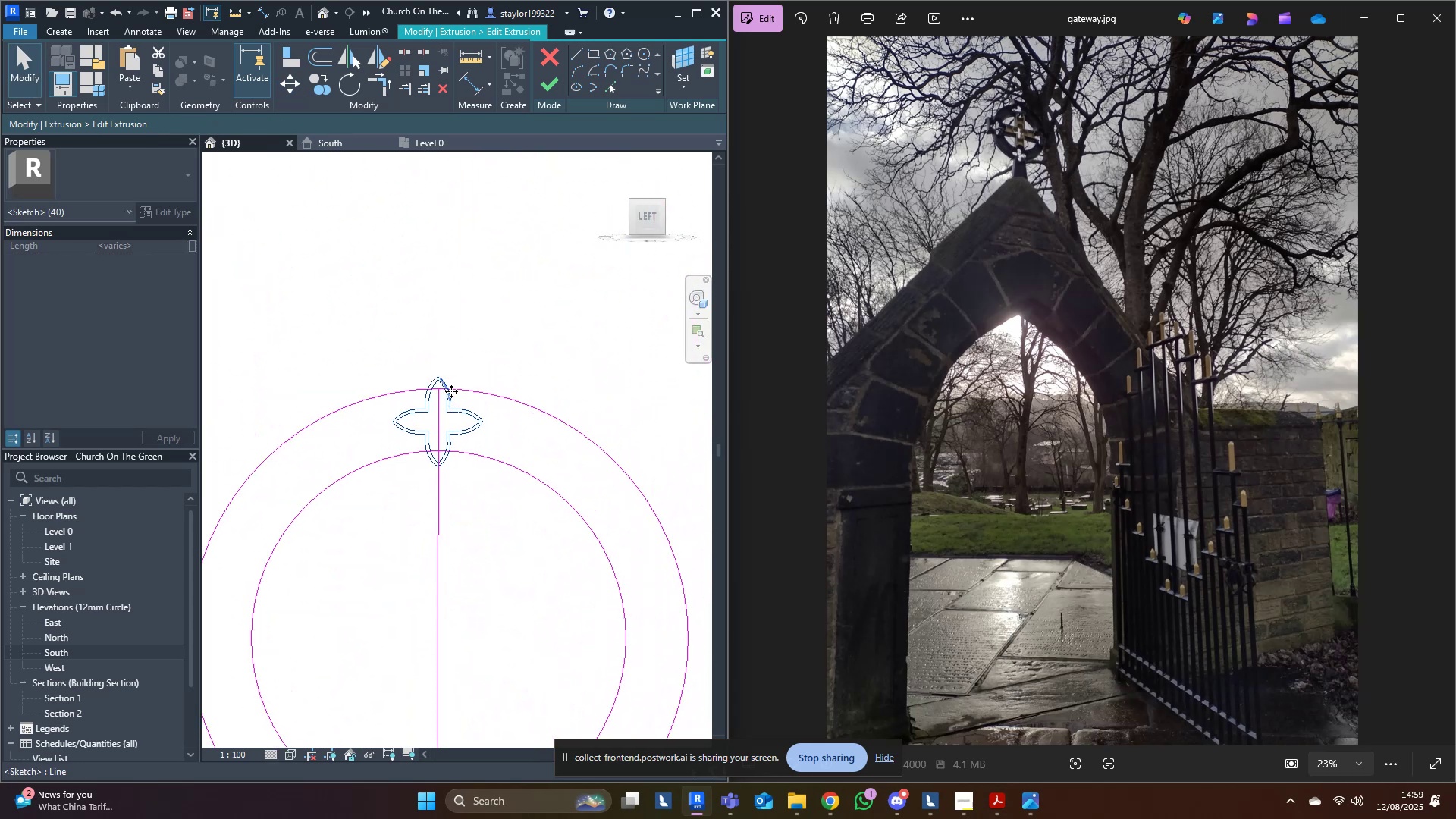 
key(Tab)
 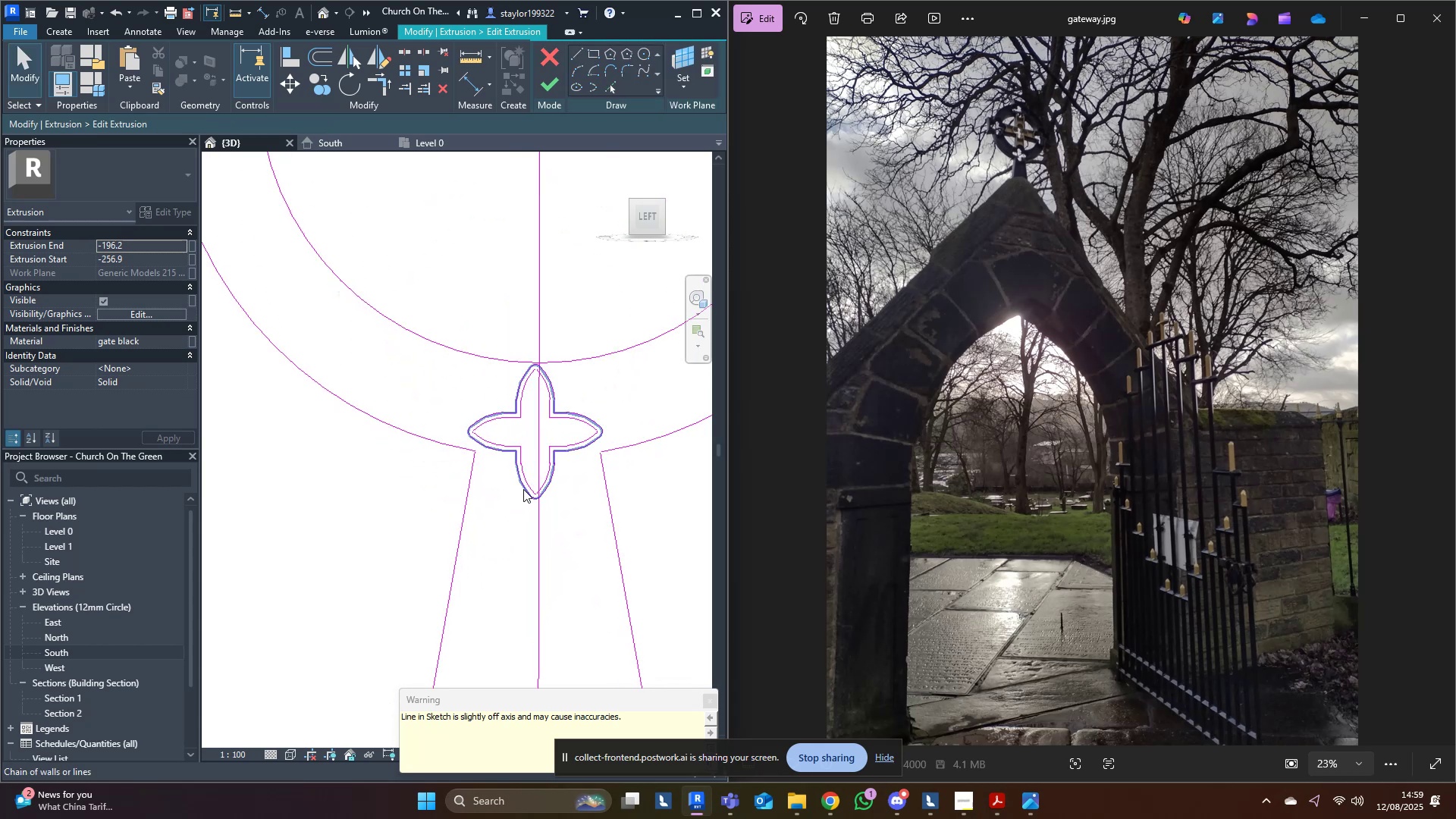 
left_click([523, 489])
 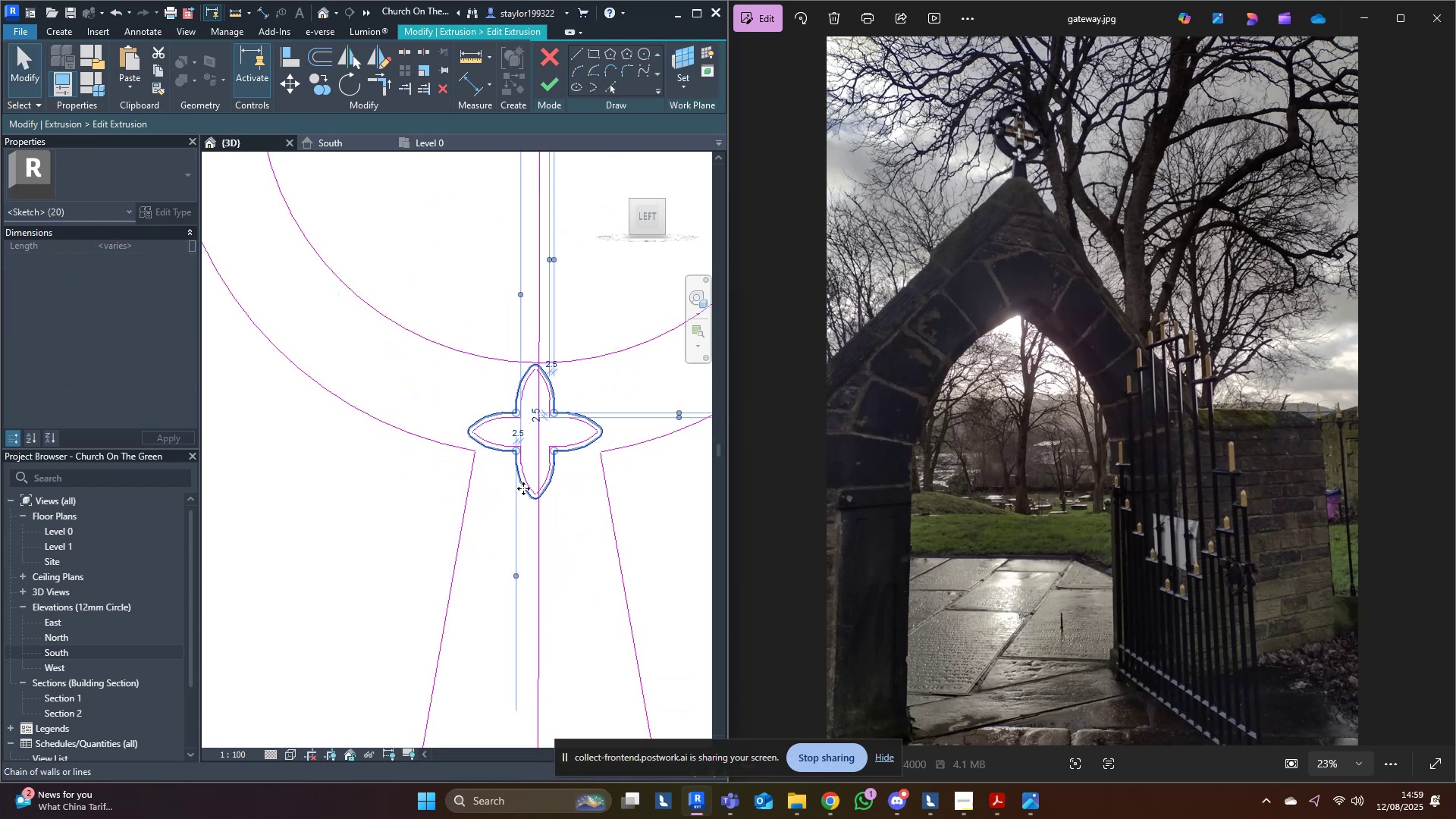 
scroll: coordinate [529, 452], scroll_direction: up, amount: 4.0
 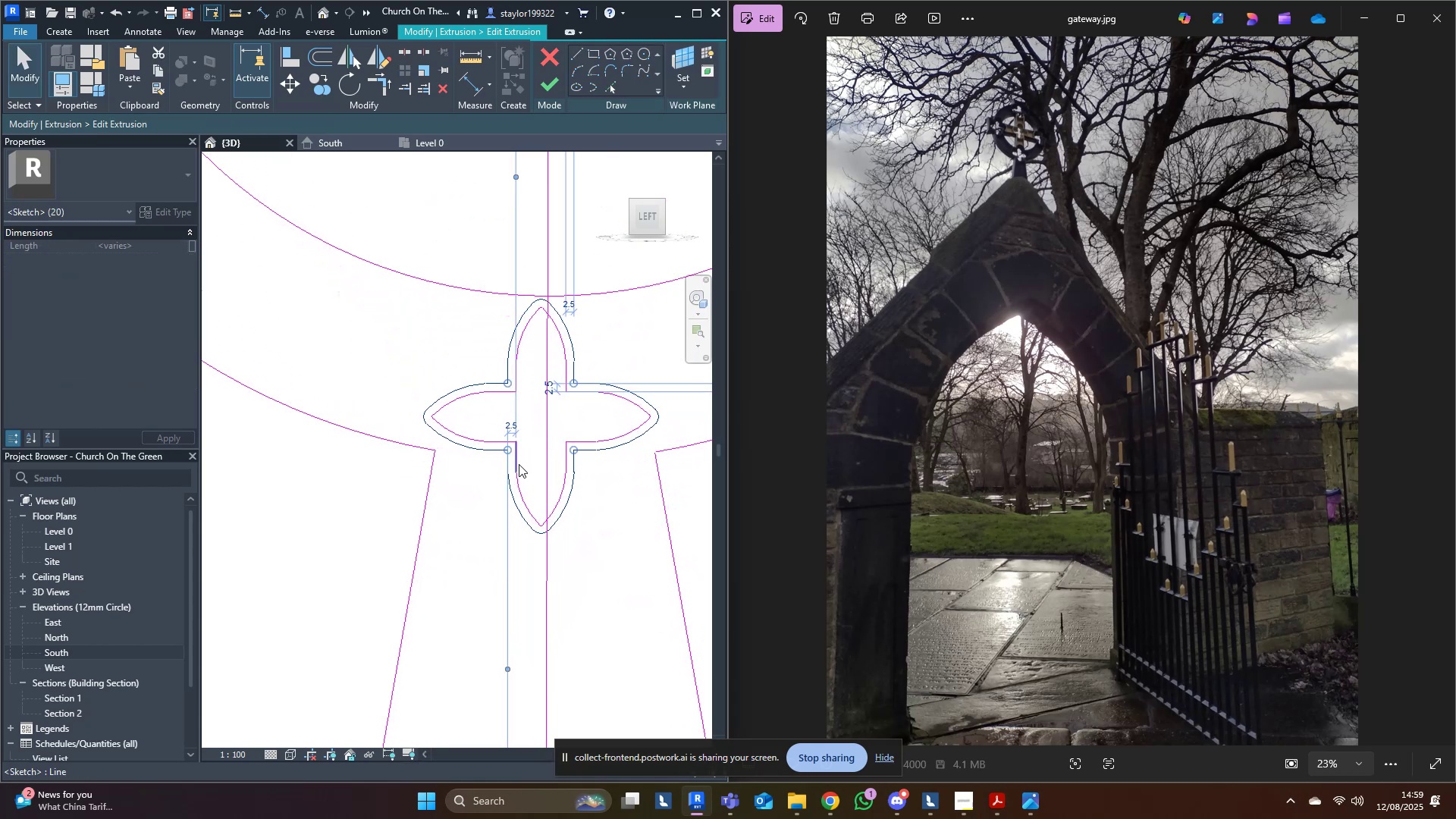 
key(Tab)
 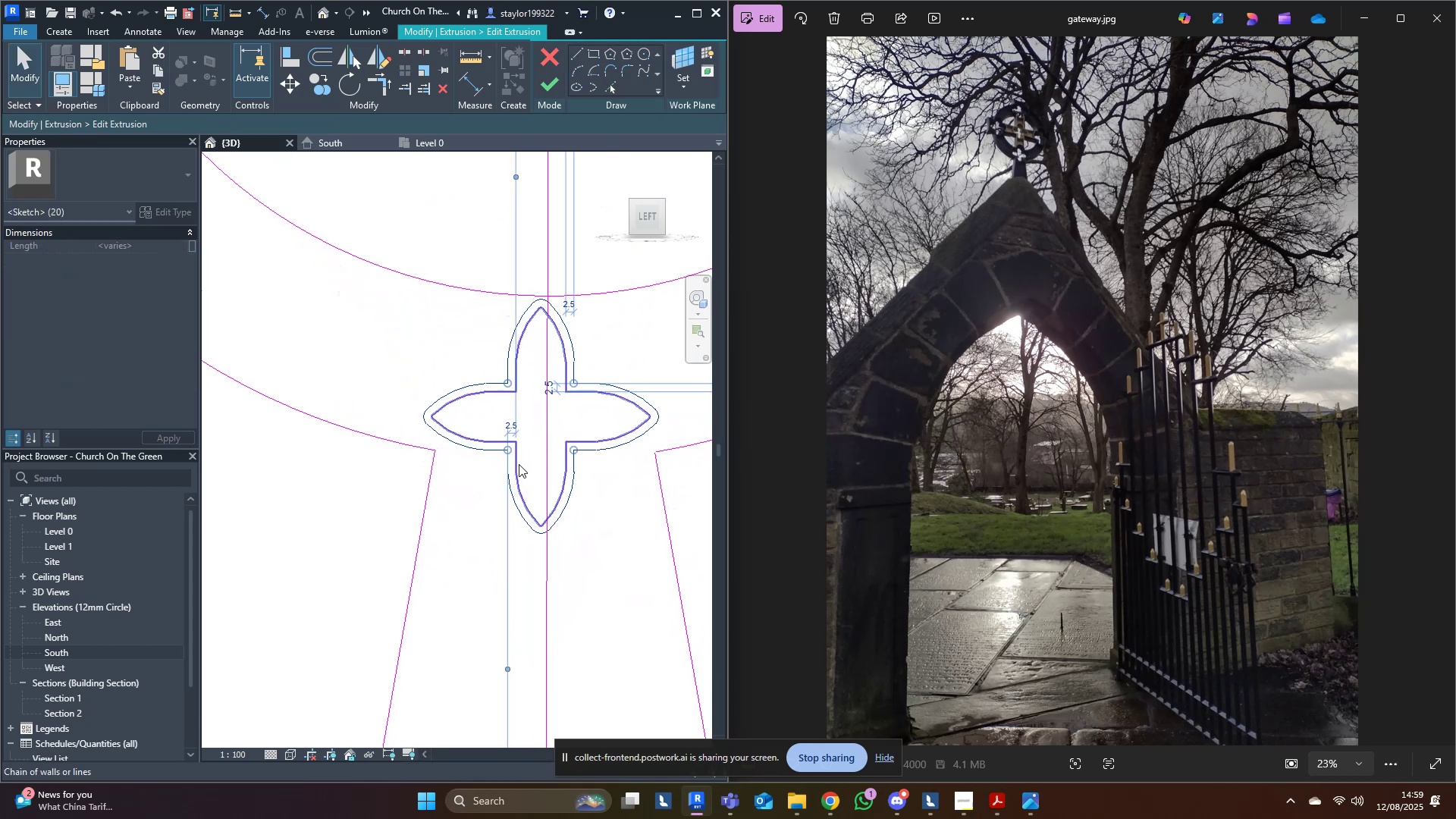 
hold_key(key=ControlLeft, duration=0.65)
 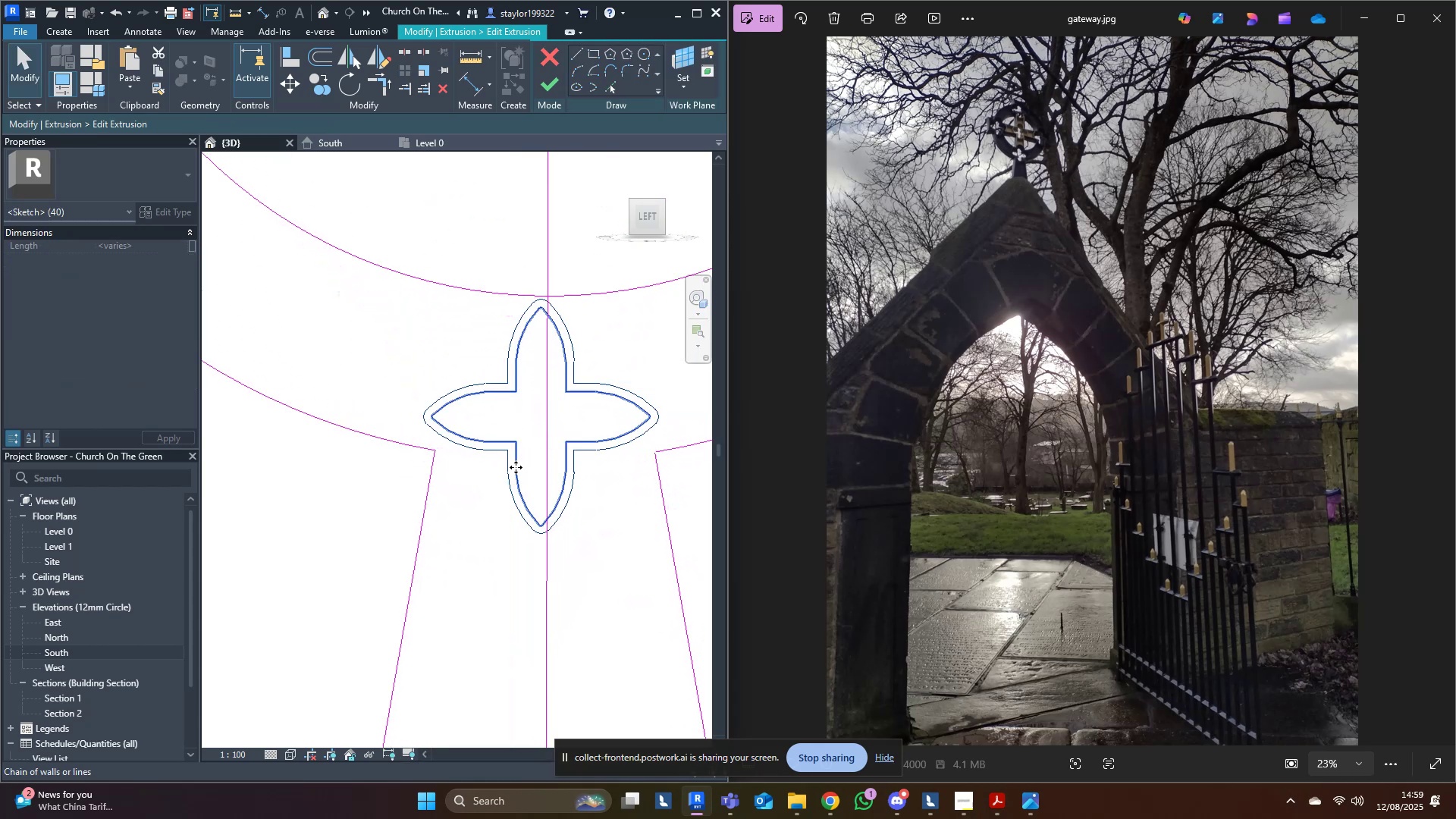 
key(Control+Shift+ShiftLeft)
 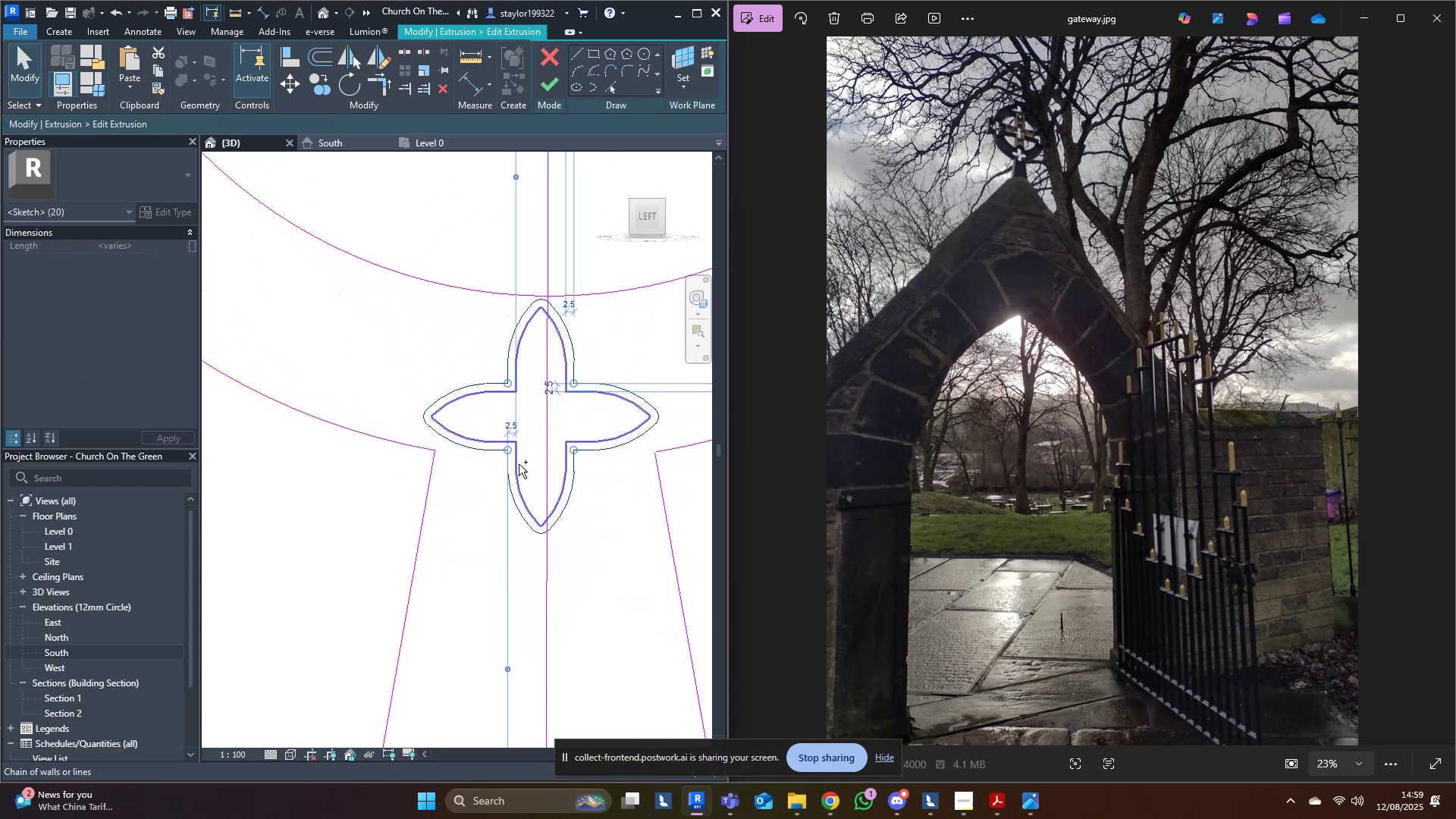 
left_click([519, 464])
 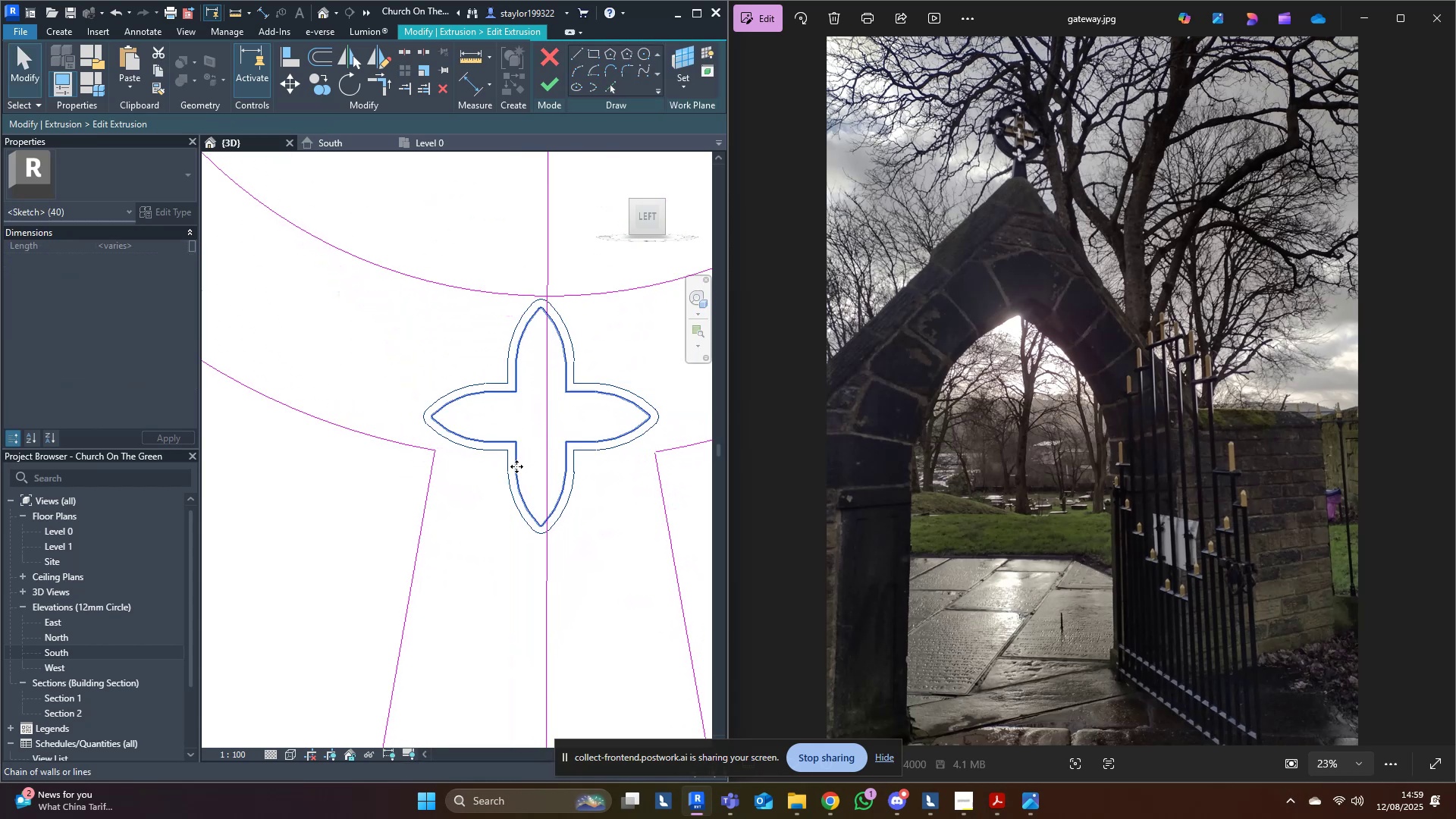 
middle_click([516, 468])
 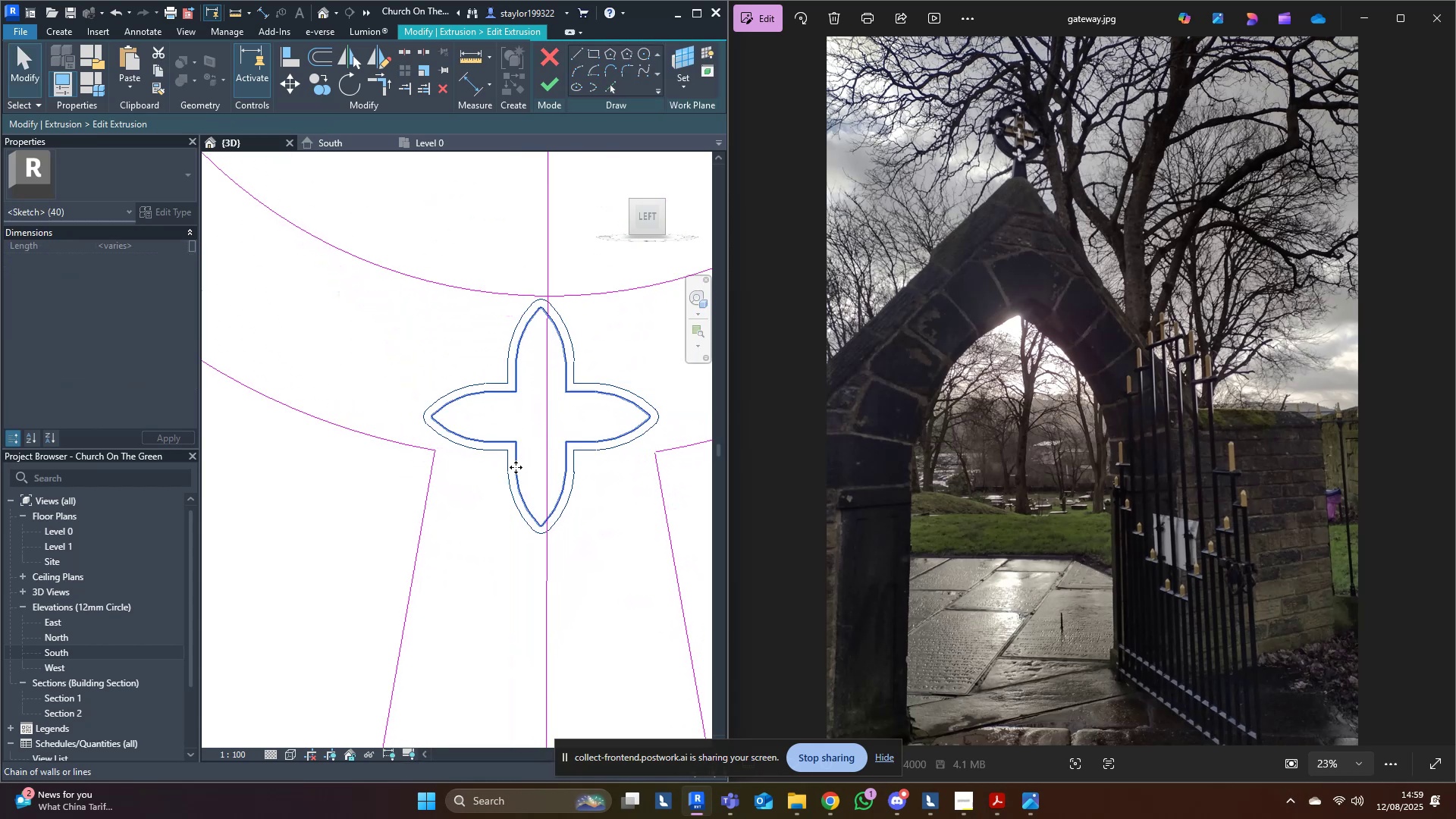 
type(mv)
 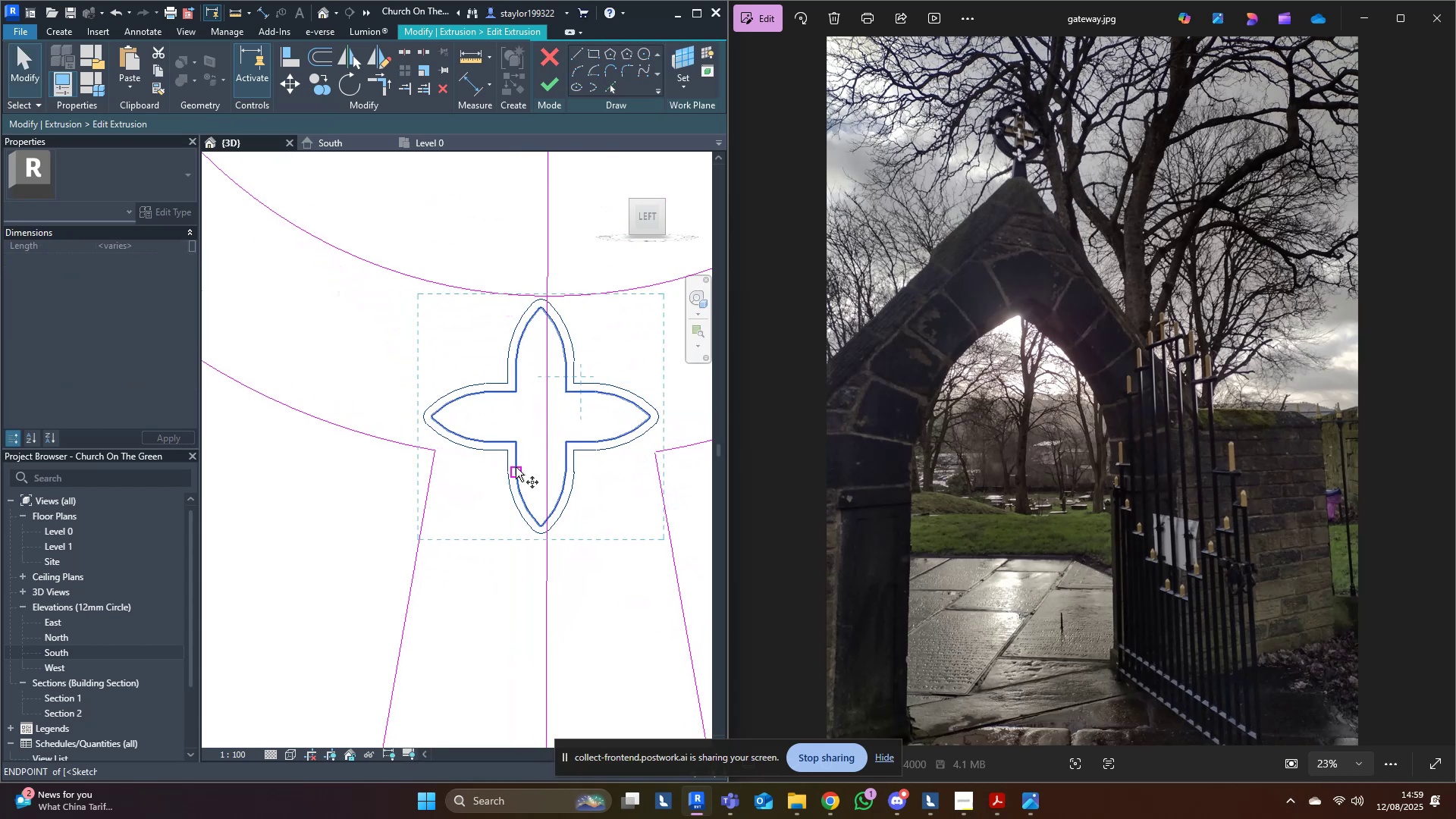 
scroll: coordinate [544, 533], scroll_direction: up, amount: 10.0
 